 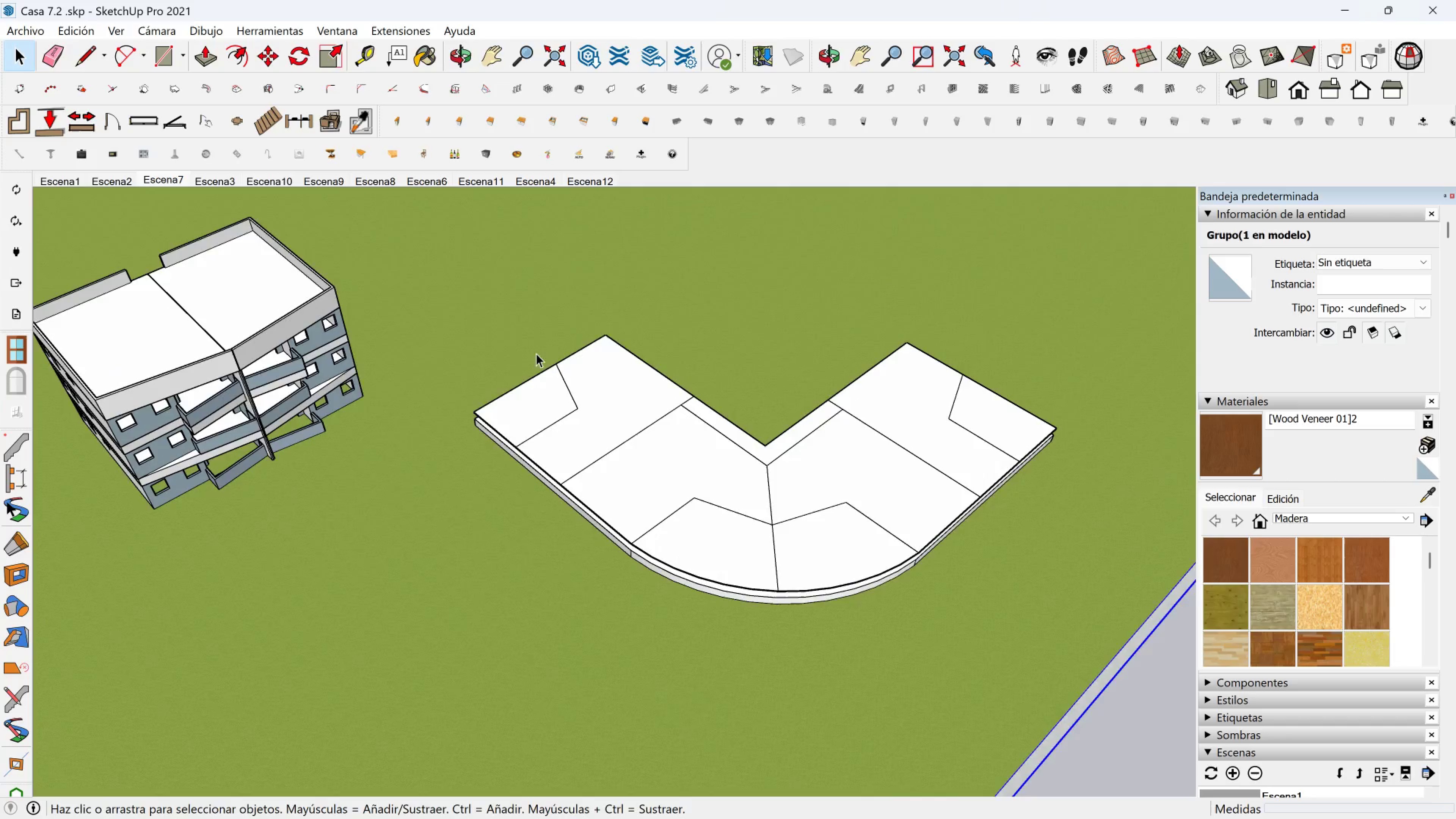 
scroll: coordinate [846, 490], scroll_direction: up, amount: 3.0
 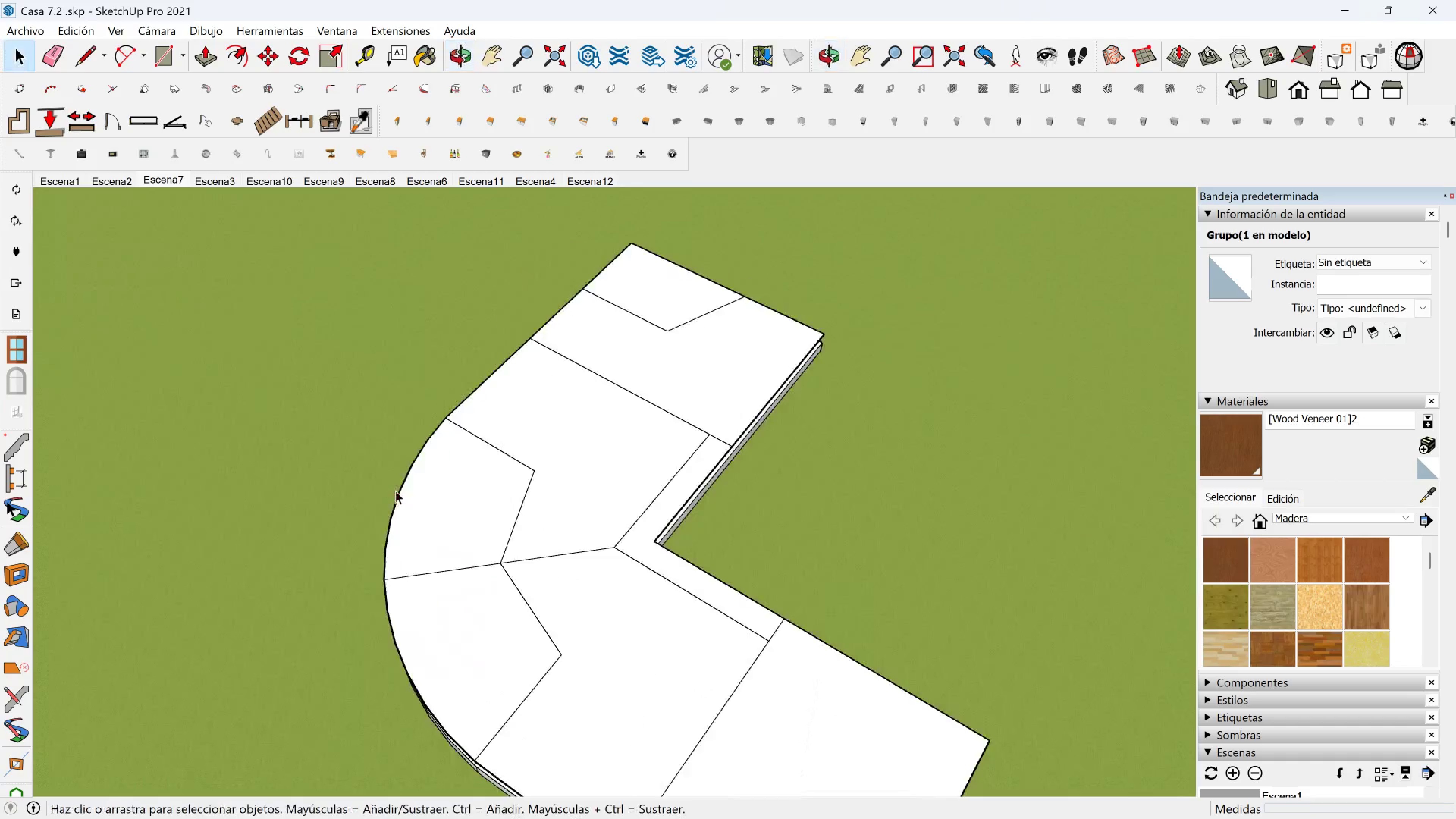 
key(Shift+ShiftLeft)
 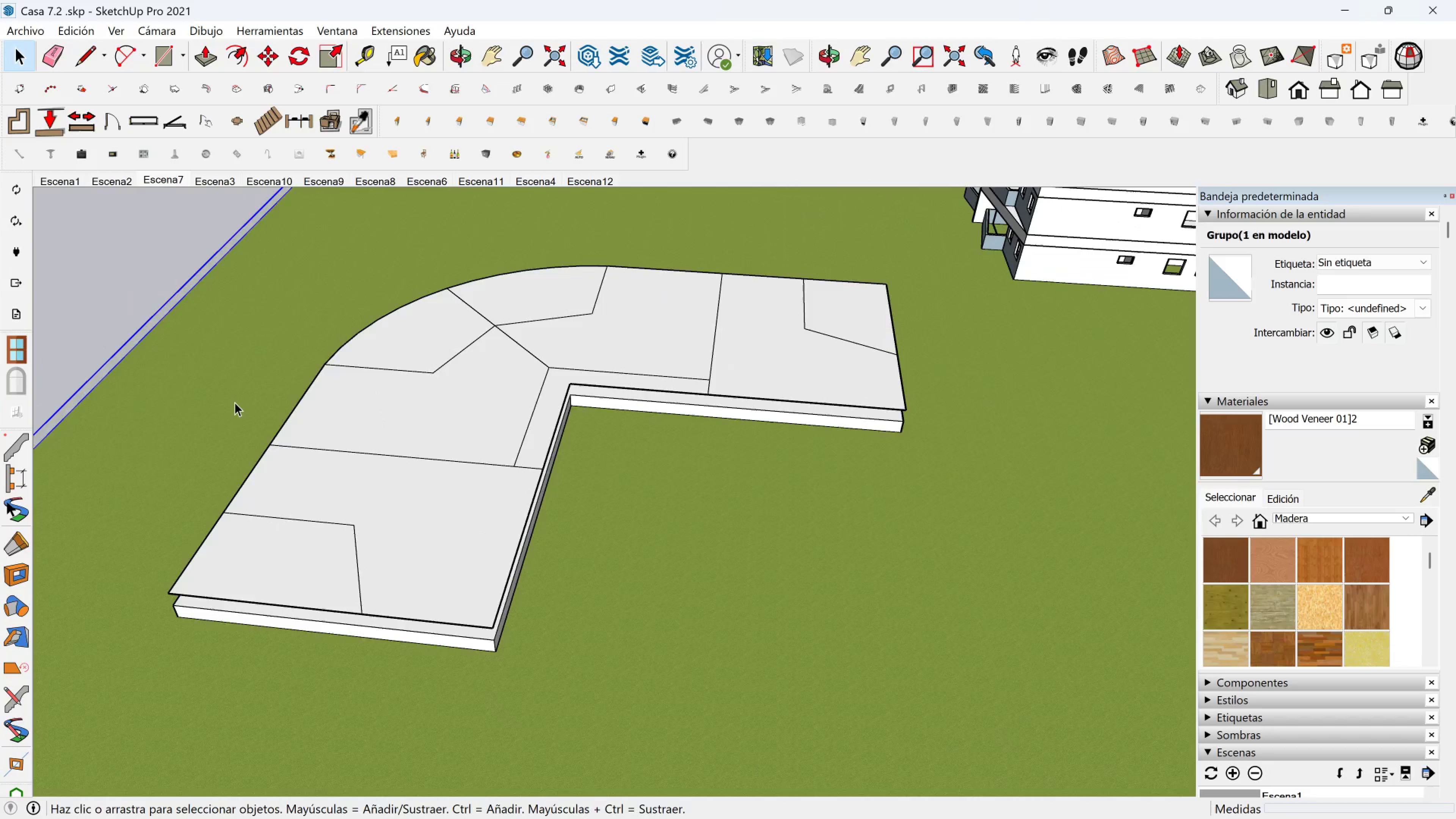 
key(Shift+ShiftLeft)
 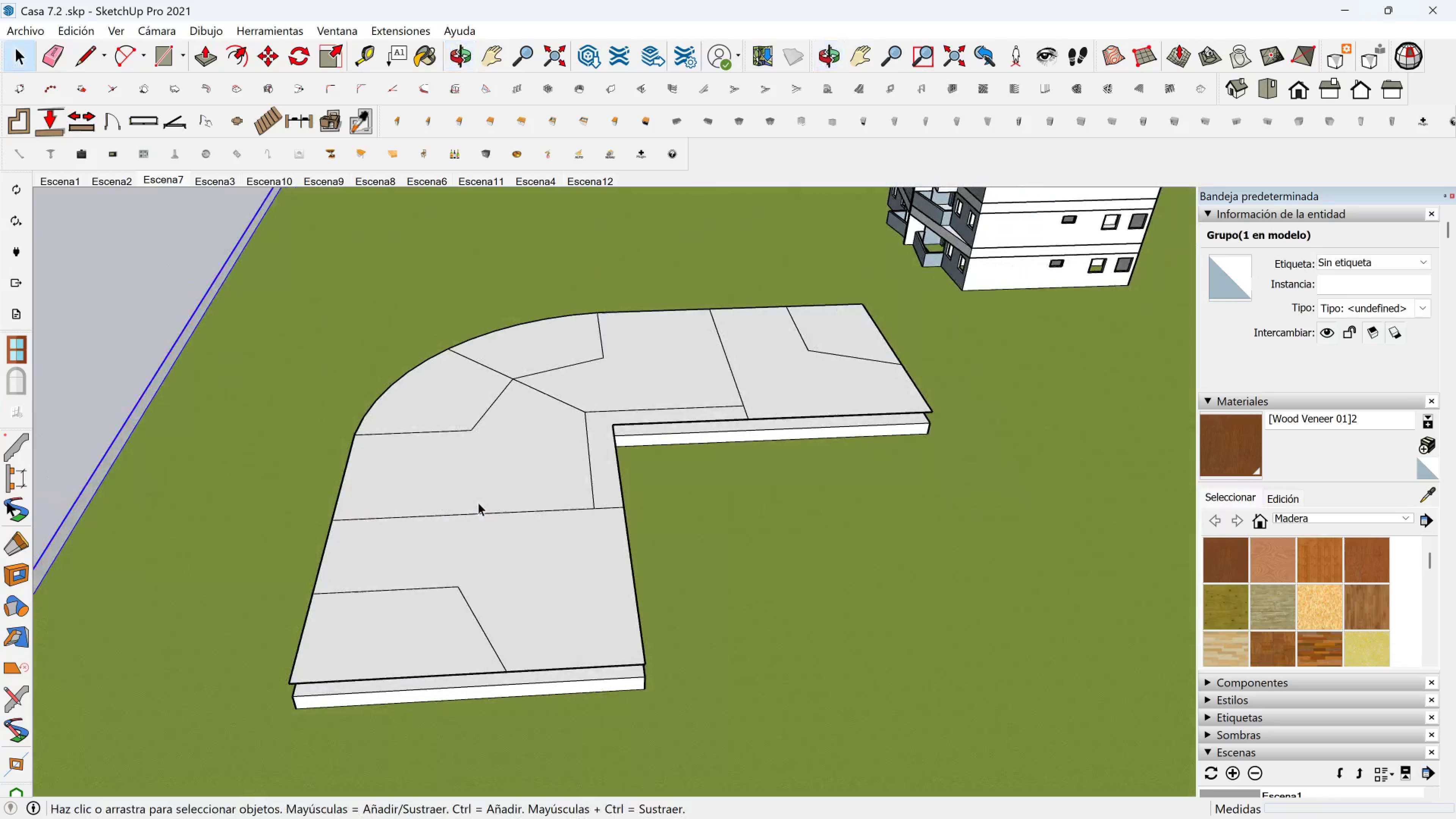 
scroll: coordinate [602, 440], scroll_direction: down, amount: 3.0
 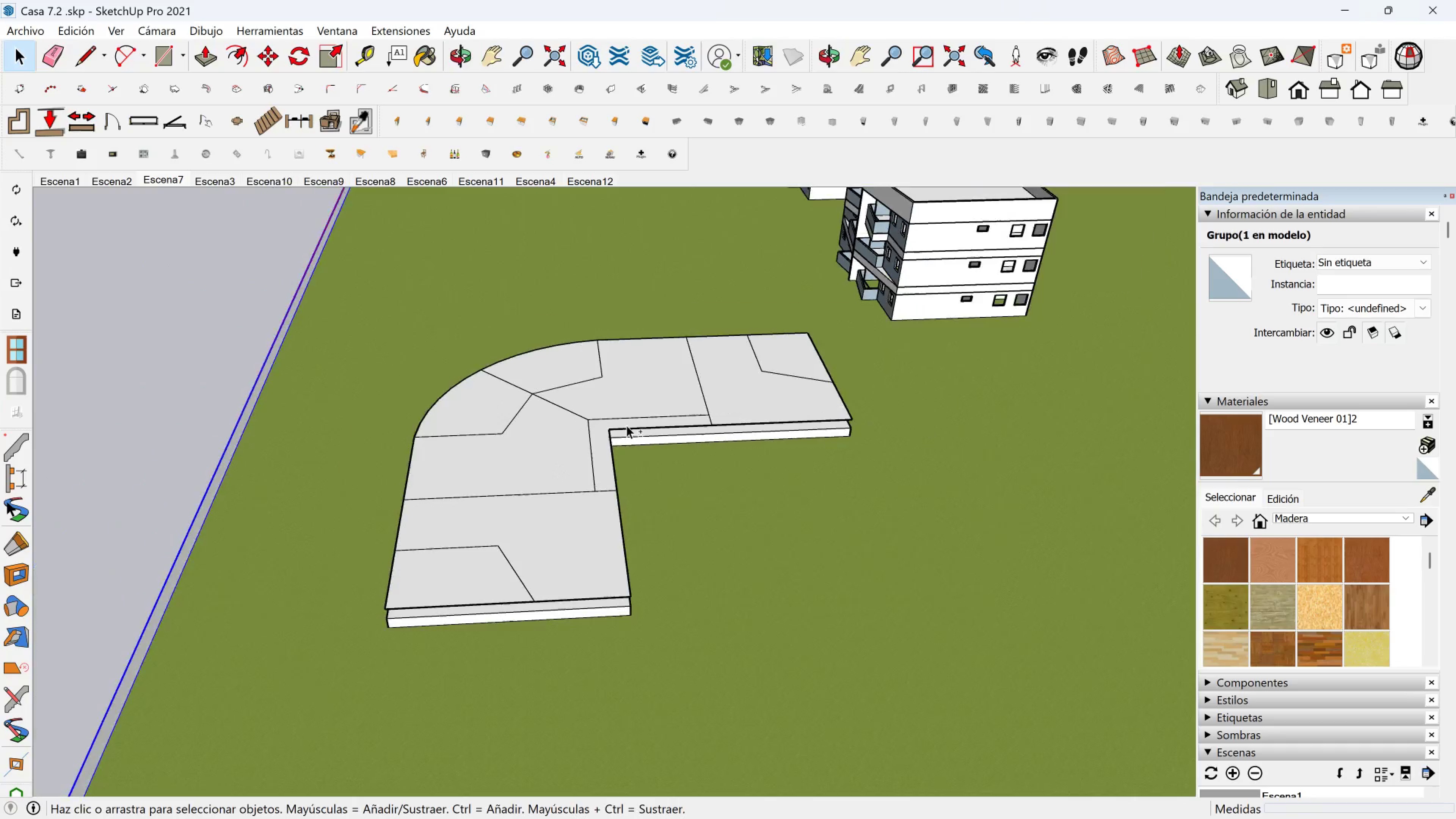 
hold_key(key=ShiftLeft, duration=0.51)
 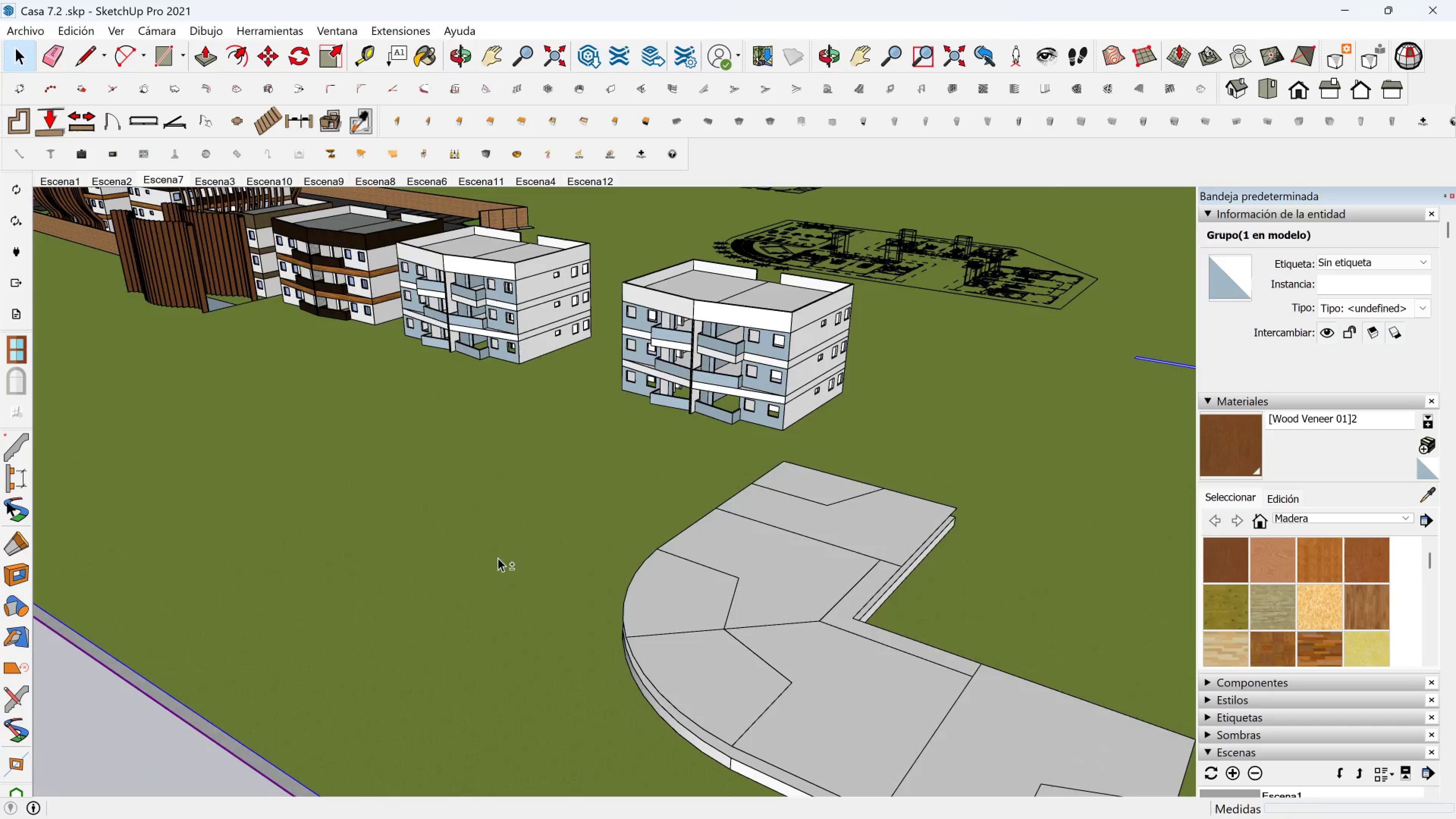 
scroll: coordinate [502, 480], scroll_direction: down, amount: 6.0
 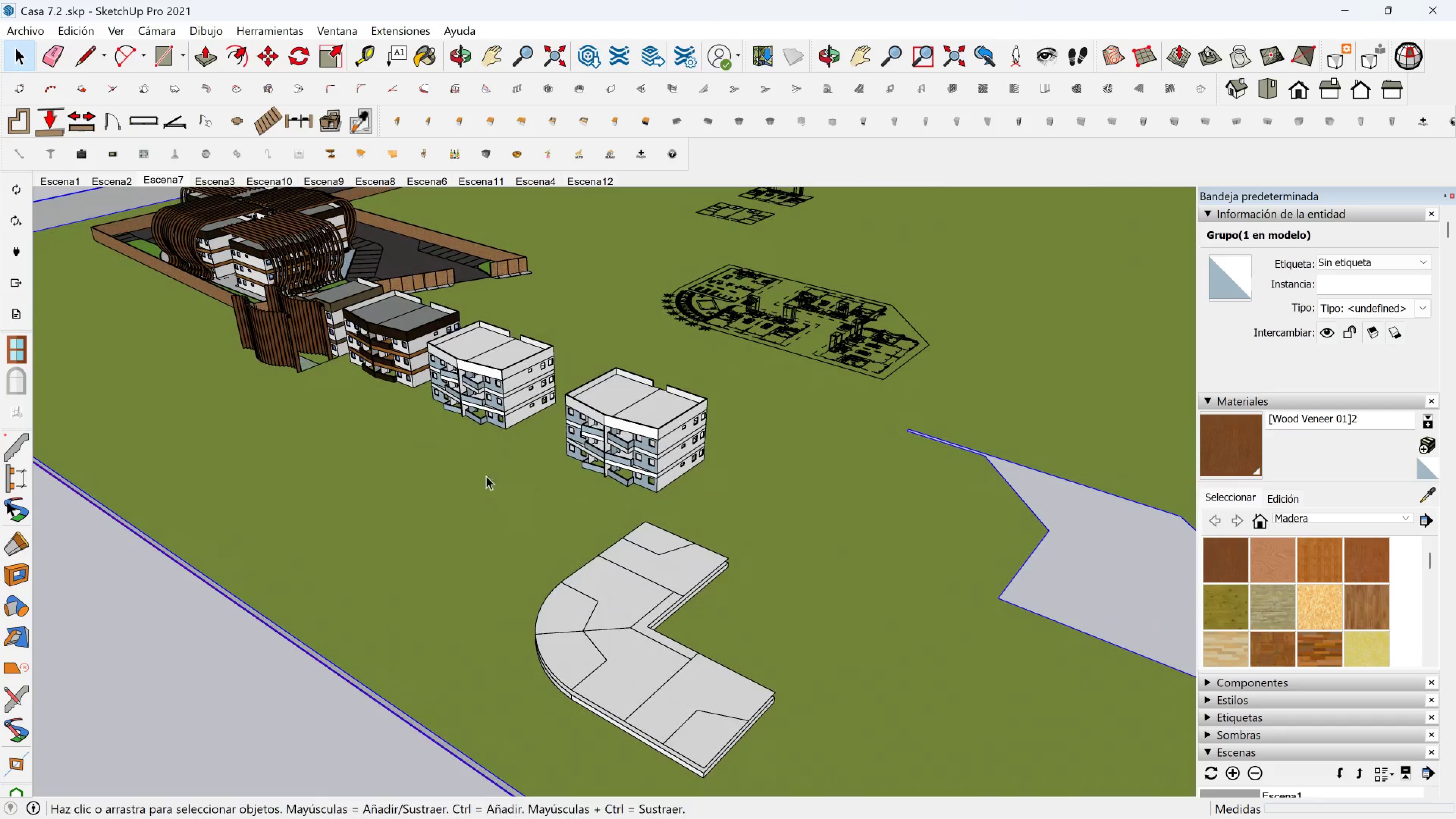 
hold_key(key=ShiftLeft, duration=0.58)
 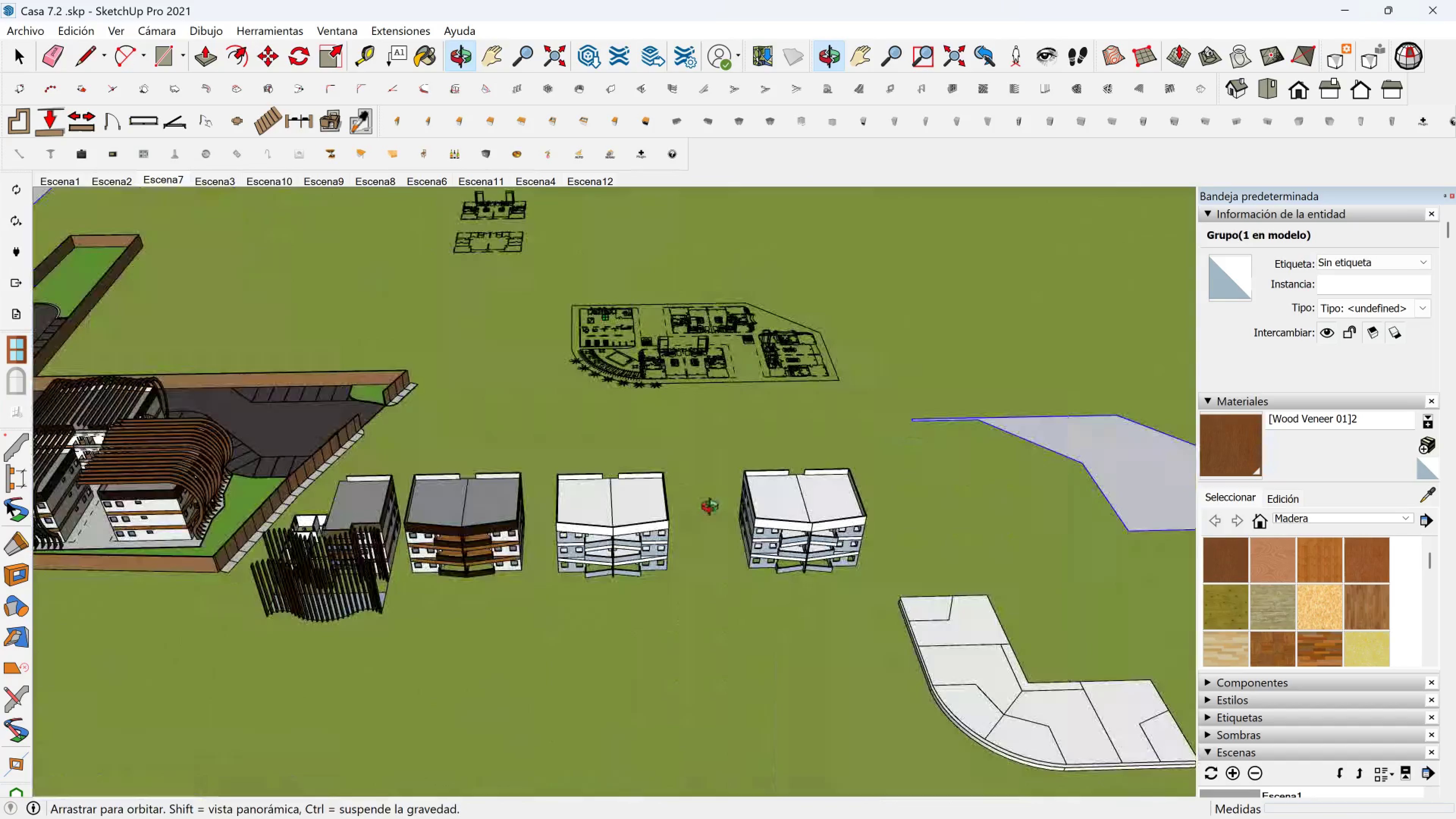 
hold_key(key=ShiftLeft, duration=0.44)
 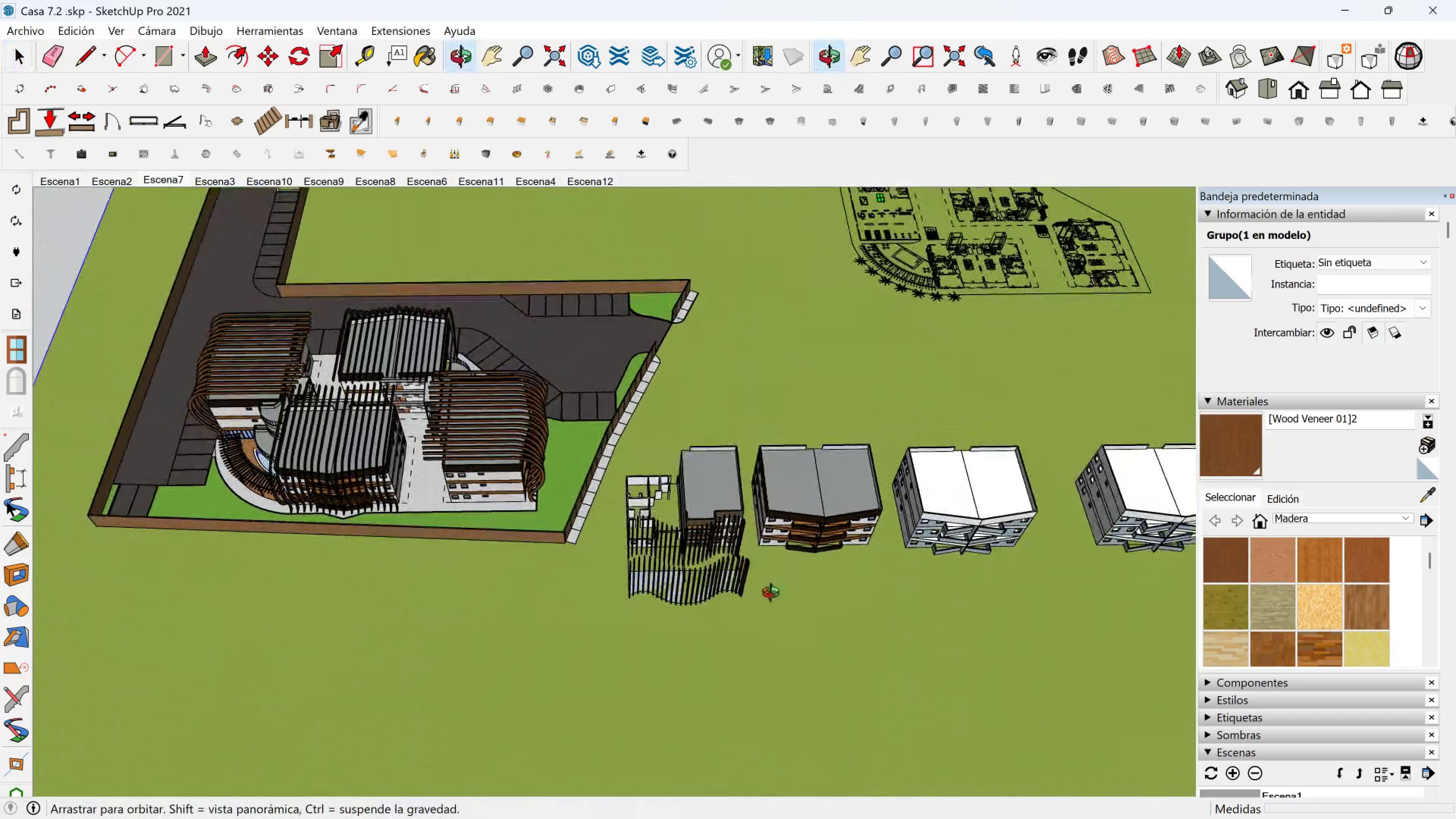 
double_click([537, 452])
 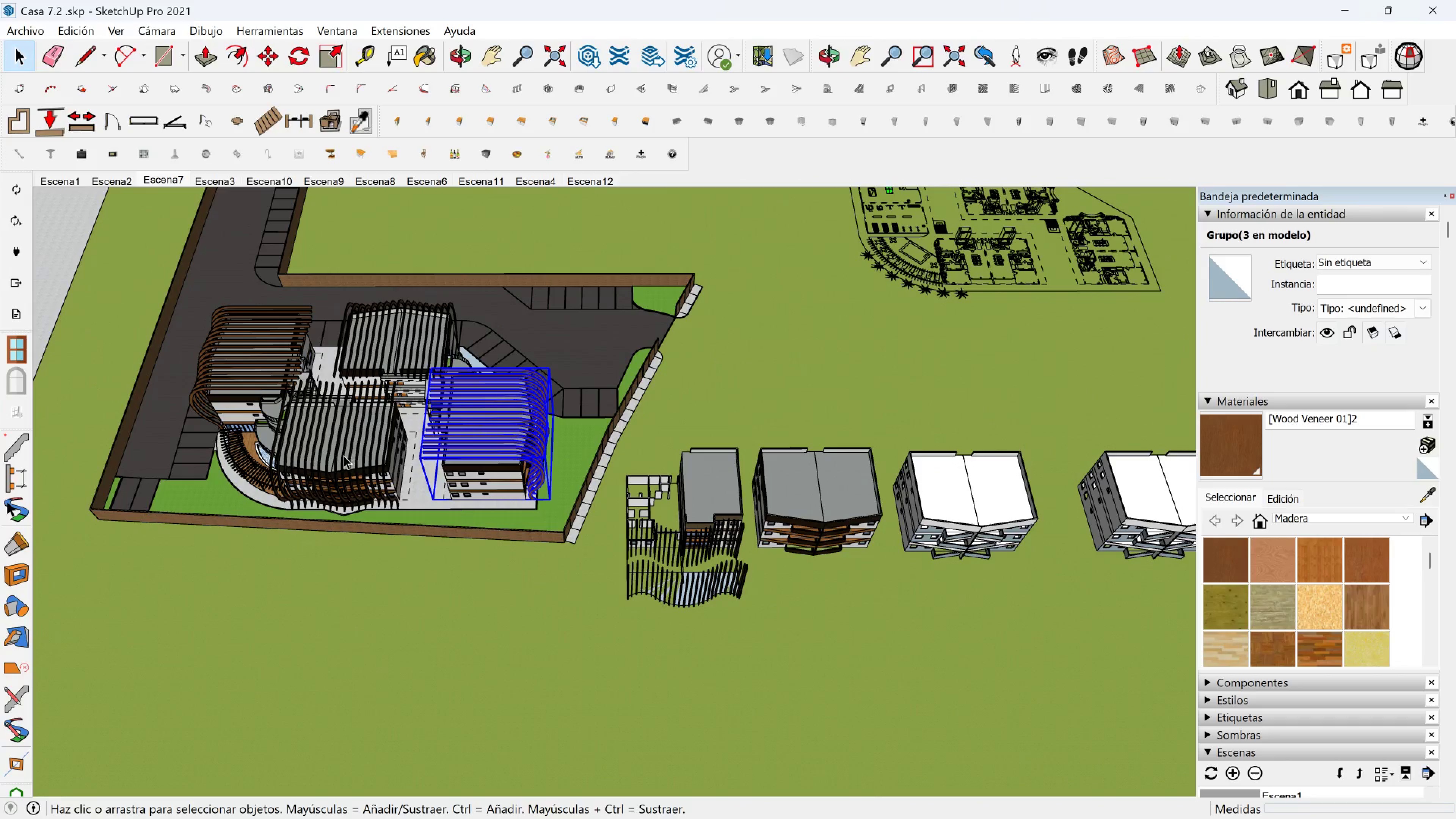 
left_click([344, 455])
 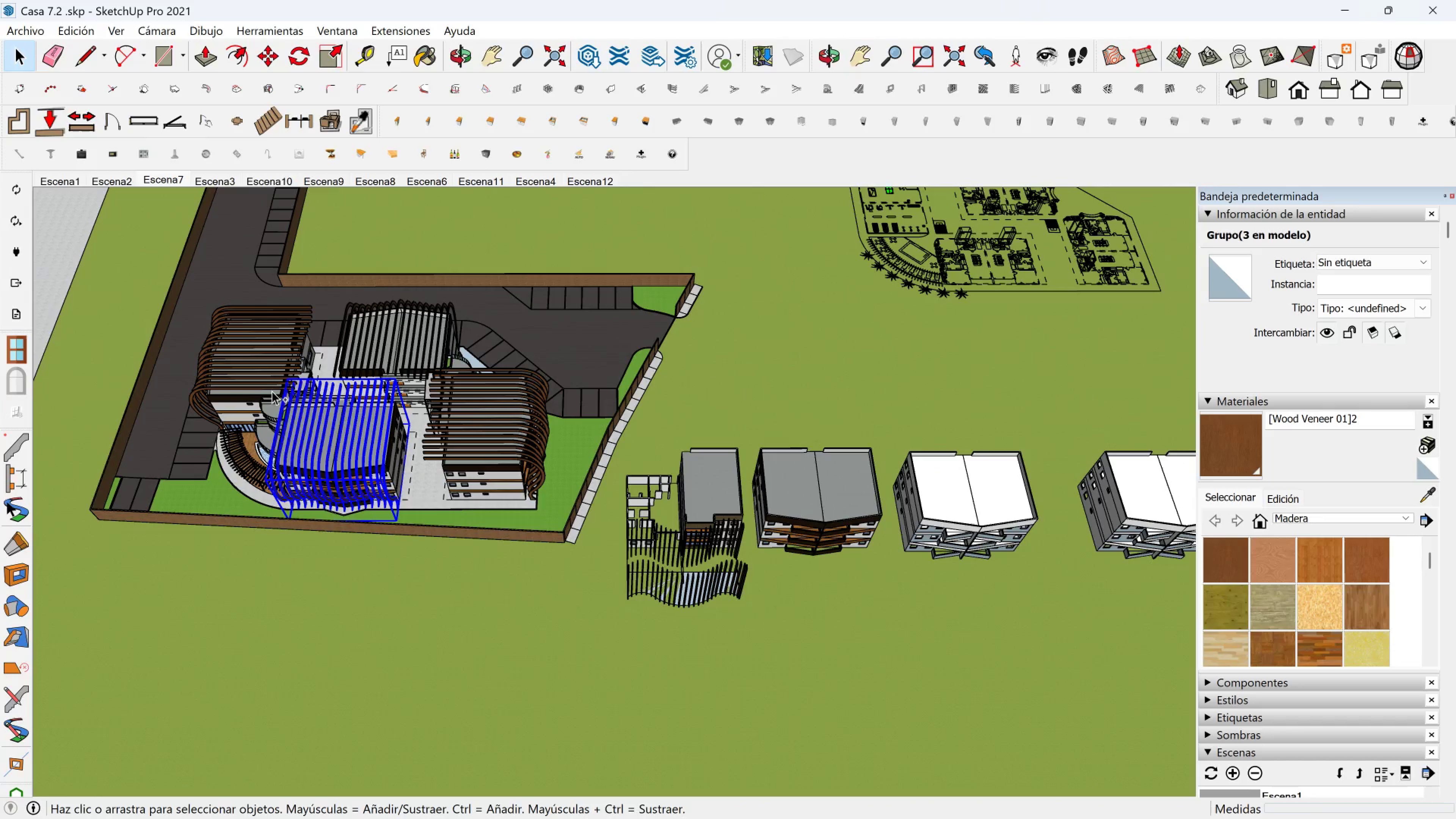 
hold_key(key=ControlLeft, duration=1.14)
left_click([255, 362])
 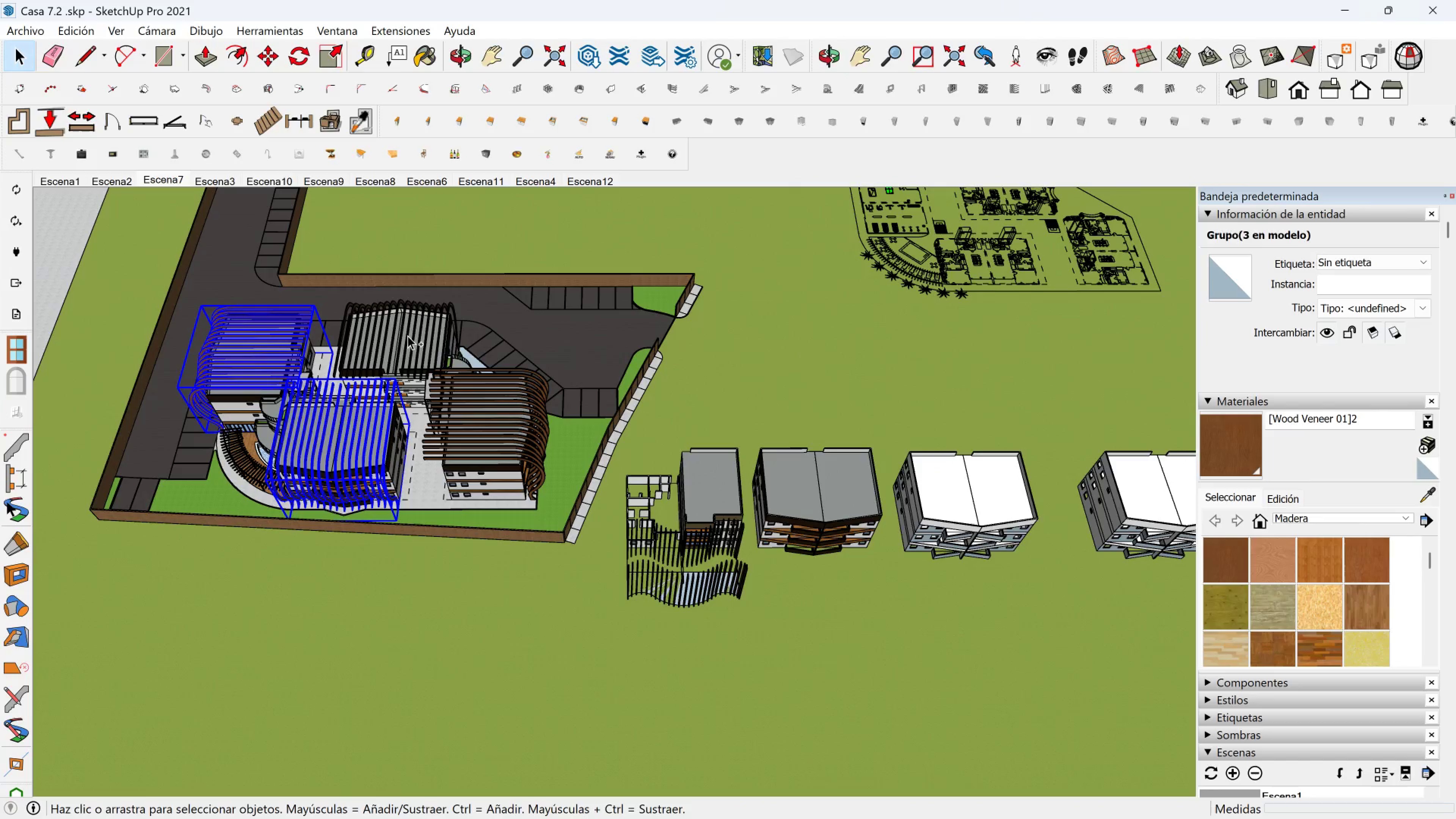 
left_click([408, 336])
 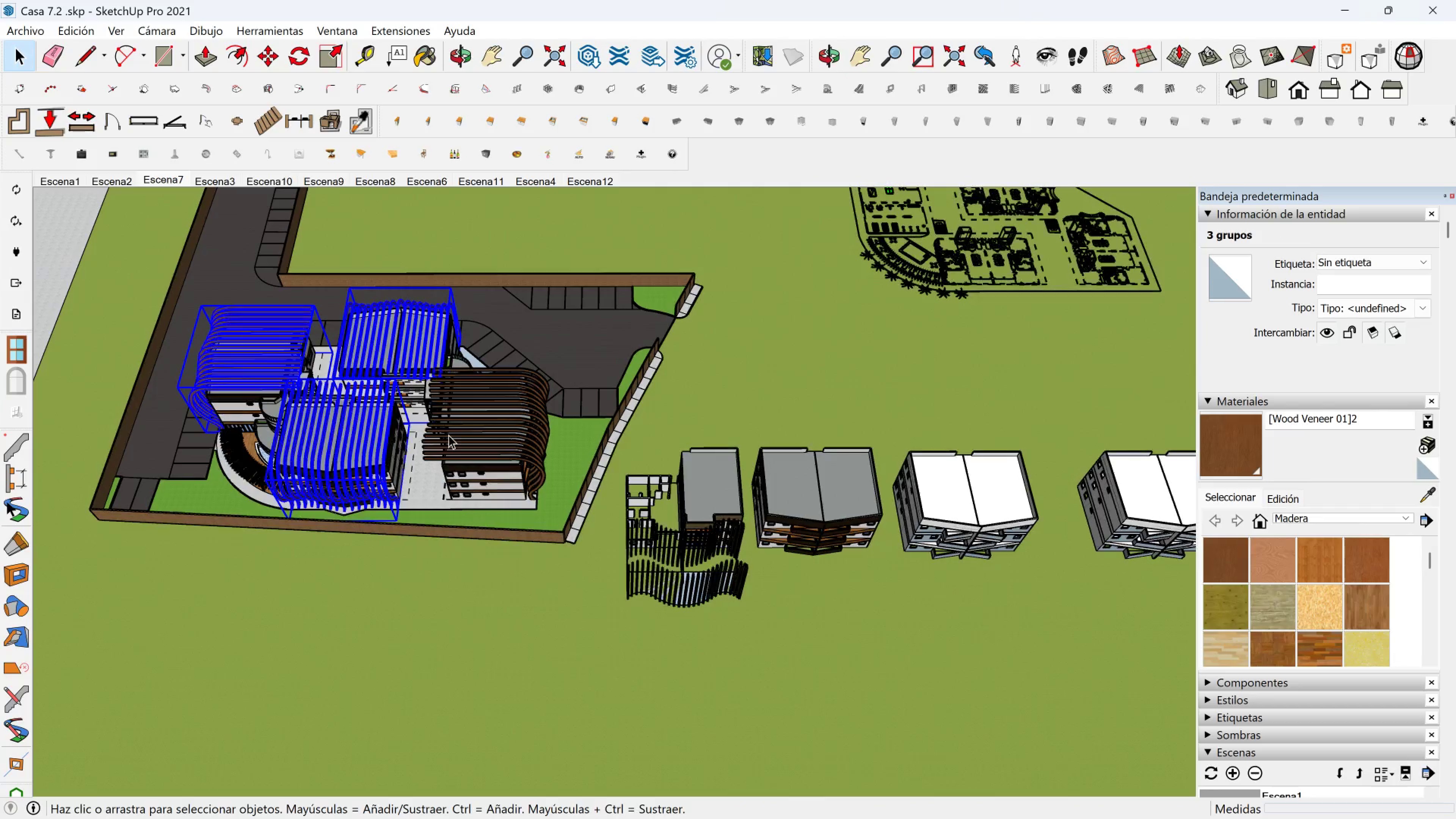 
left_click([497, 434])
 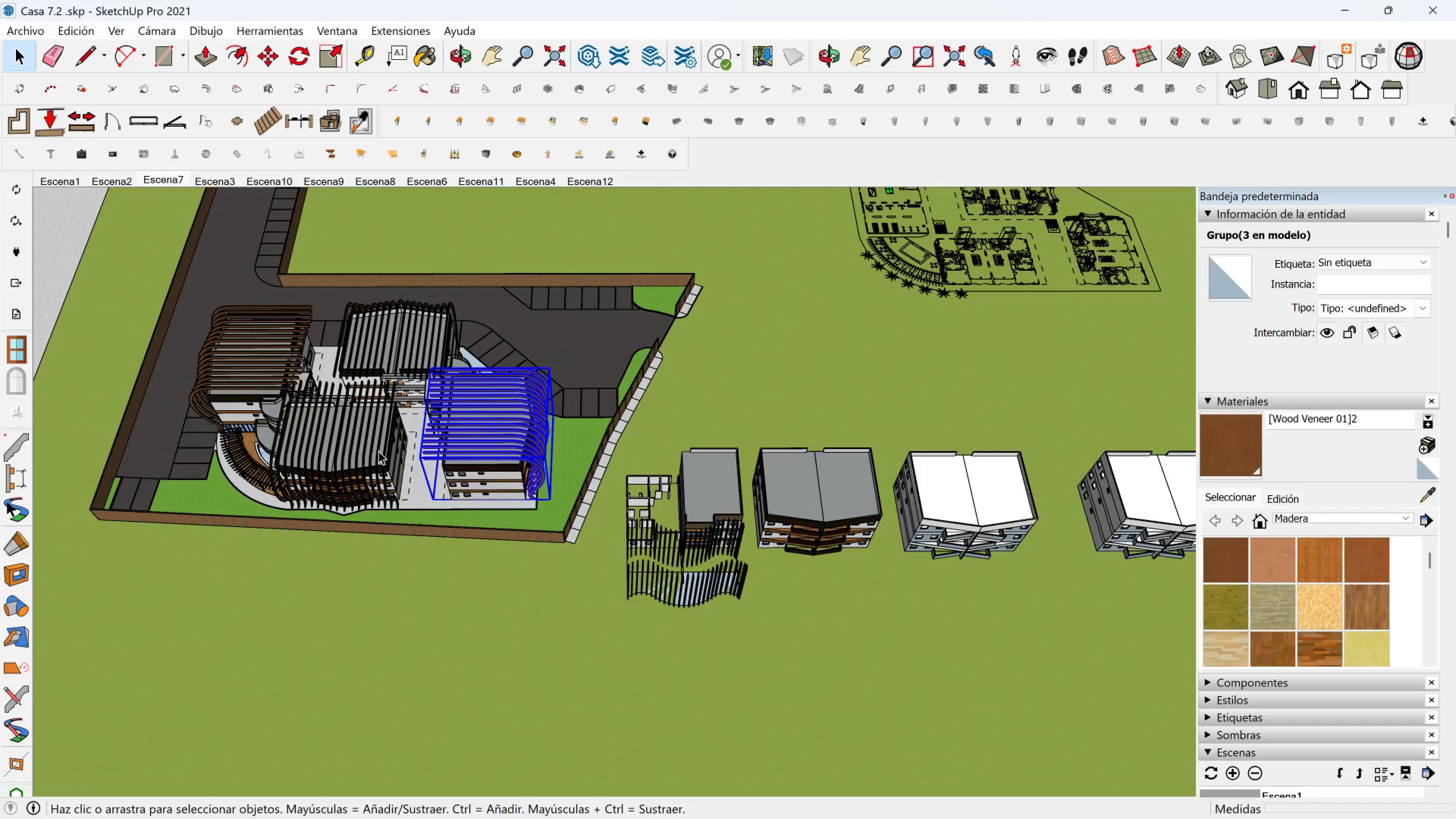 
left_click([376, 451])
 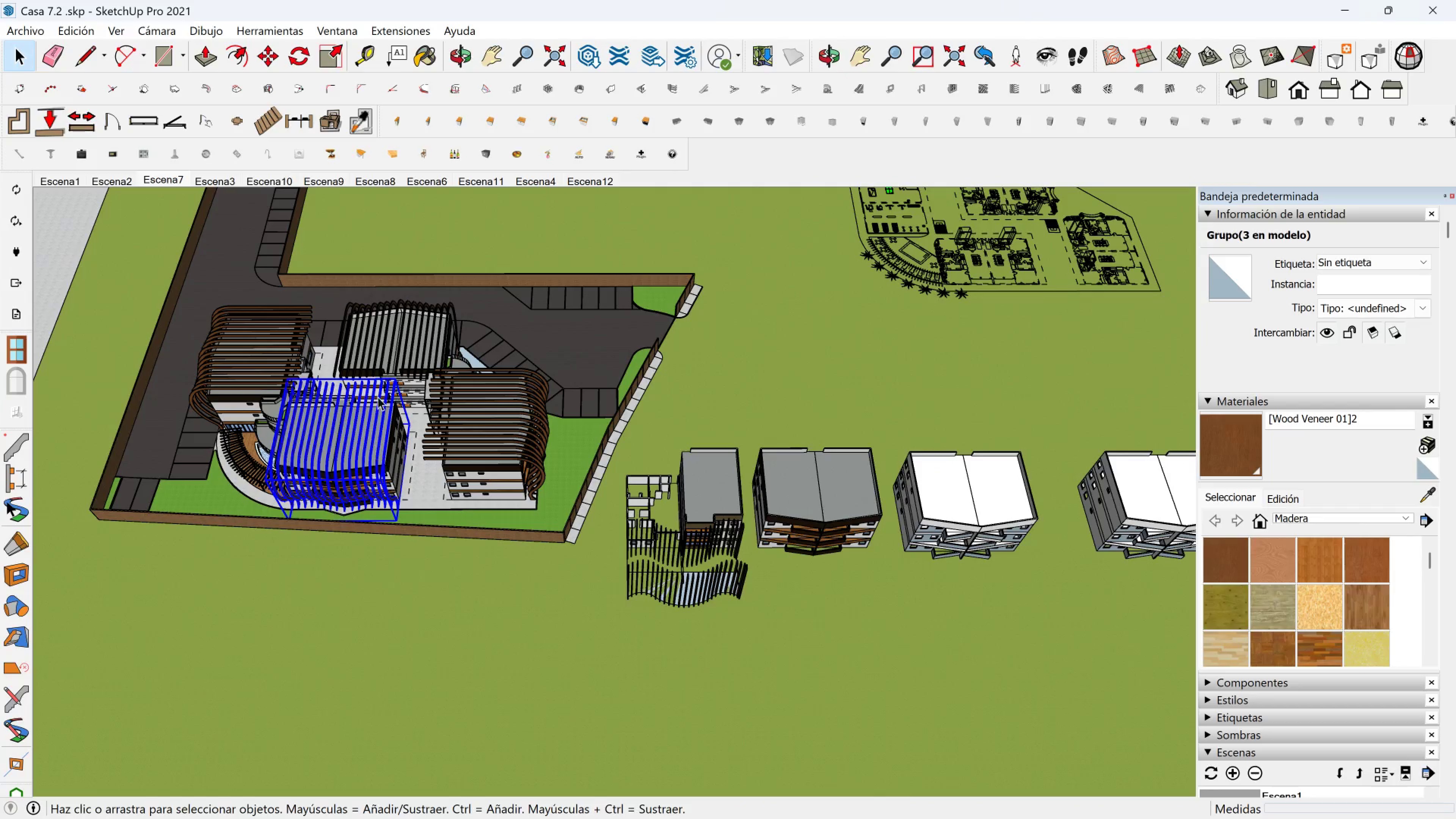 
hold_key(key=ControlLeft, duration=0.82)
double_click([395, 331])
 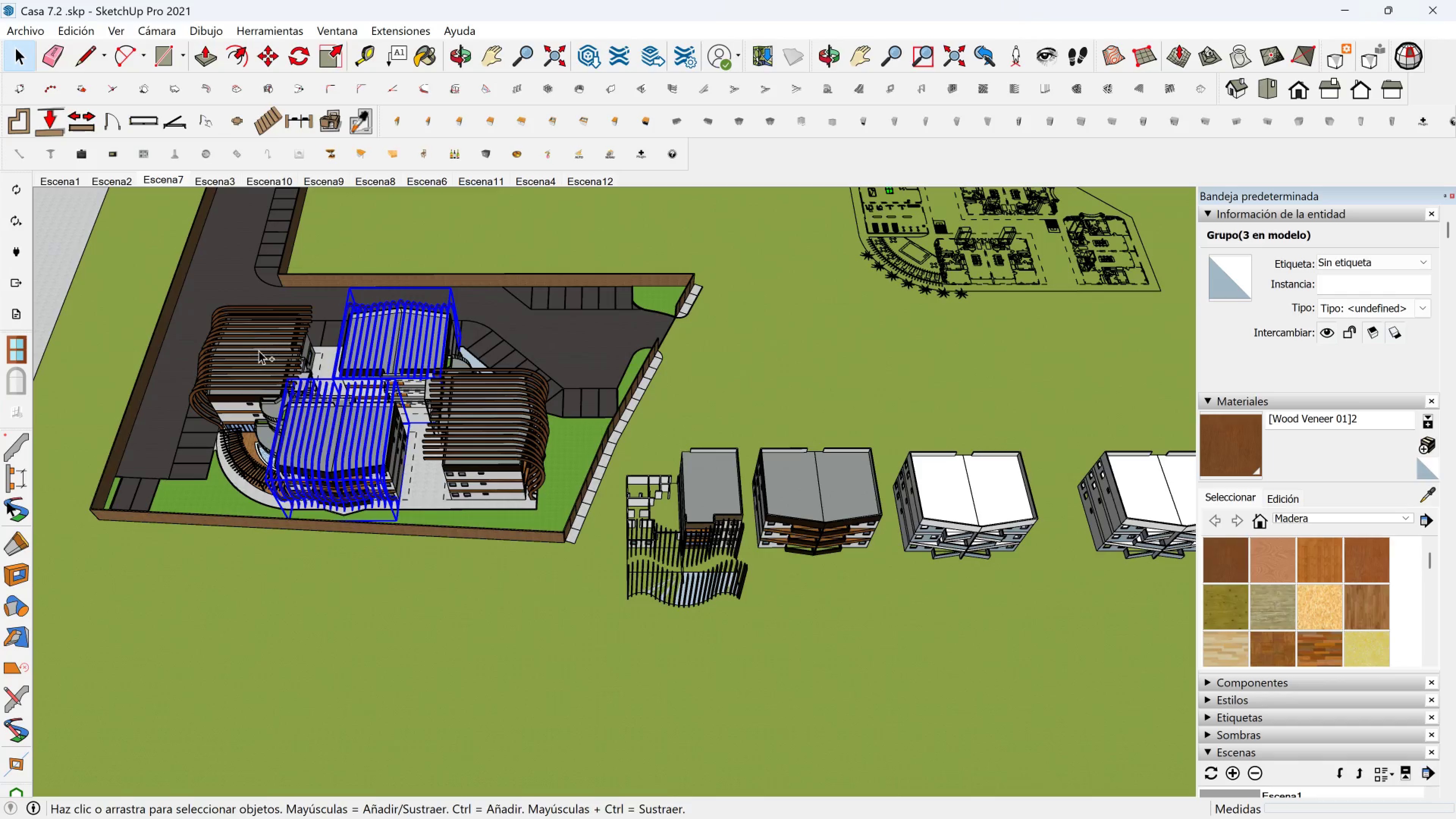 
triple_click([259, 350])
 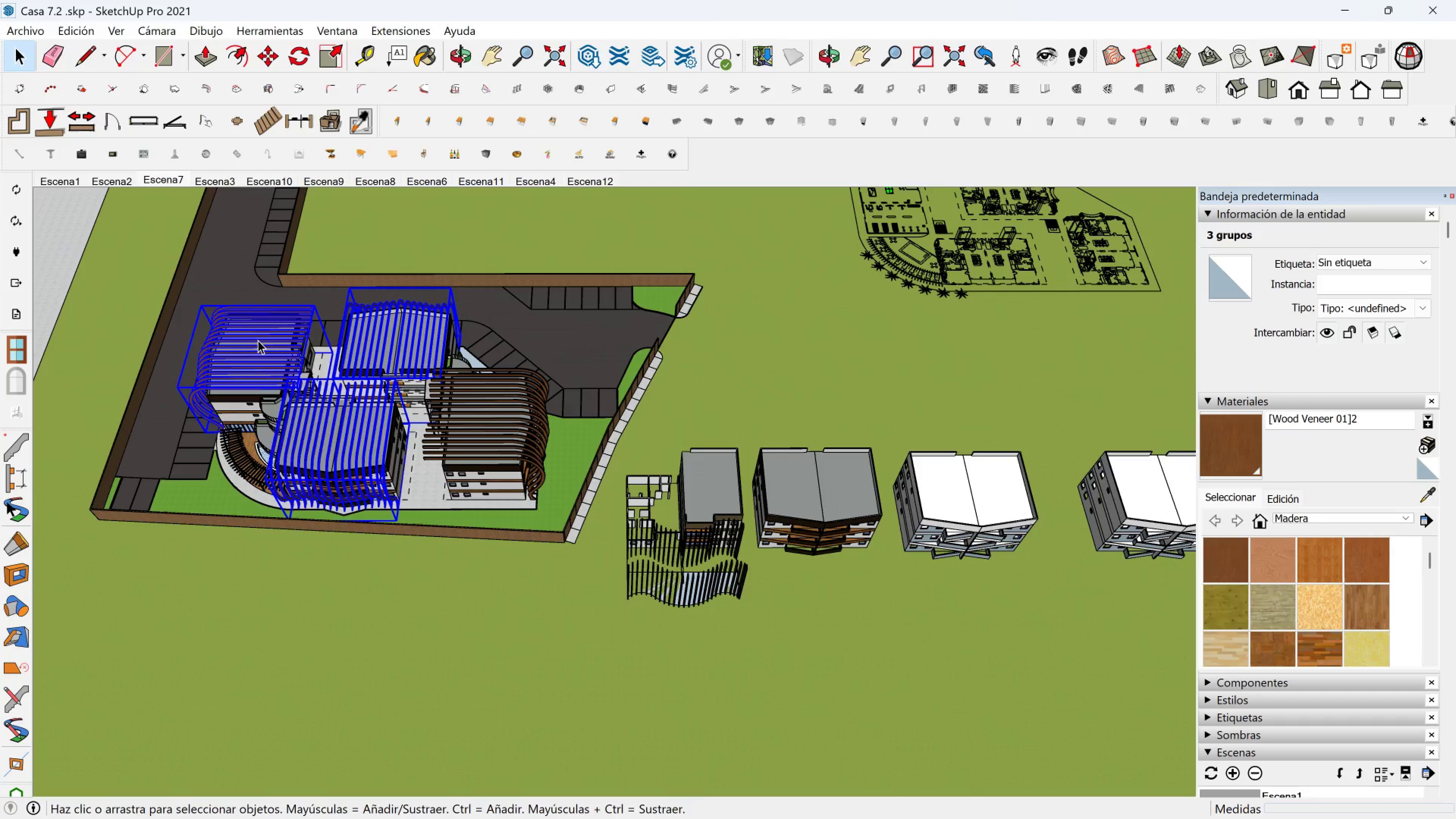 
key(Delete)
 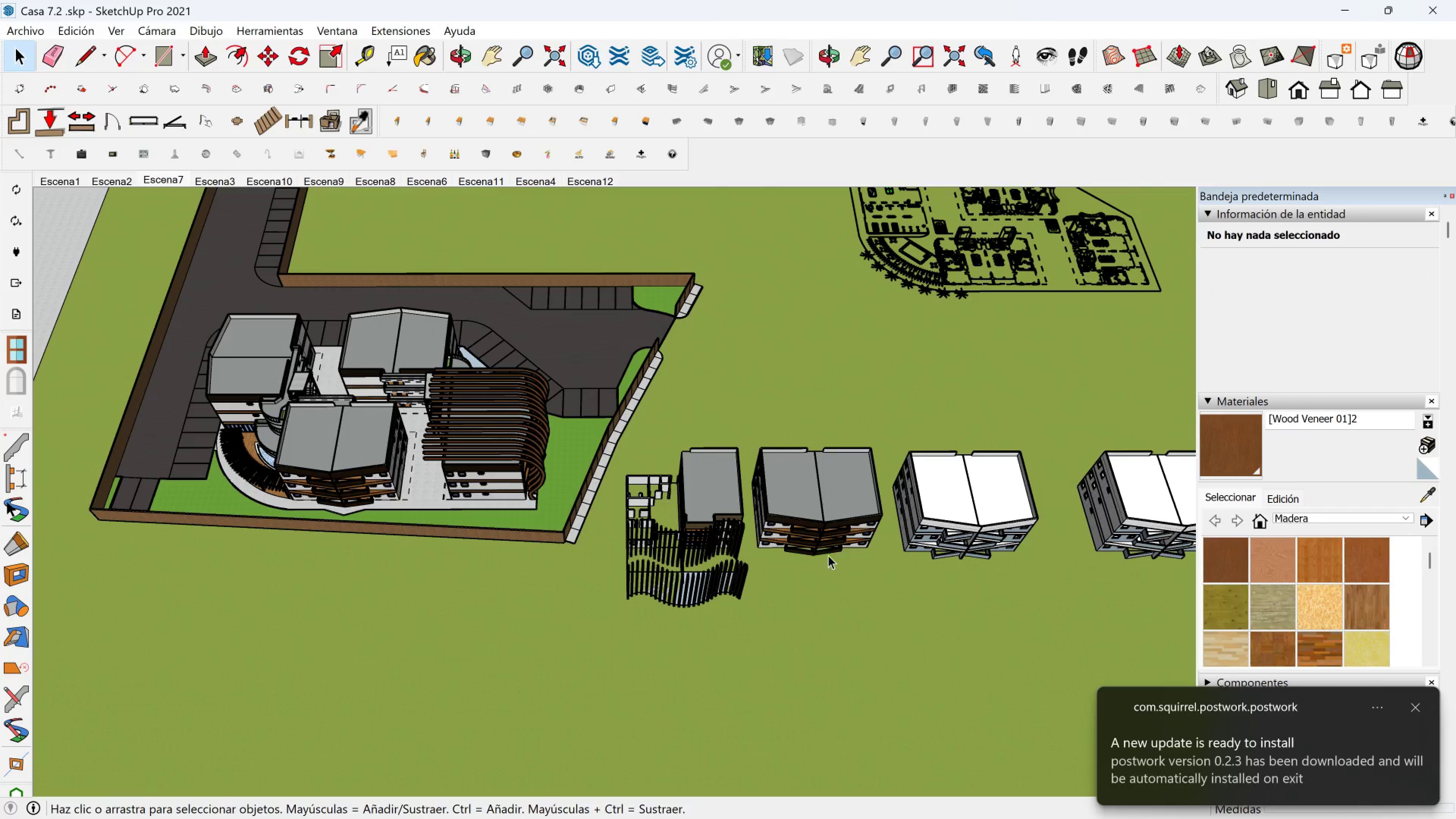 
hold_key(key=ShiftLeft, duration=0.5)
 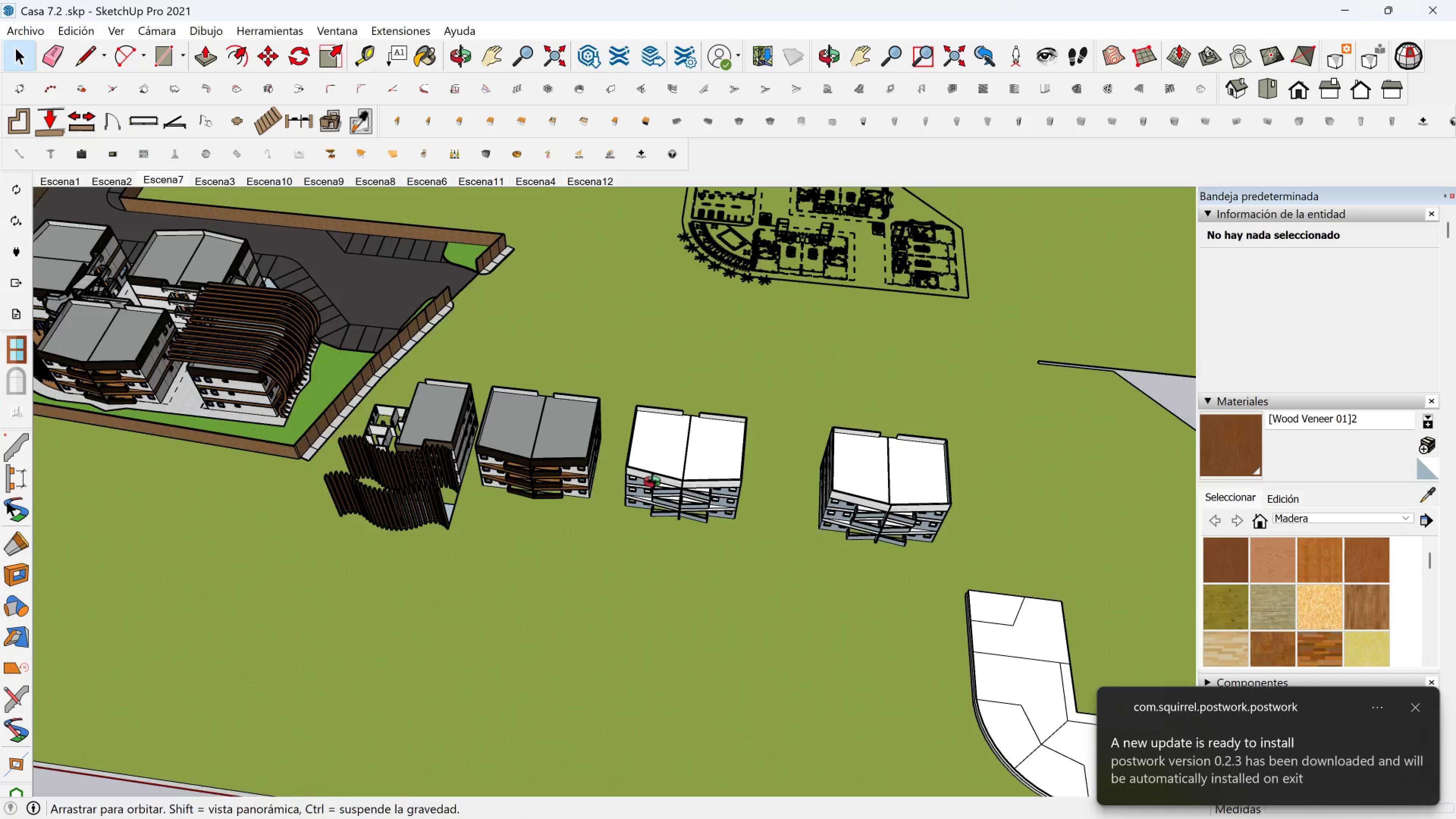 
hold_key(key=ShiftLeft, duration=0.4)
 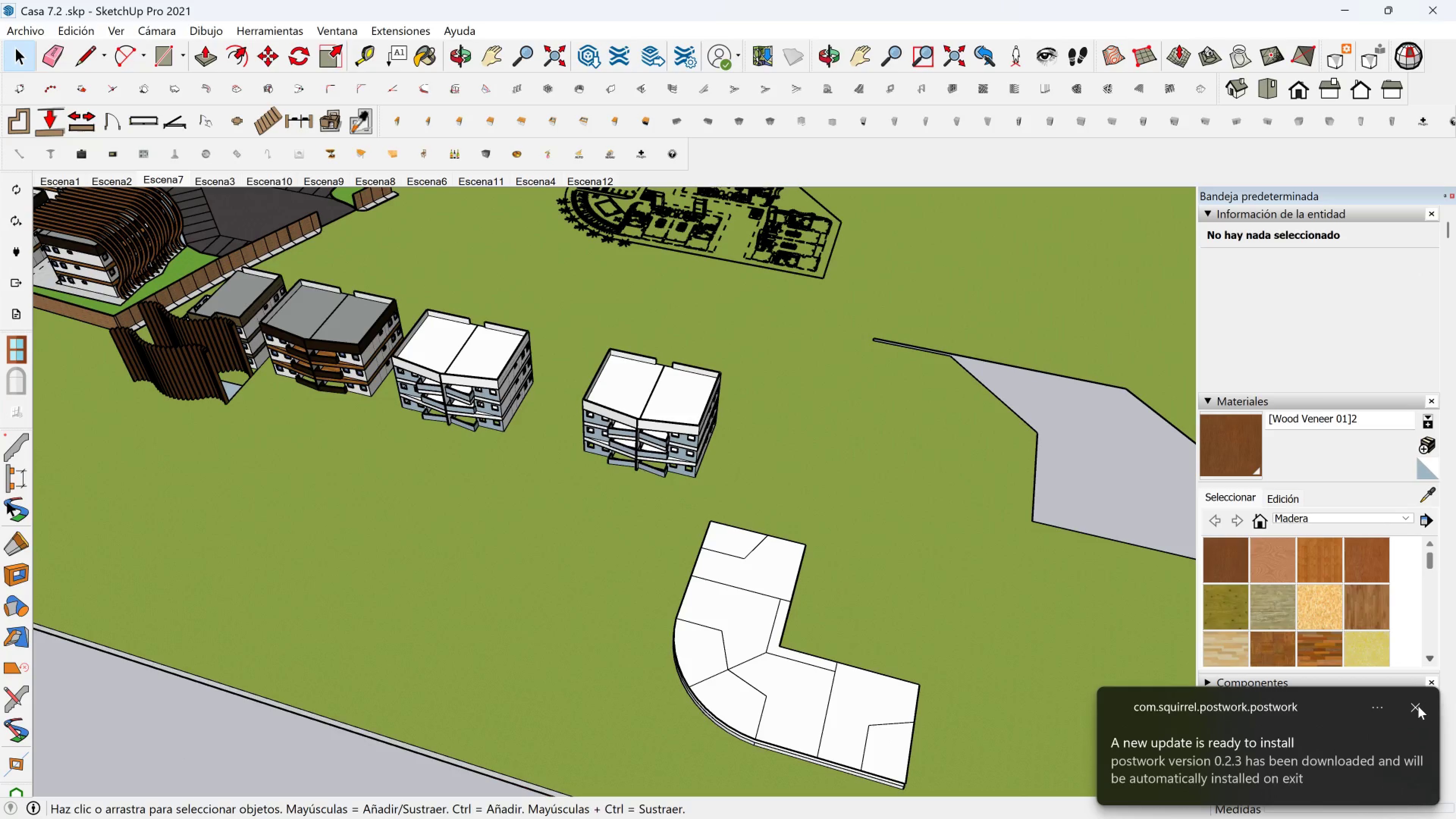 
left_click([1418, 706])
 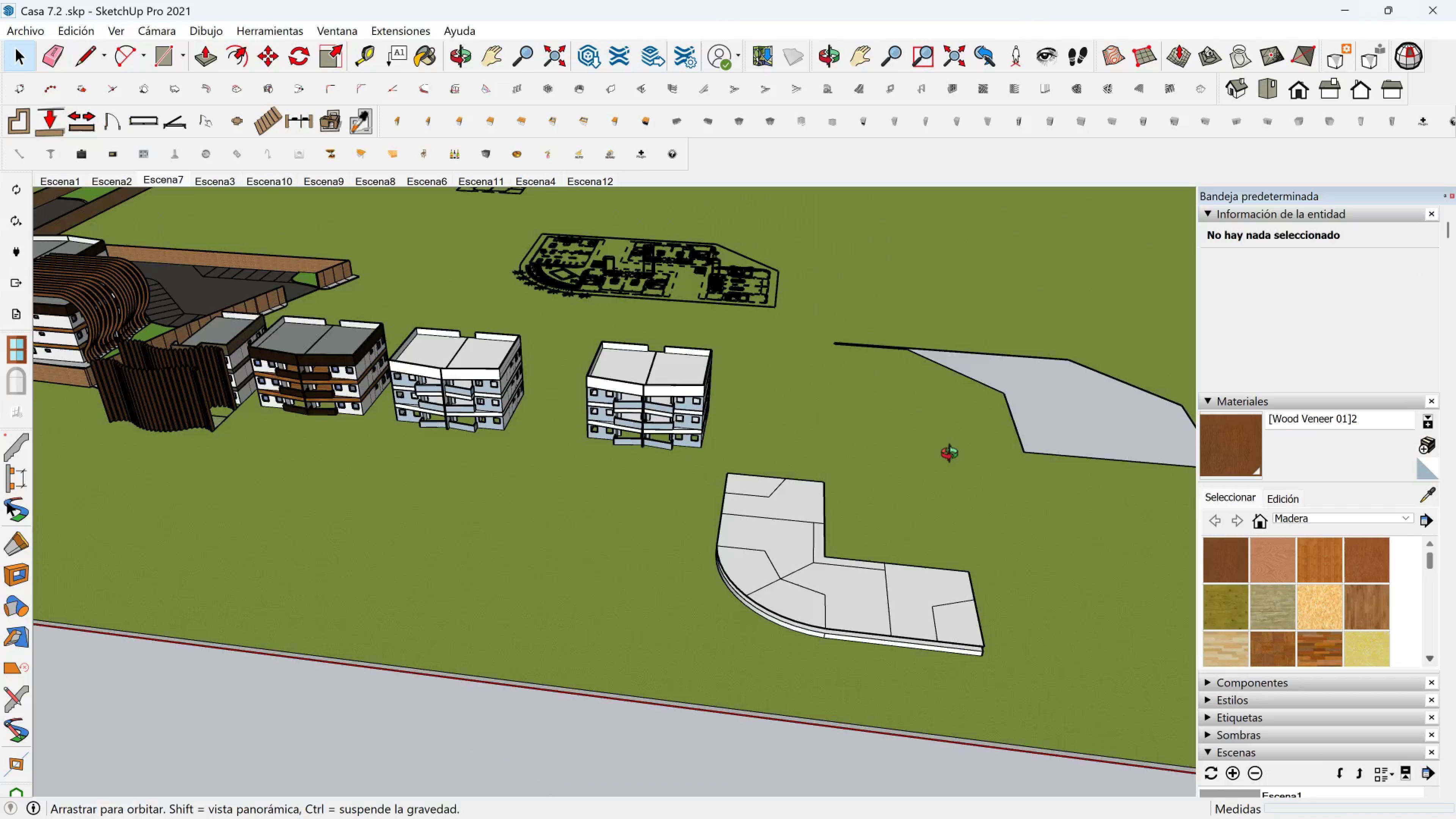 
hold_key(key=ShiftLeft, duration=0.47)
 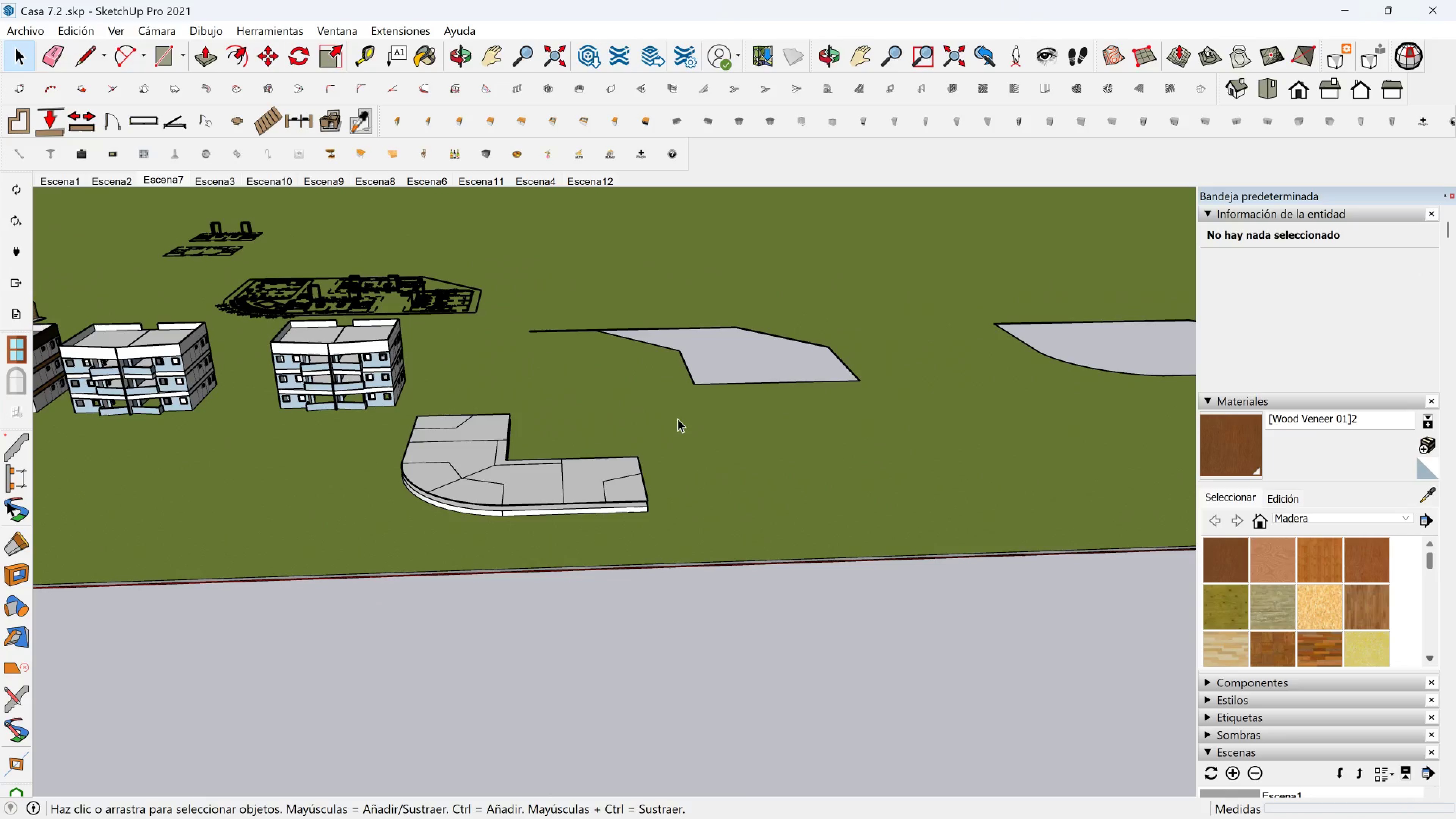 
scroll: coordinate [575, 625], scroll_direction: up, amount: 14.0
 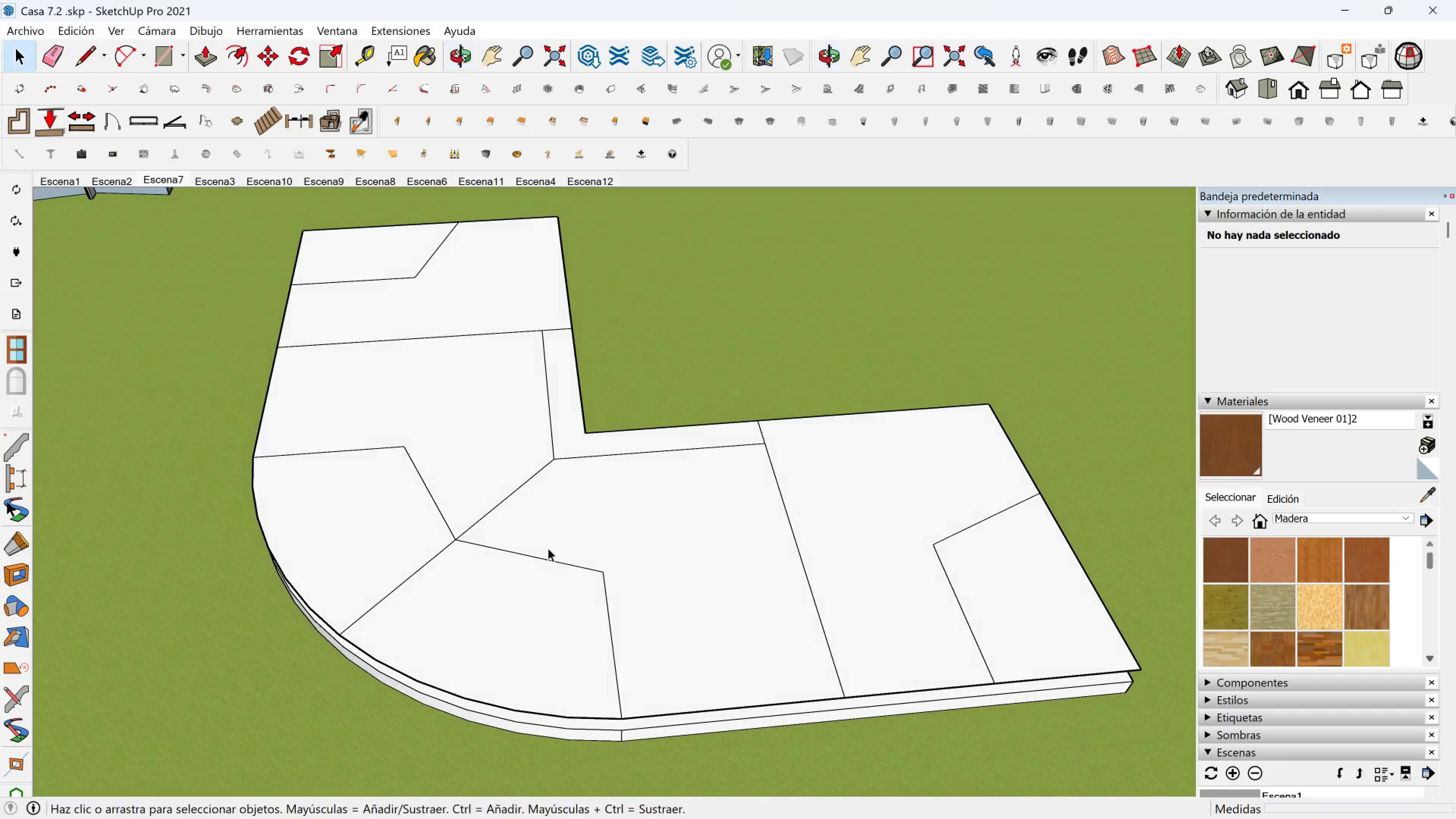 
key(Shift+ShiftLeft)
 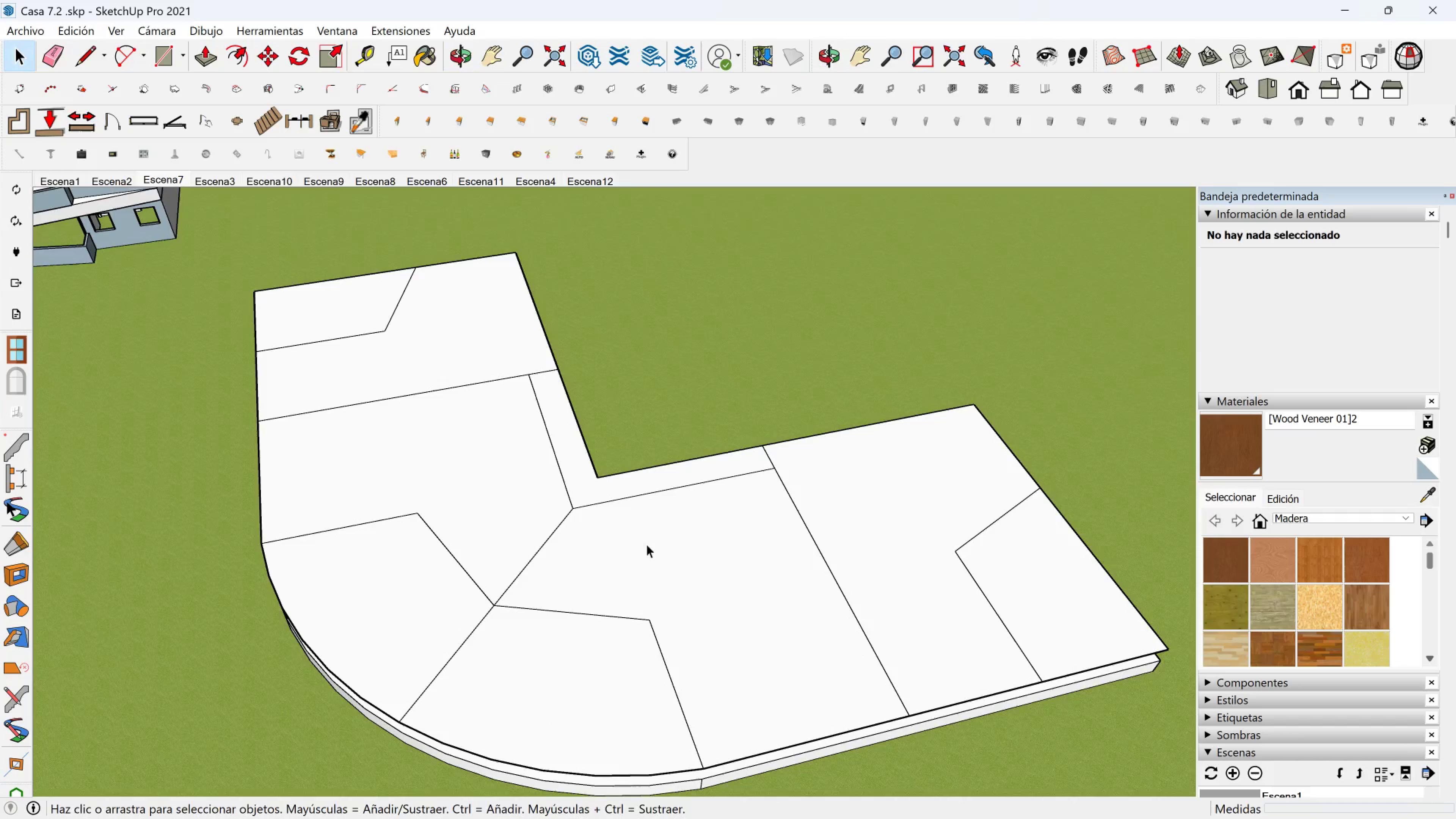 
key(Shift+ShiftLeft)
 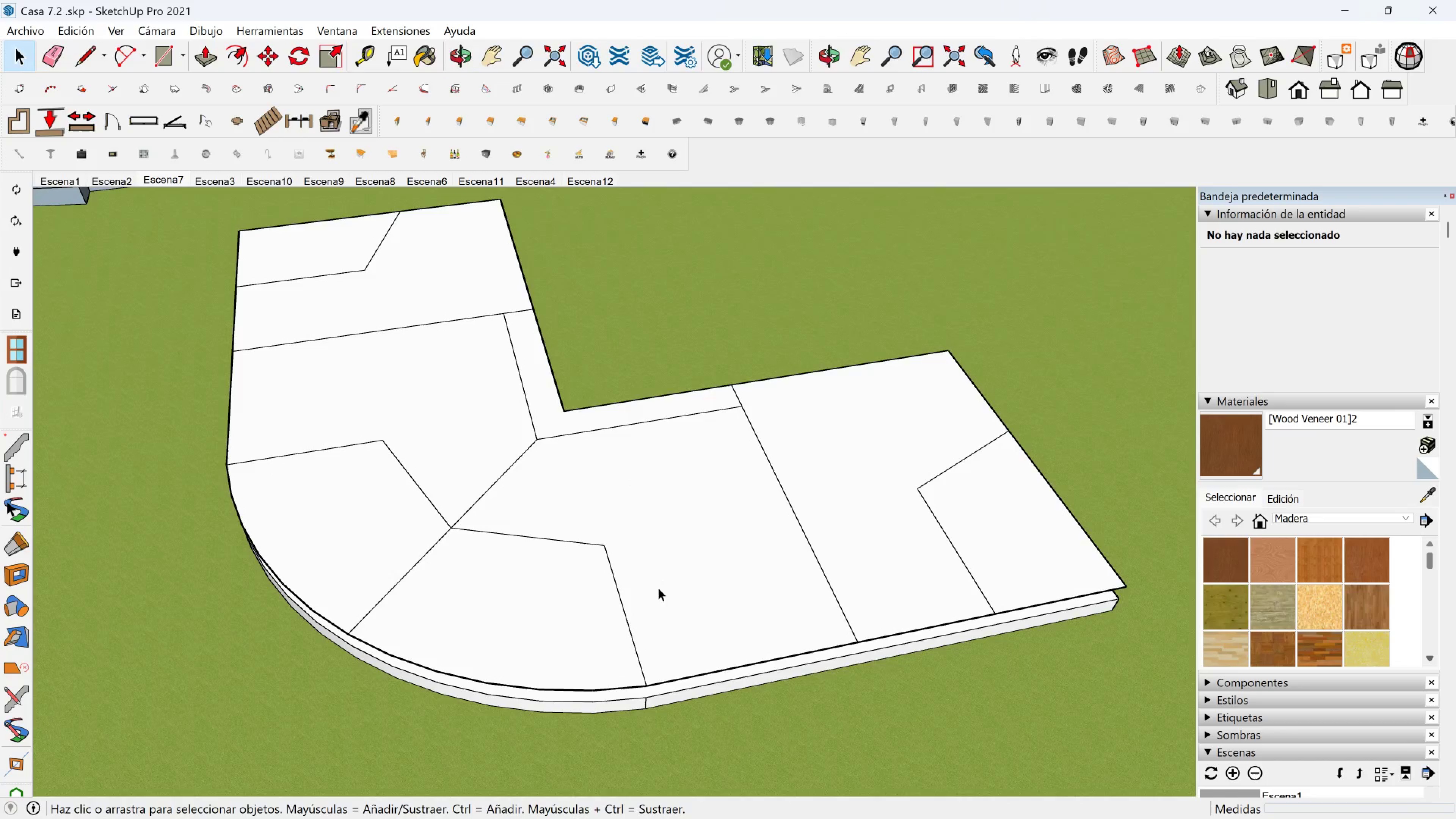 
scroll: coordinate [488, 512], scroll_direction: up, amount: 3.0
 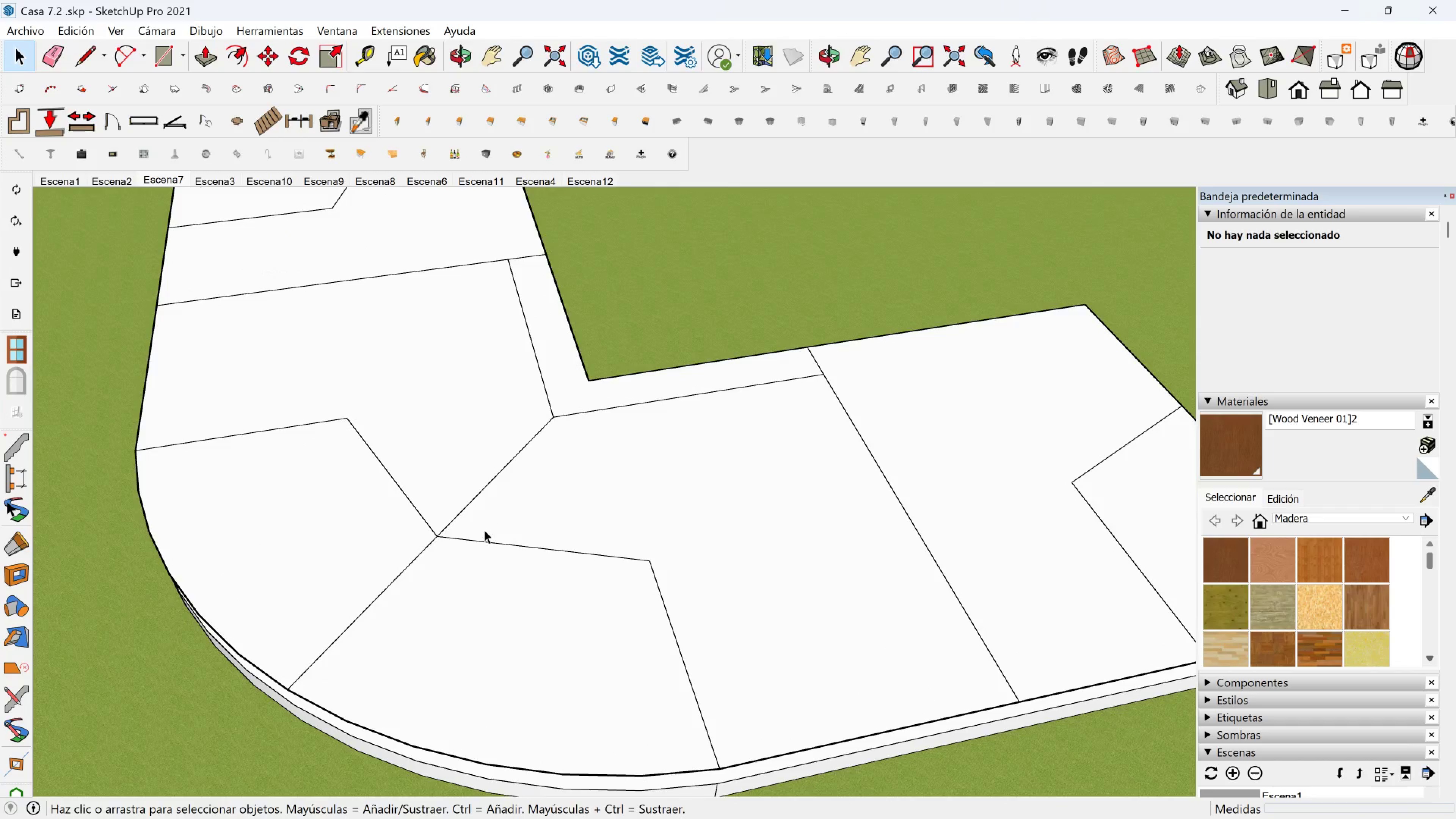 
hold_key(key=ShiftLeft, duration=0.34)
 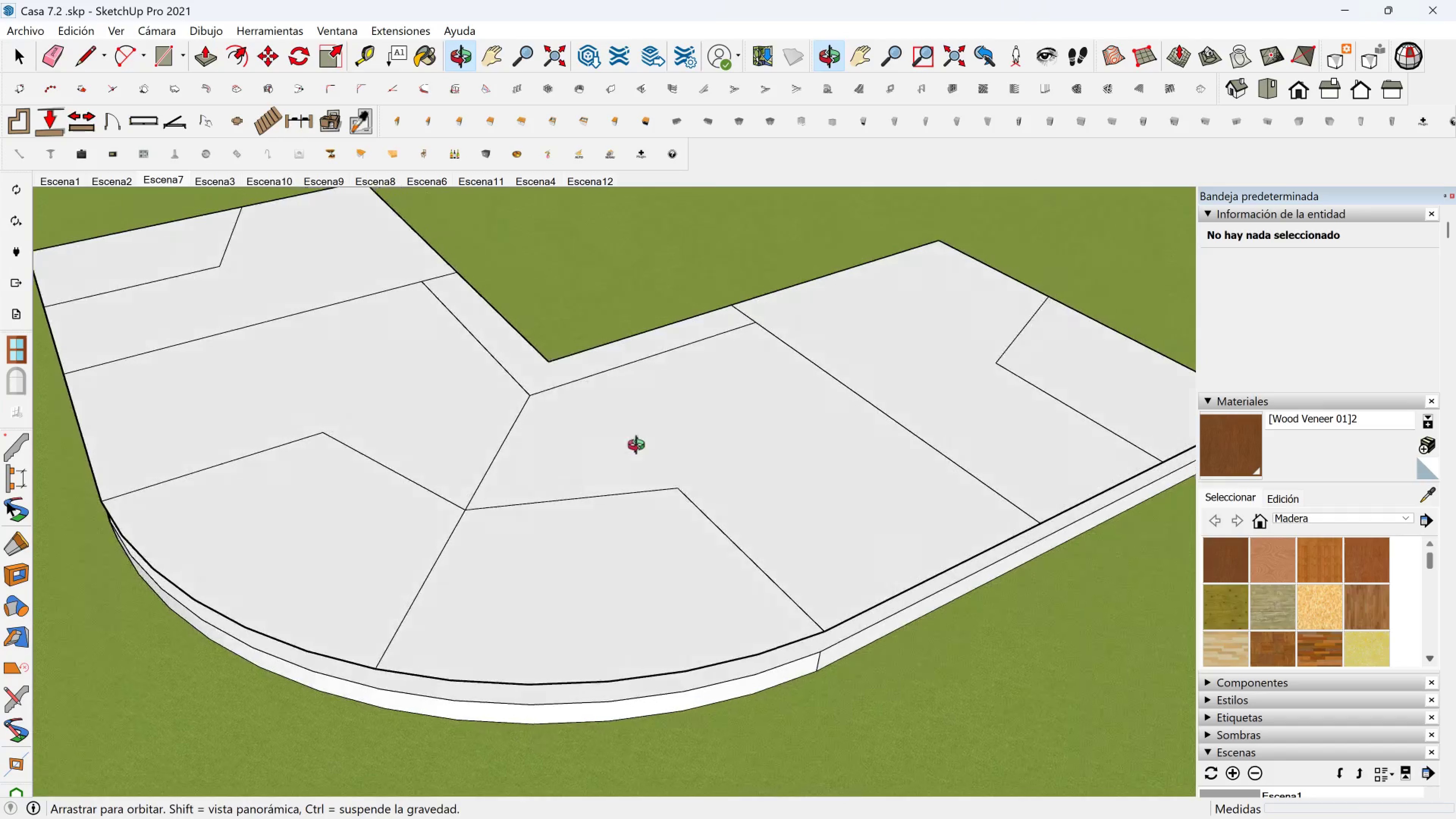 
scroll: coordinate [517, 598], scroll_direction: down, amount: 2.0
 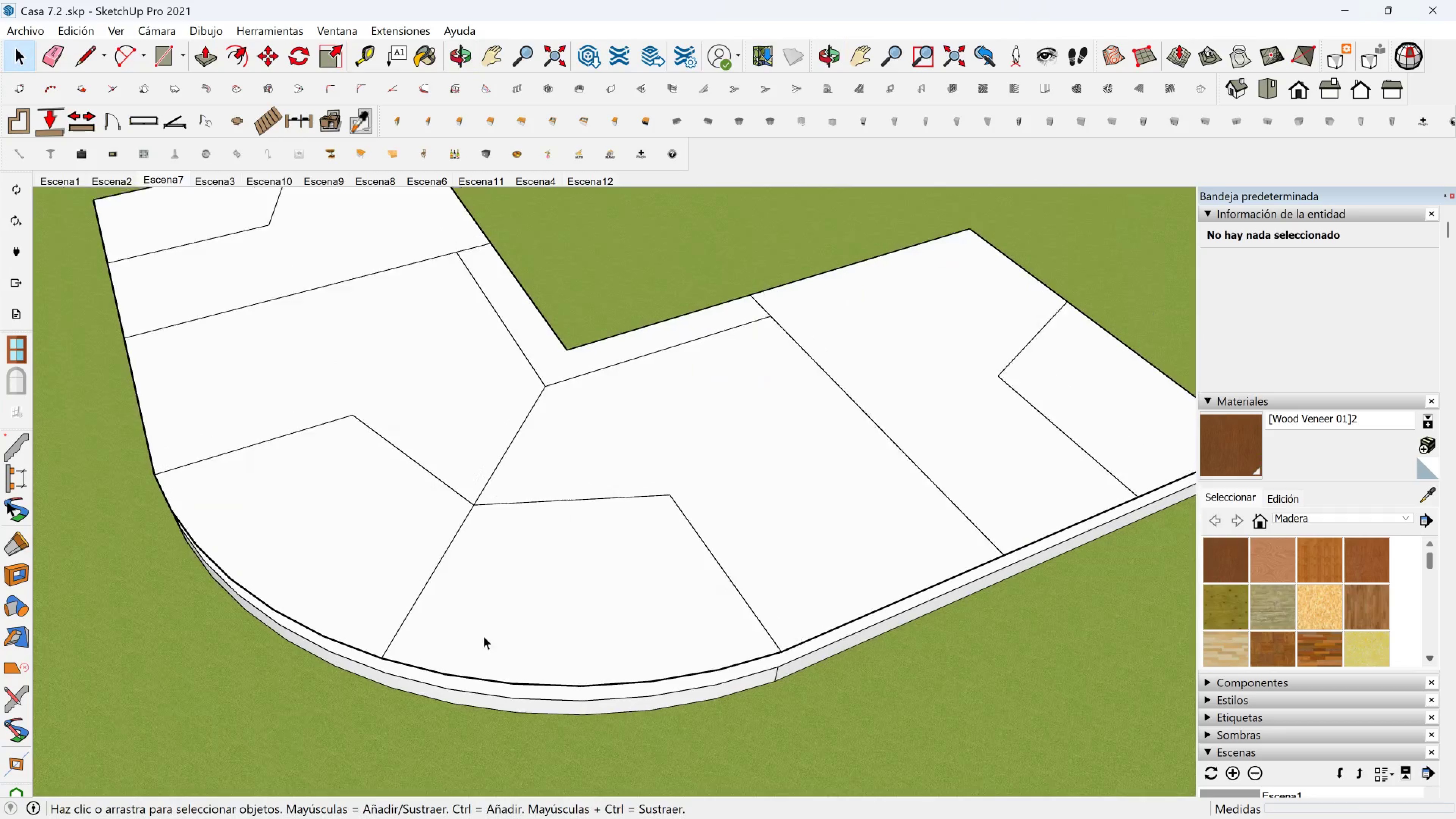 
hold_key(key=ShiftLeft, duration=0.36)
 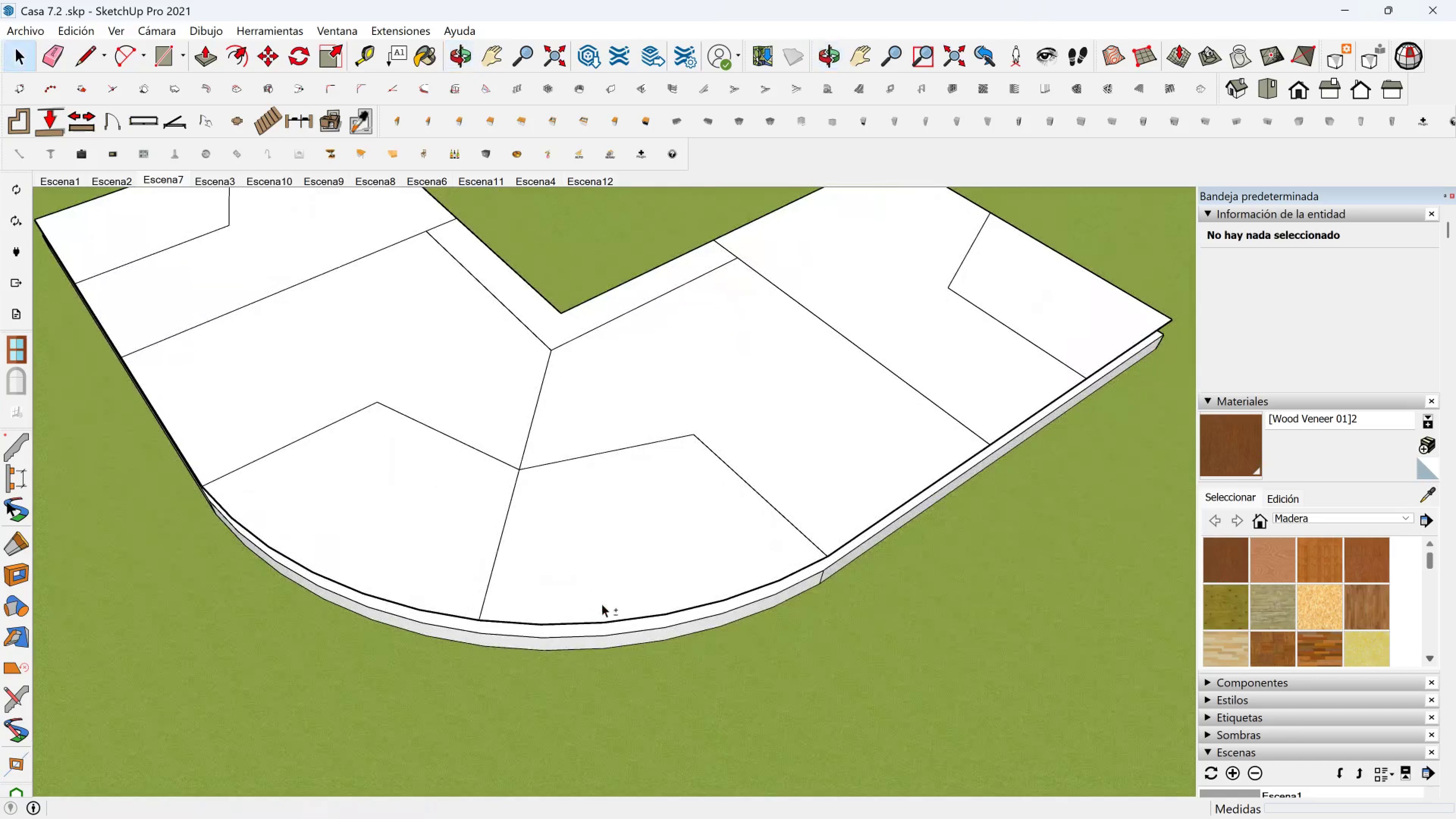 
scroll: coordinate [569, 596], scroll_direction: up, amount: 2.0
 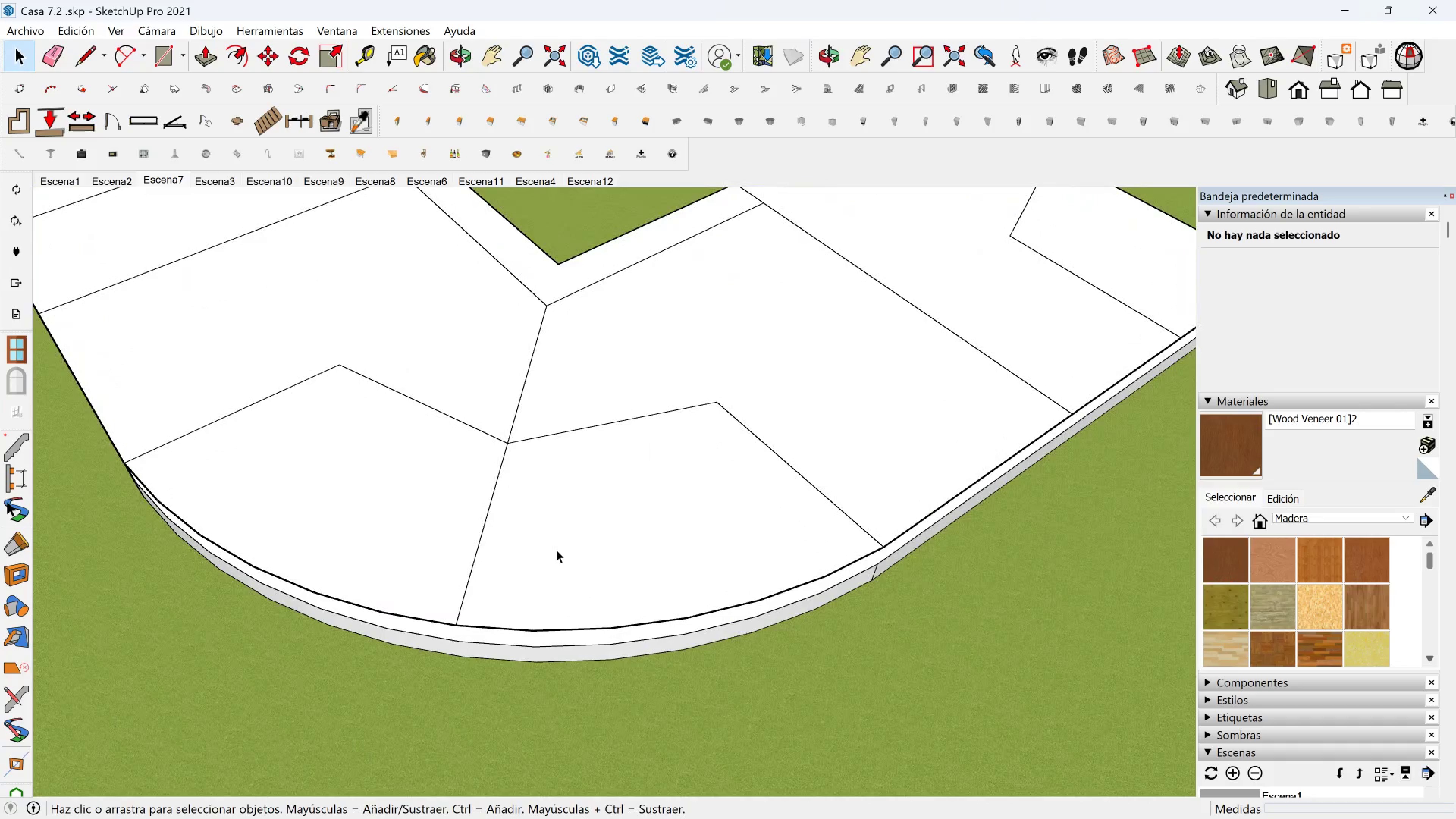 
hold_key(key=ShiftLeft, duration=0.43)
 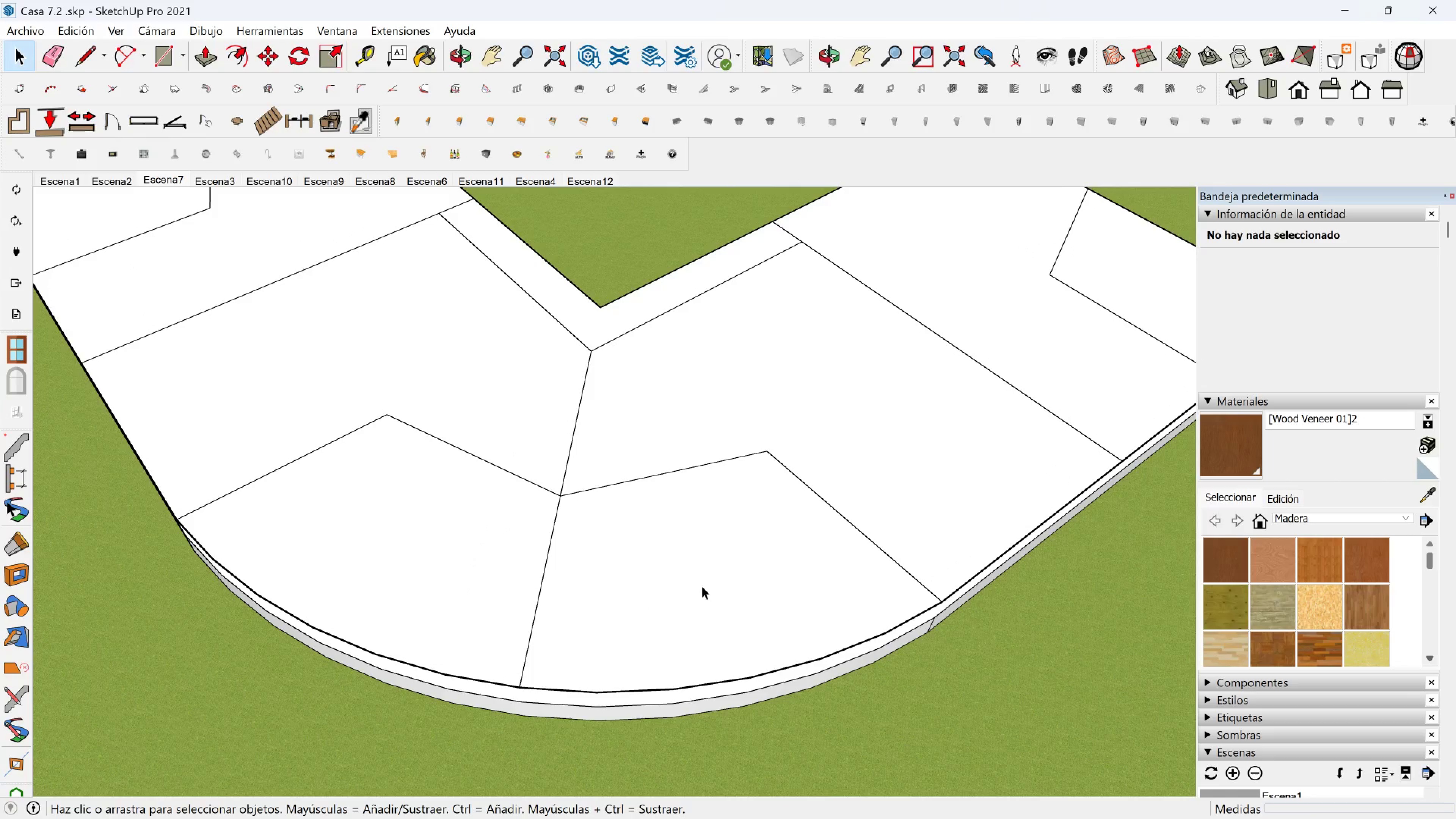 
hold_key(key=ShiftLeft, duration=1.07)
 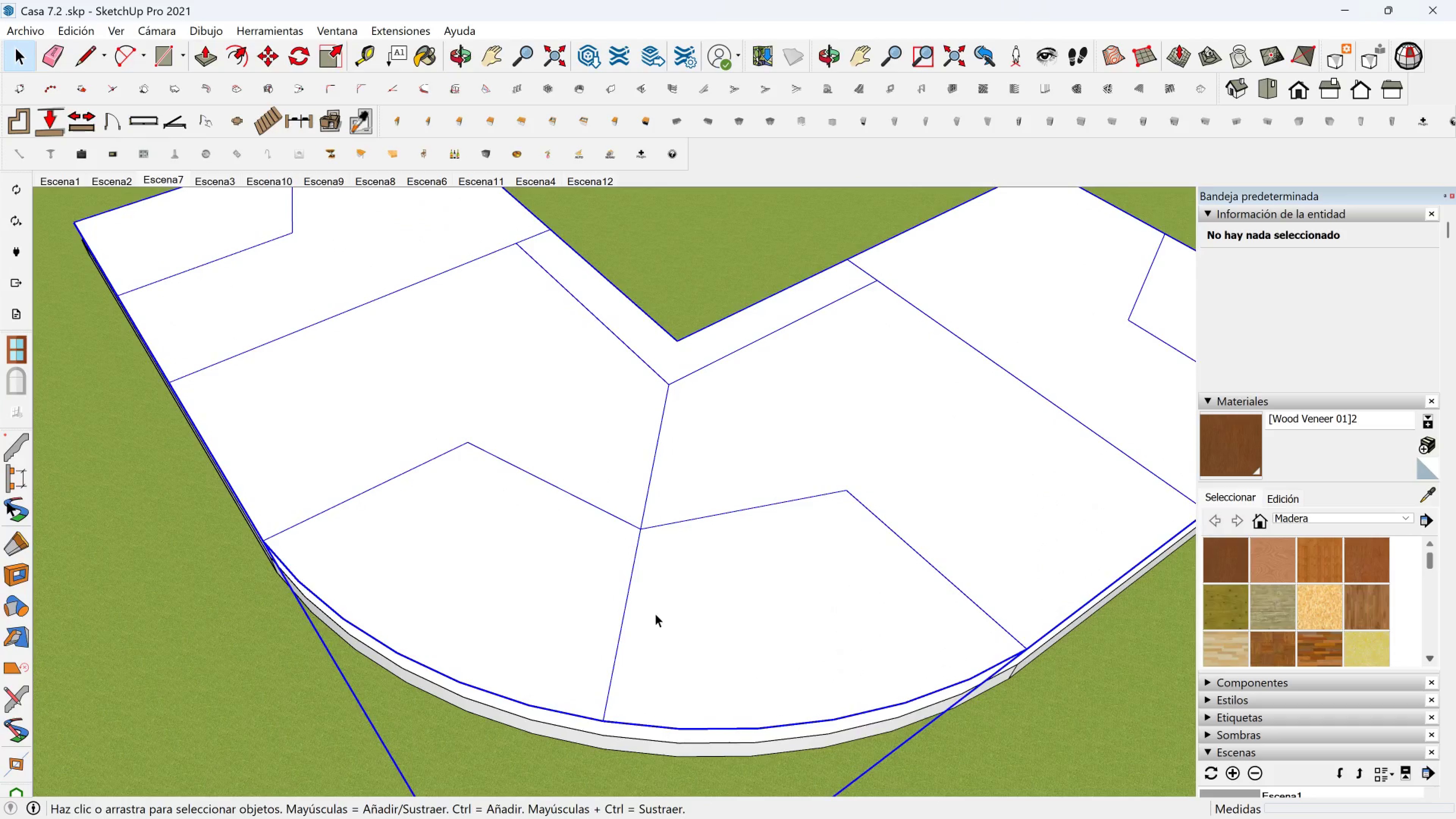 
double_click([655, 613])
 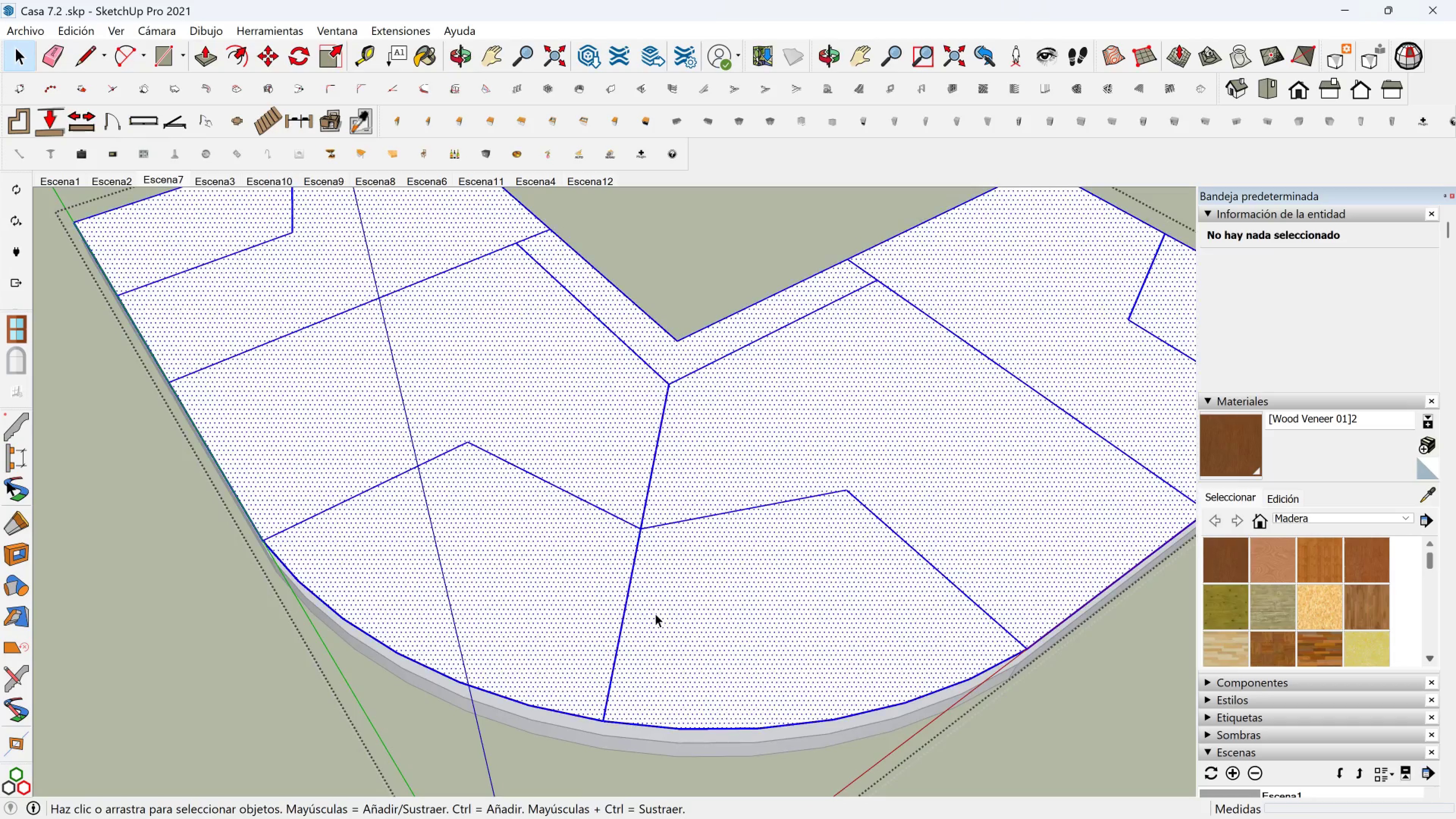 
triple_click([655, 613])
 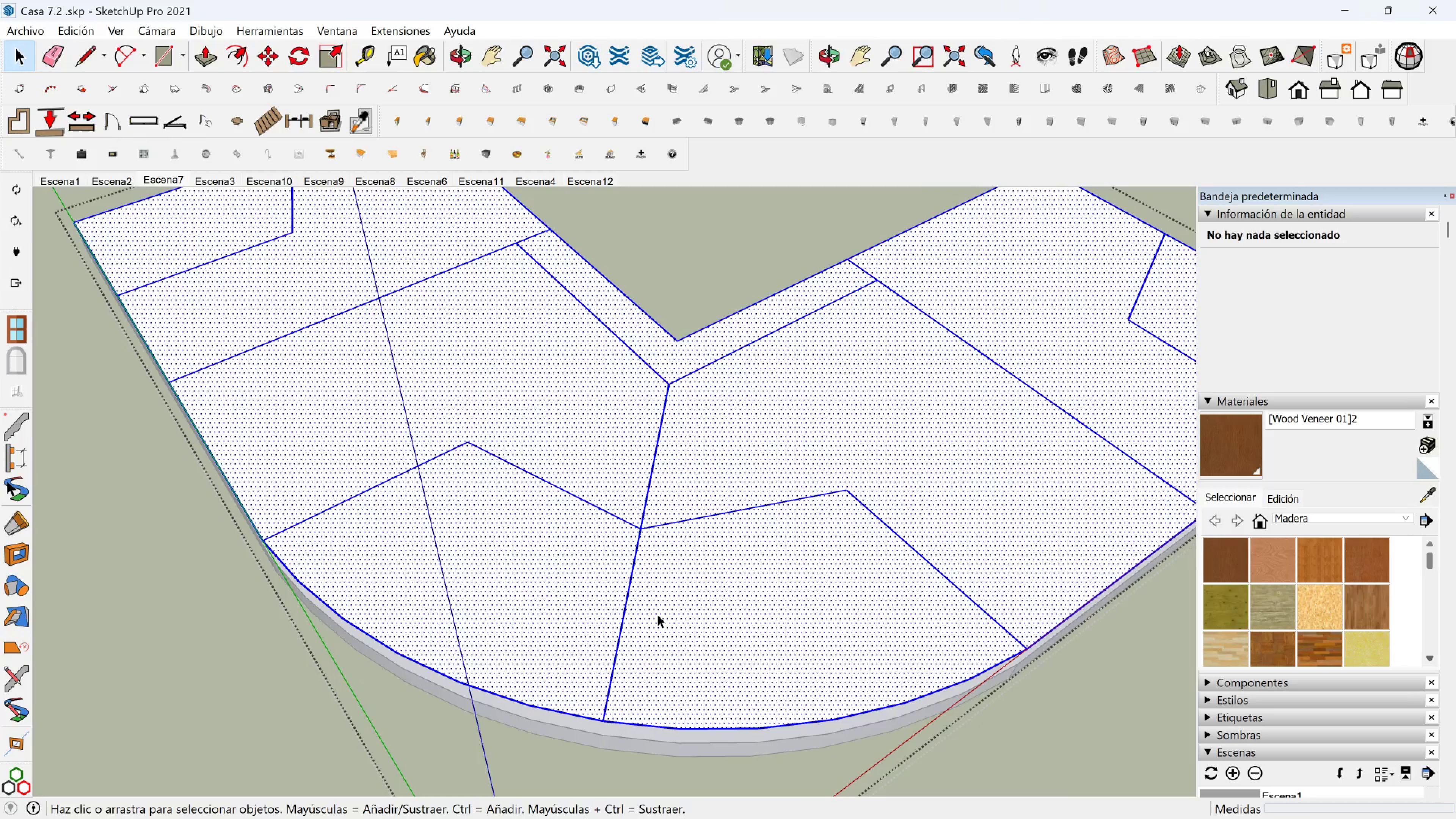 
triple_click([657, 614])
 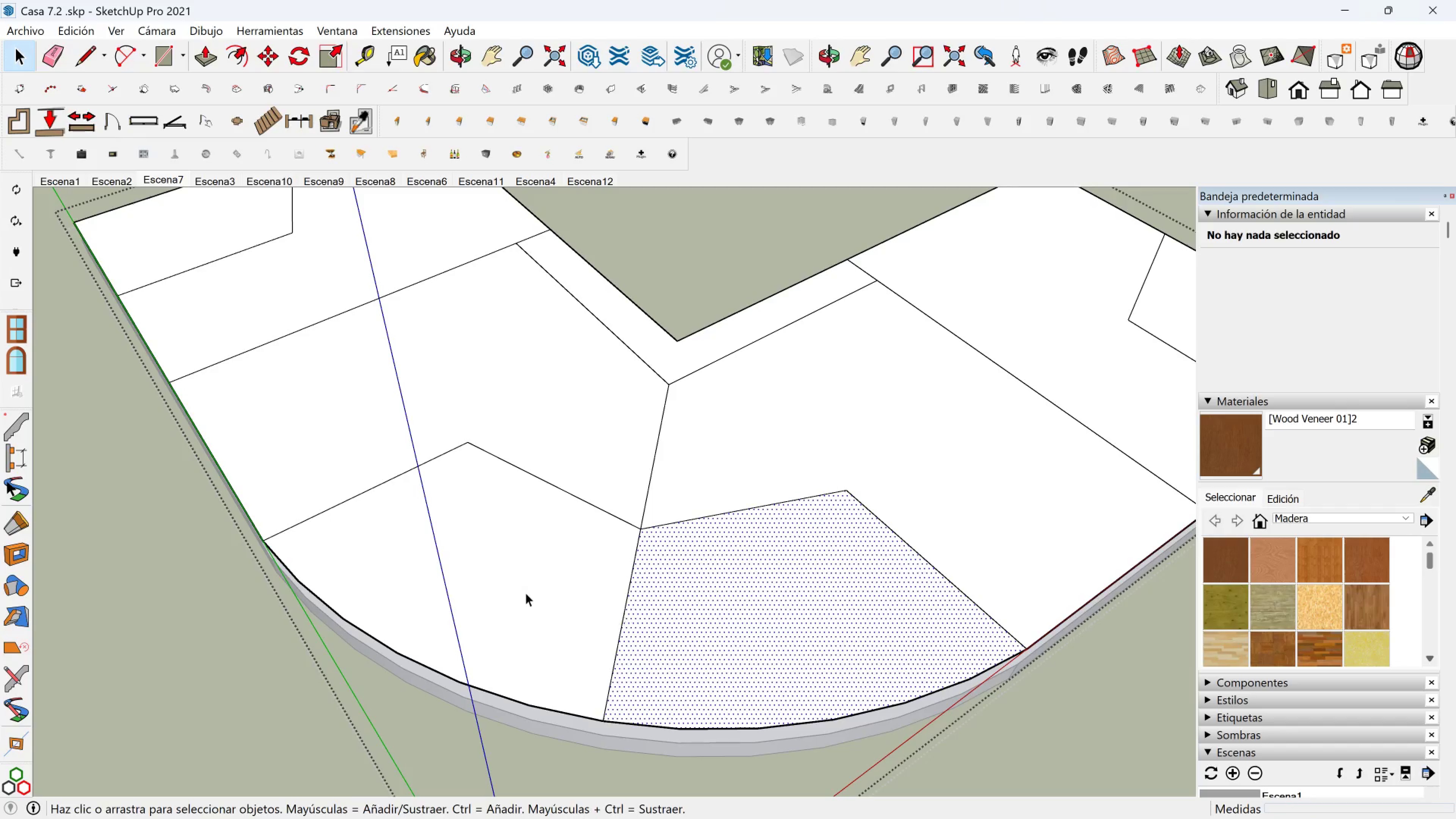 
left_click([526, 593])
 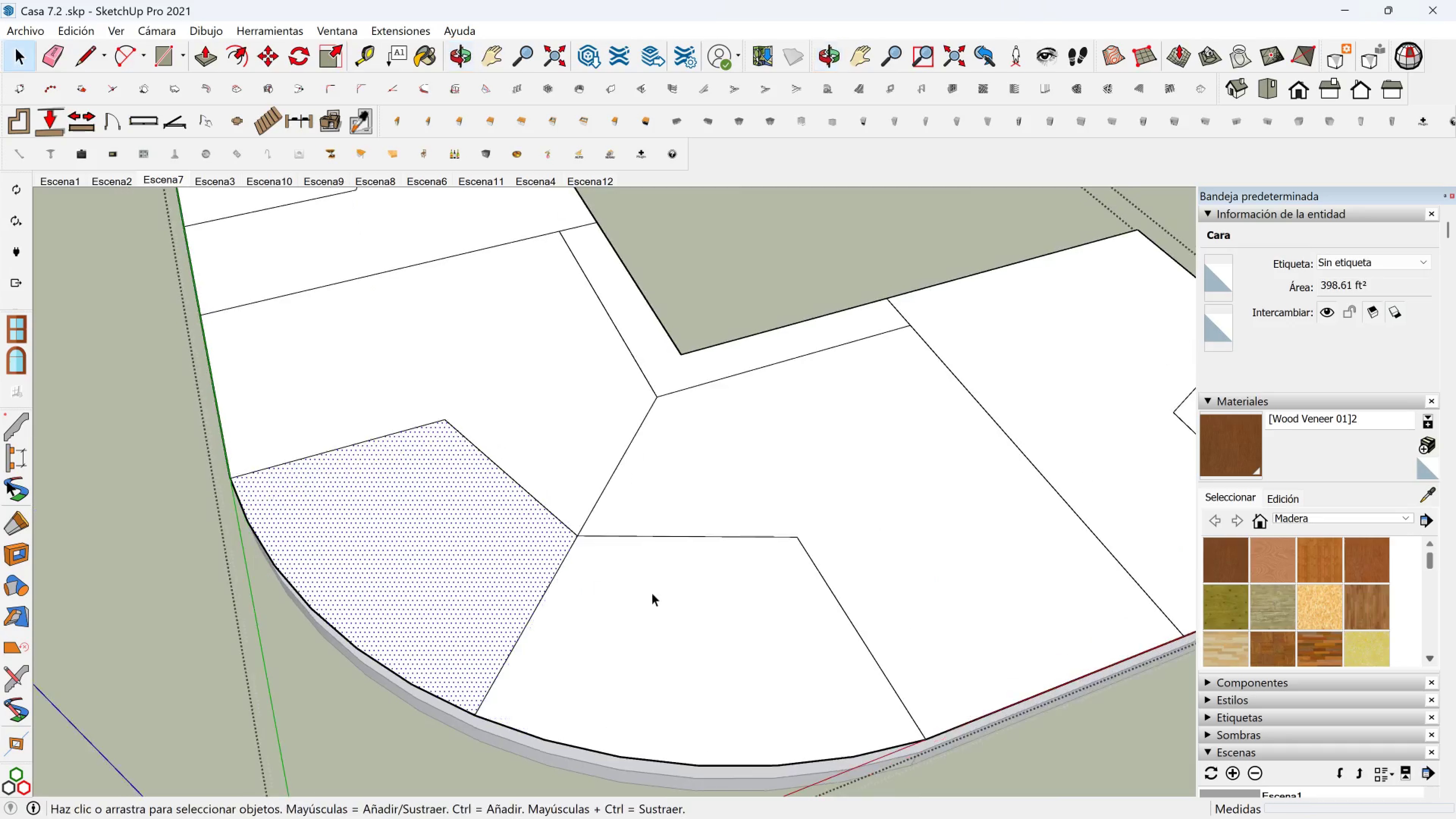 
scroll: coordinate [587, 456], scroll_direction: down, amount: 5.0
 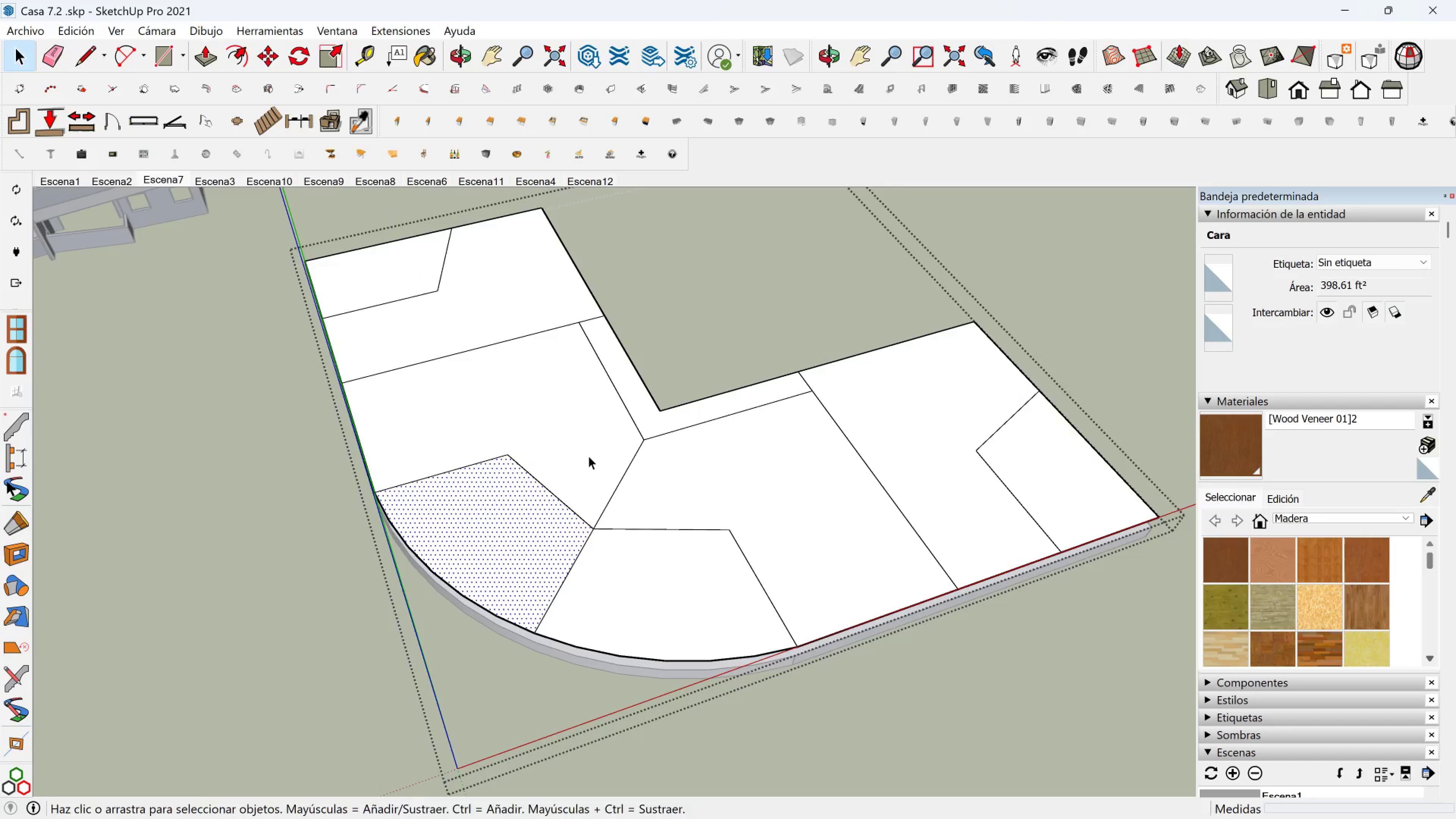 
hold_key(key=ShiftLeft, duration=0.37)
 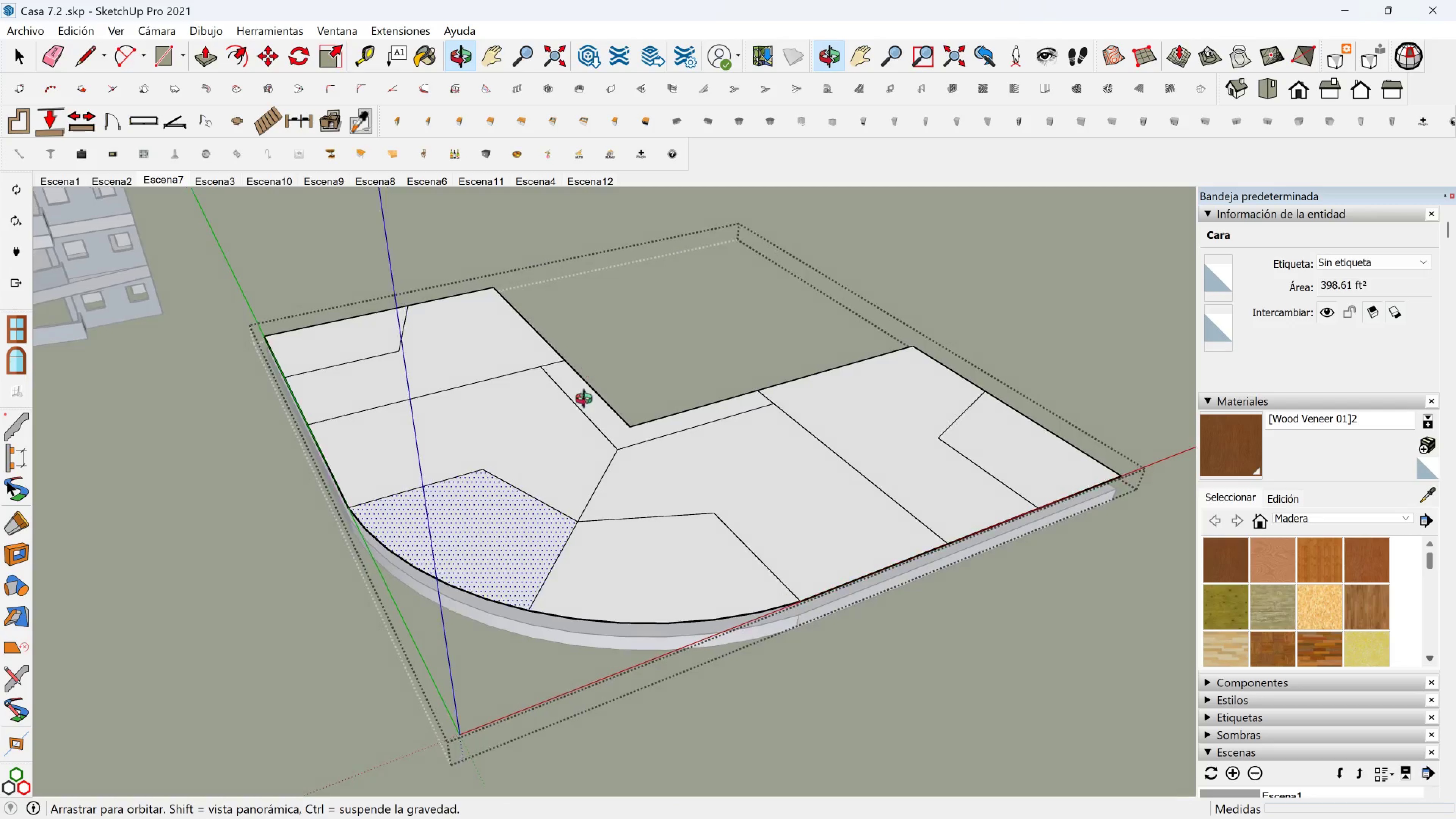 
scroll: coordinate [462, 446], scroll_direction: up, amount: 4.0
 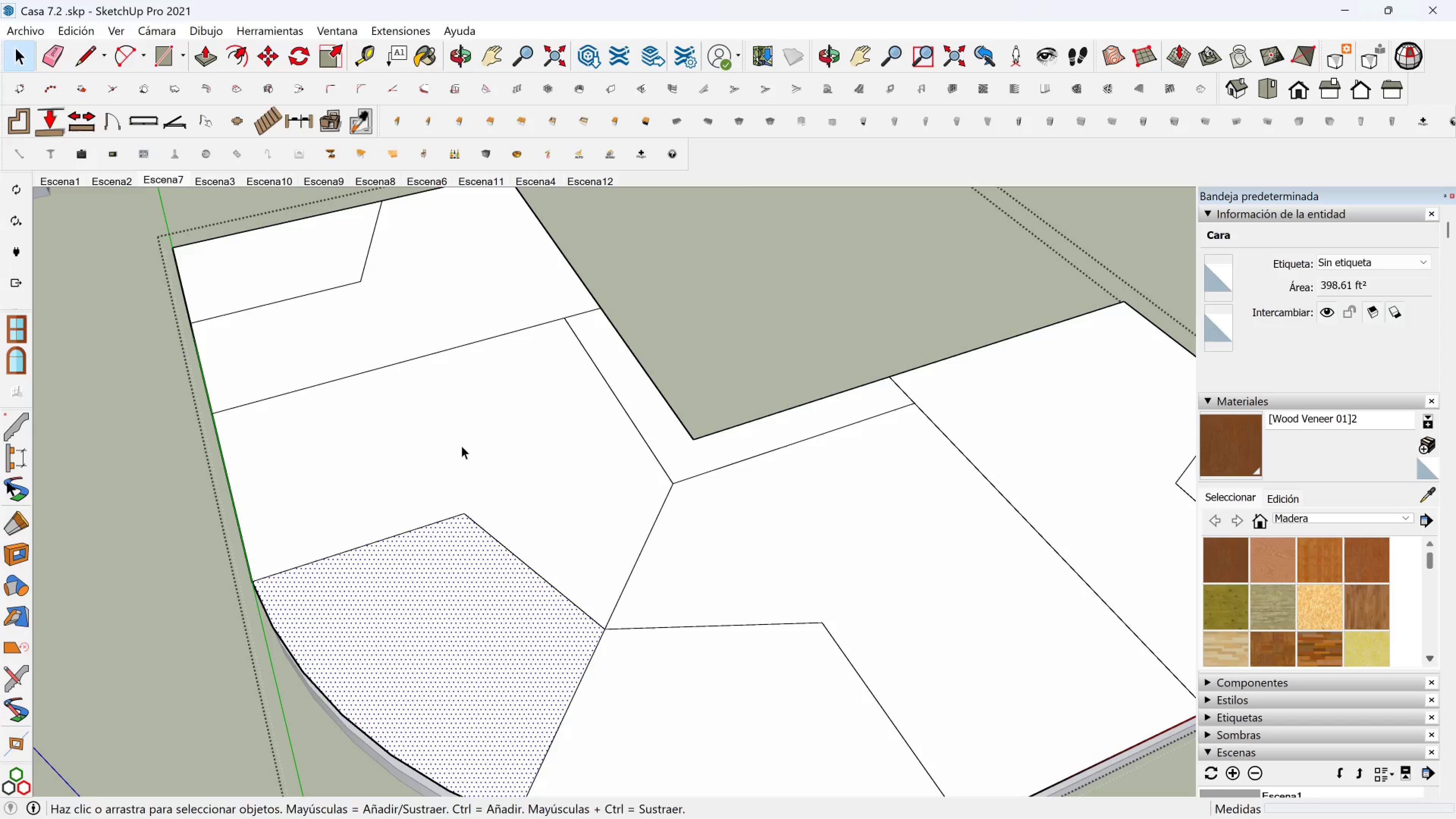 
hold_key(key=ShiftLeft, duration=0.41)
 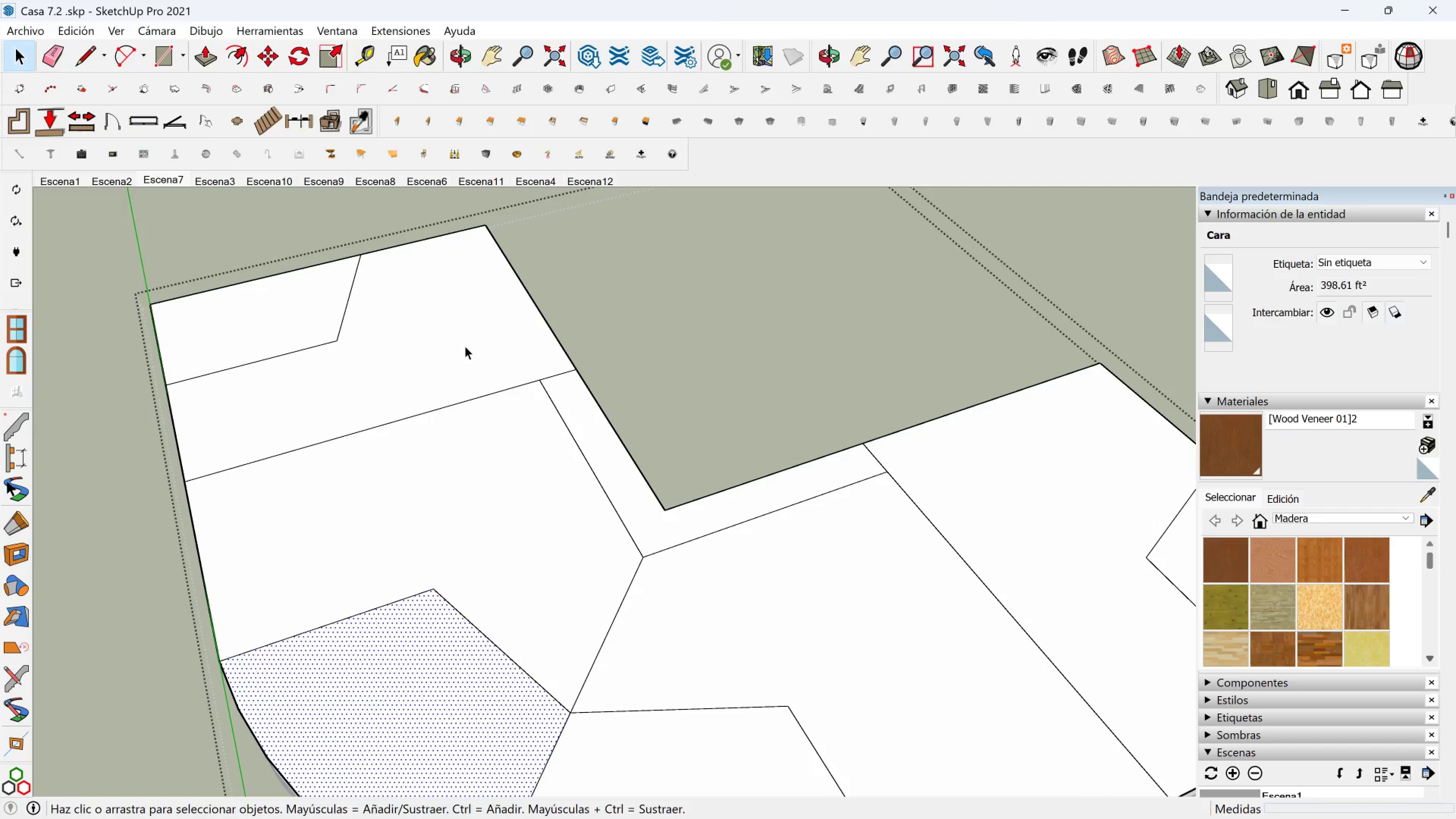 
scroll: coordinate [465, 453], scroll_direction: down, amount: 3.0
 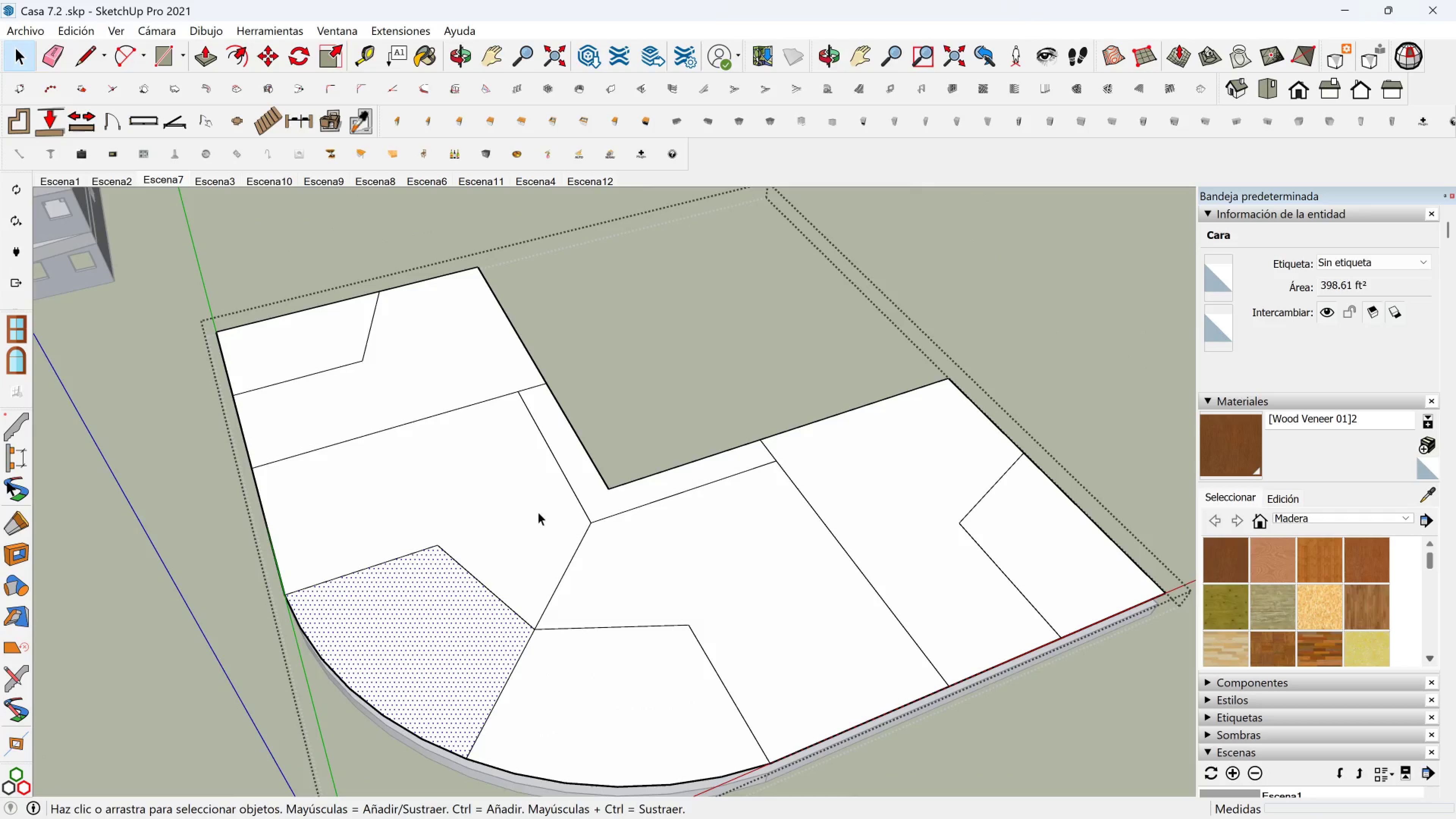 
hold_key(key=ShiftLeft, duration=0.47)
 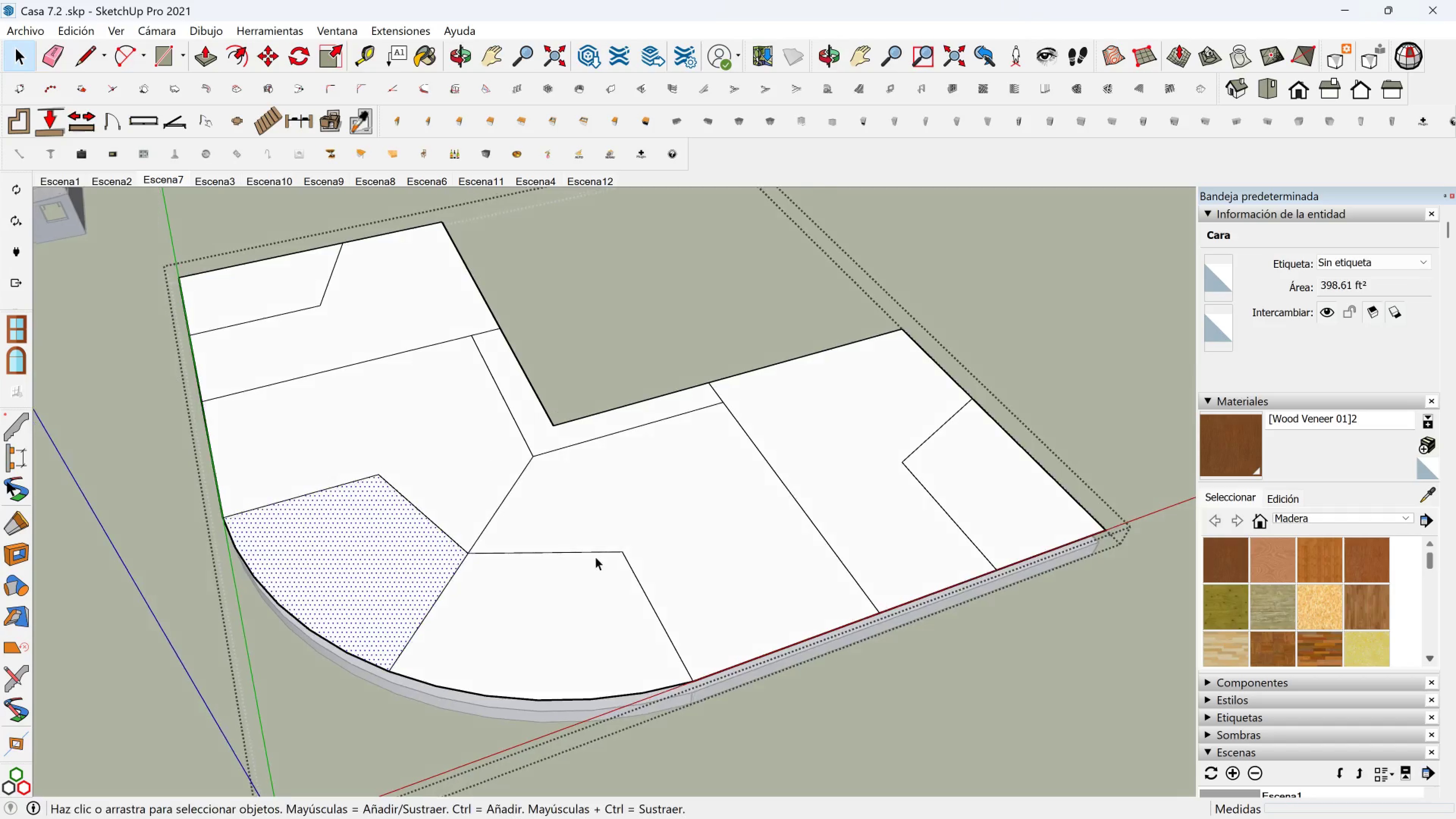 
scroll: coordinate [253, 369], scroll_direction: up, amount: 2.0
 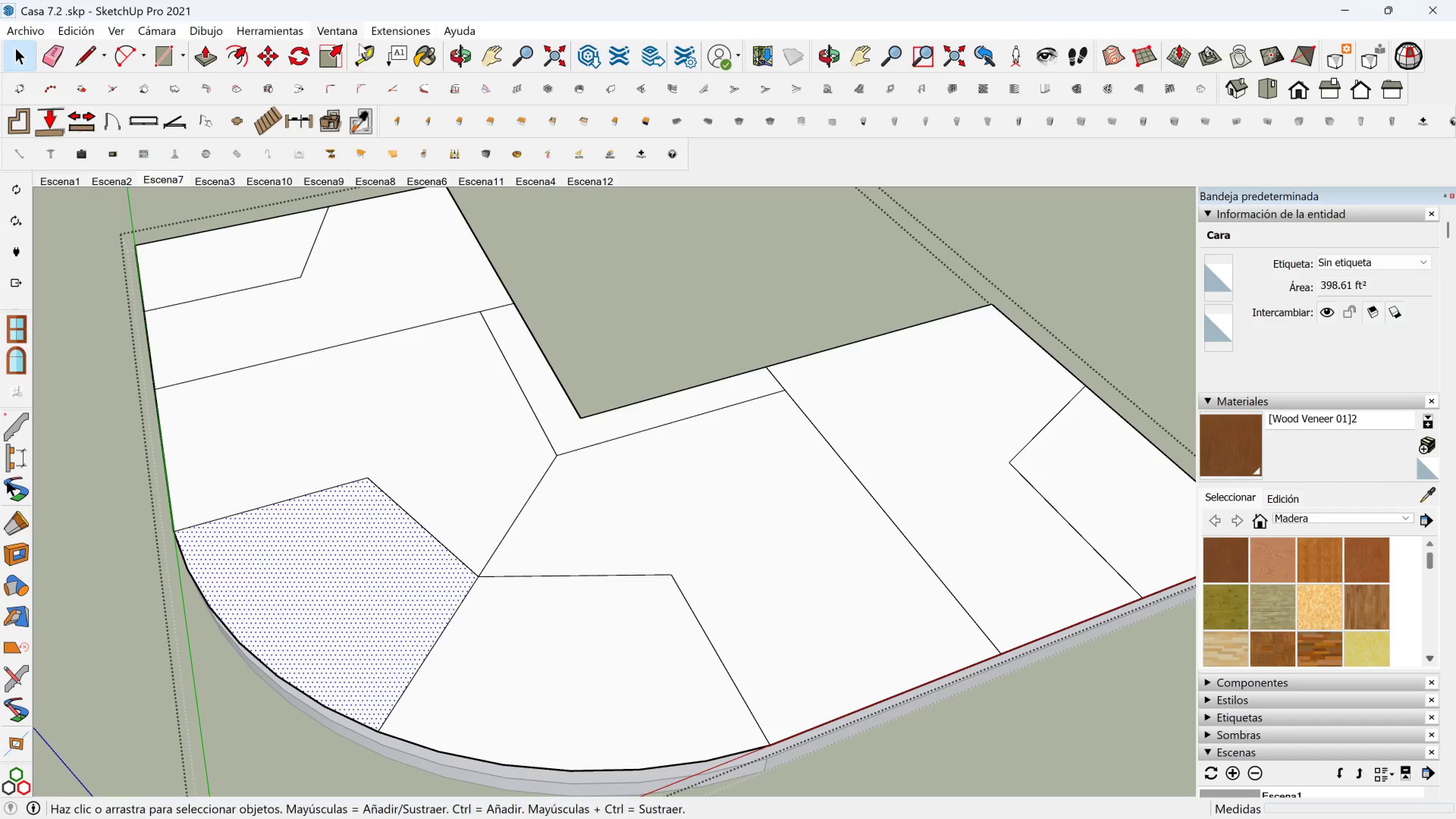 
left_click([353, 53])
 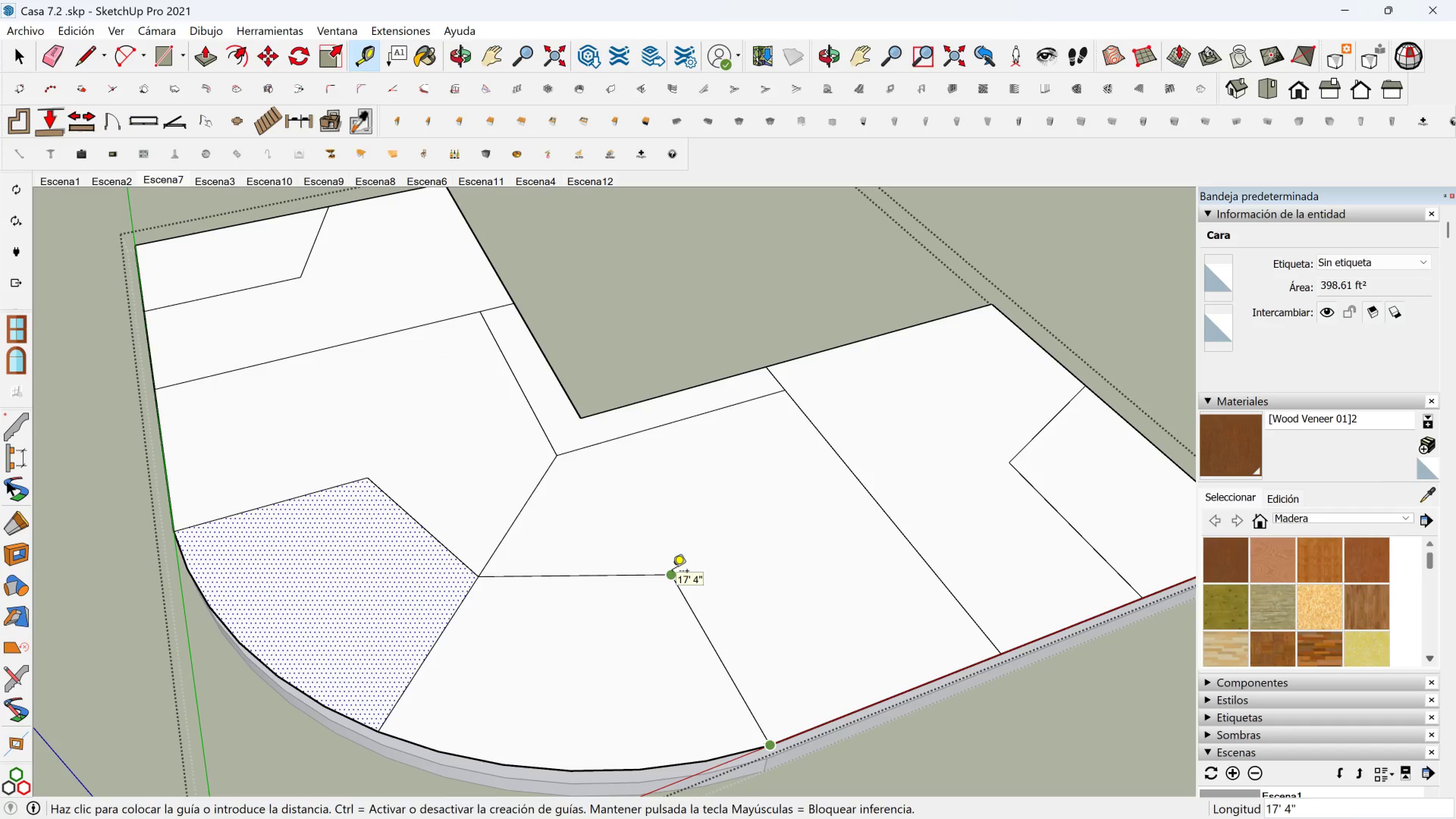 
key(Escape)
 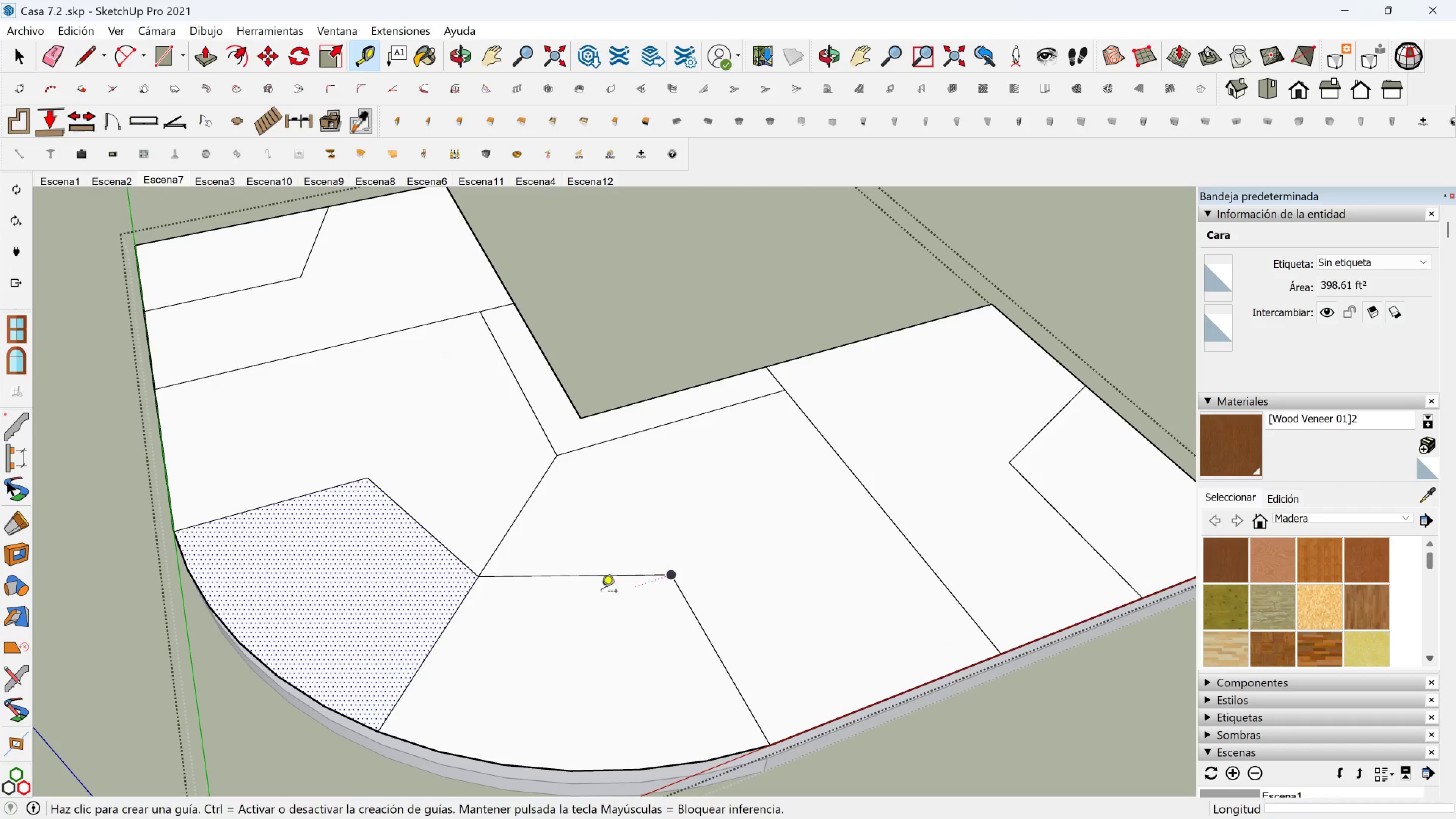 
scroll: coordinate [573, 619], scroll_direction: down, amount: 2.0
 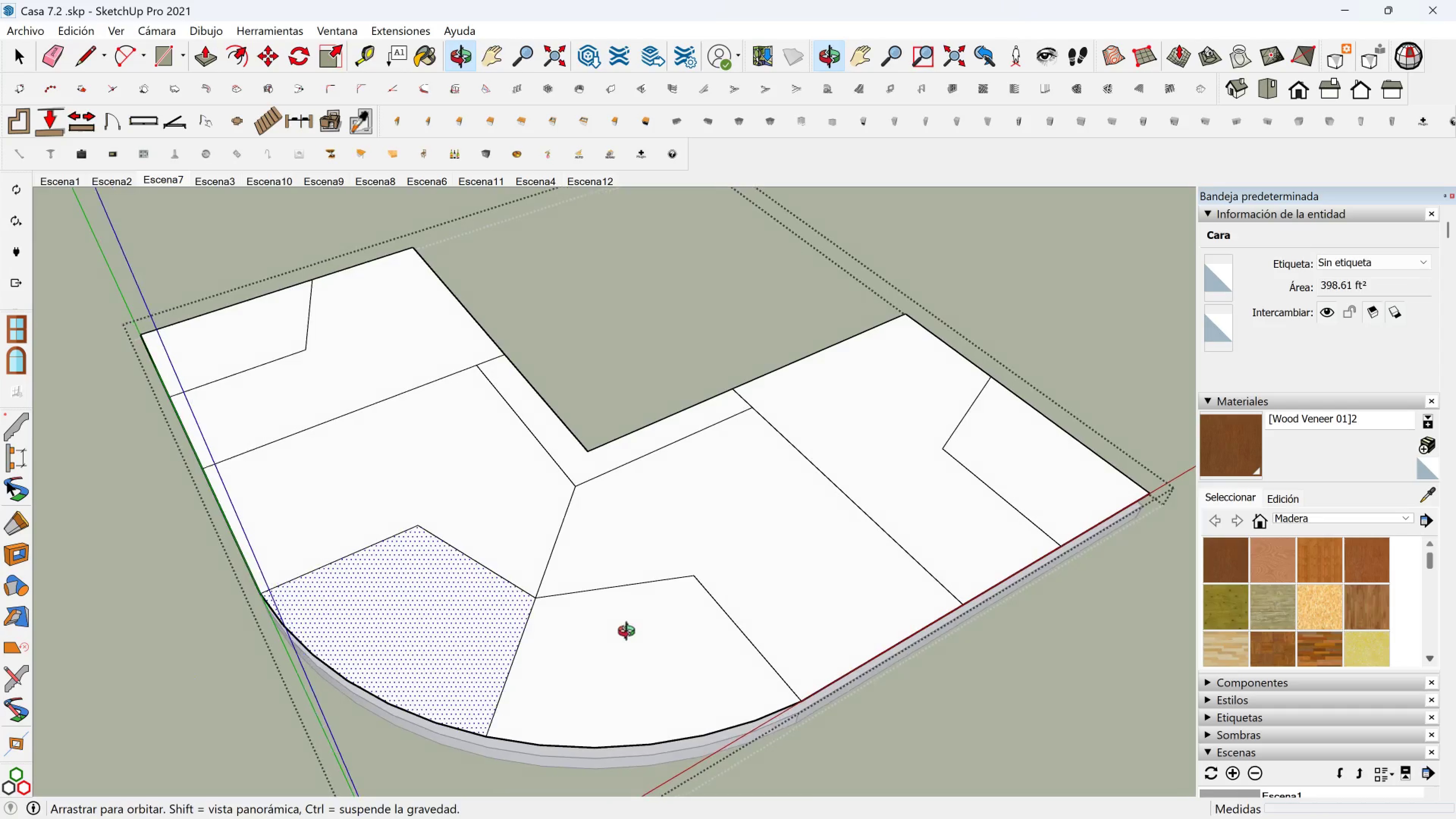 
hold_key(key=ShiftLeft, duration=0.35)
 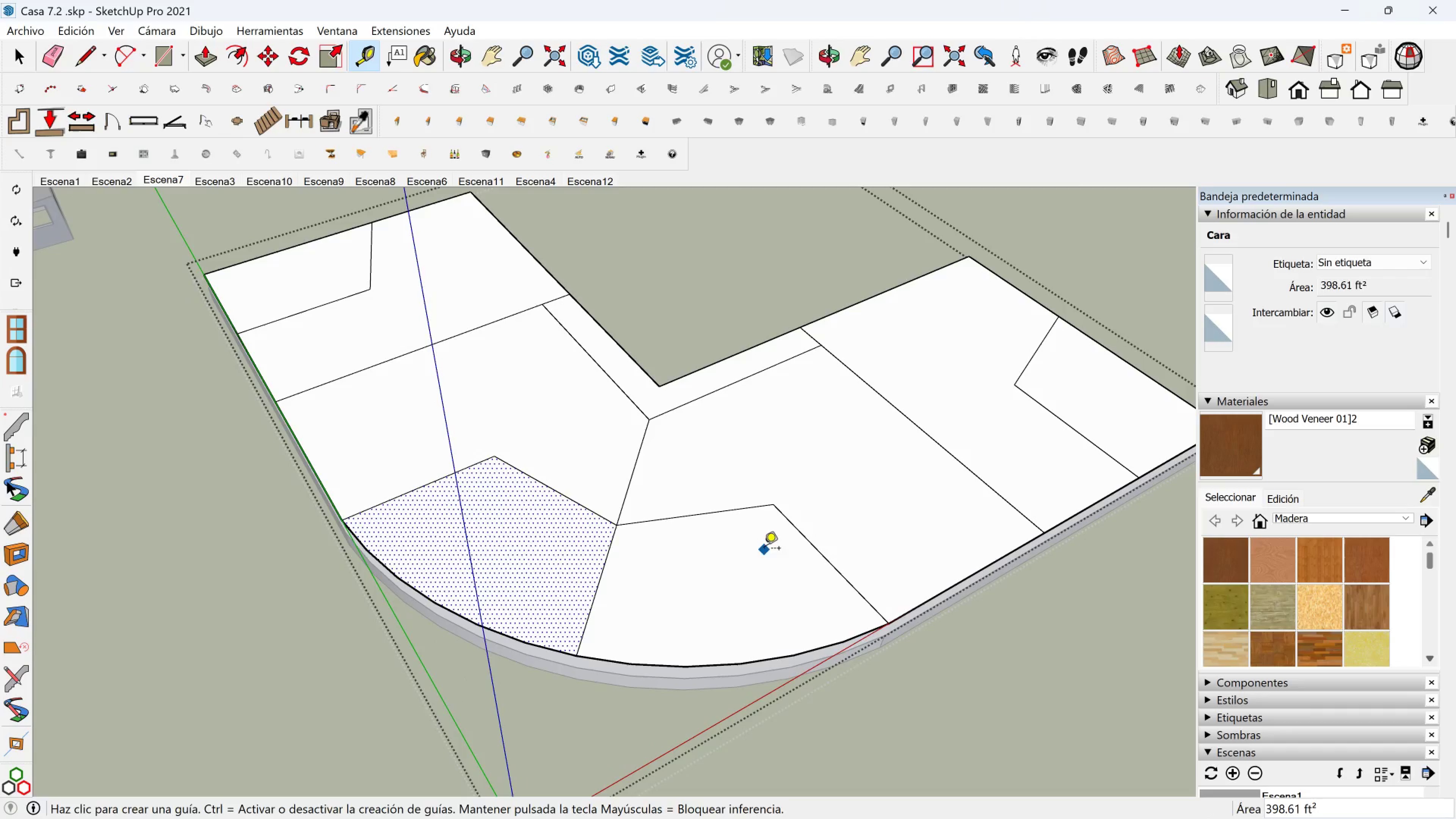 
key(Shift+ShiftLeft)
 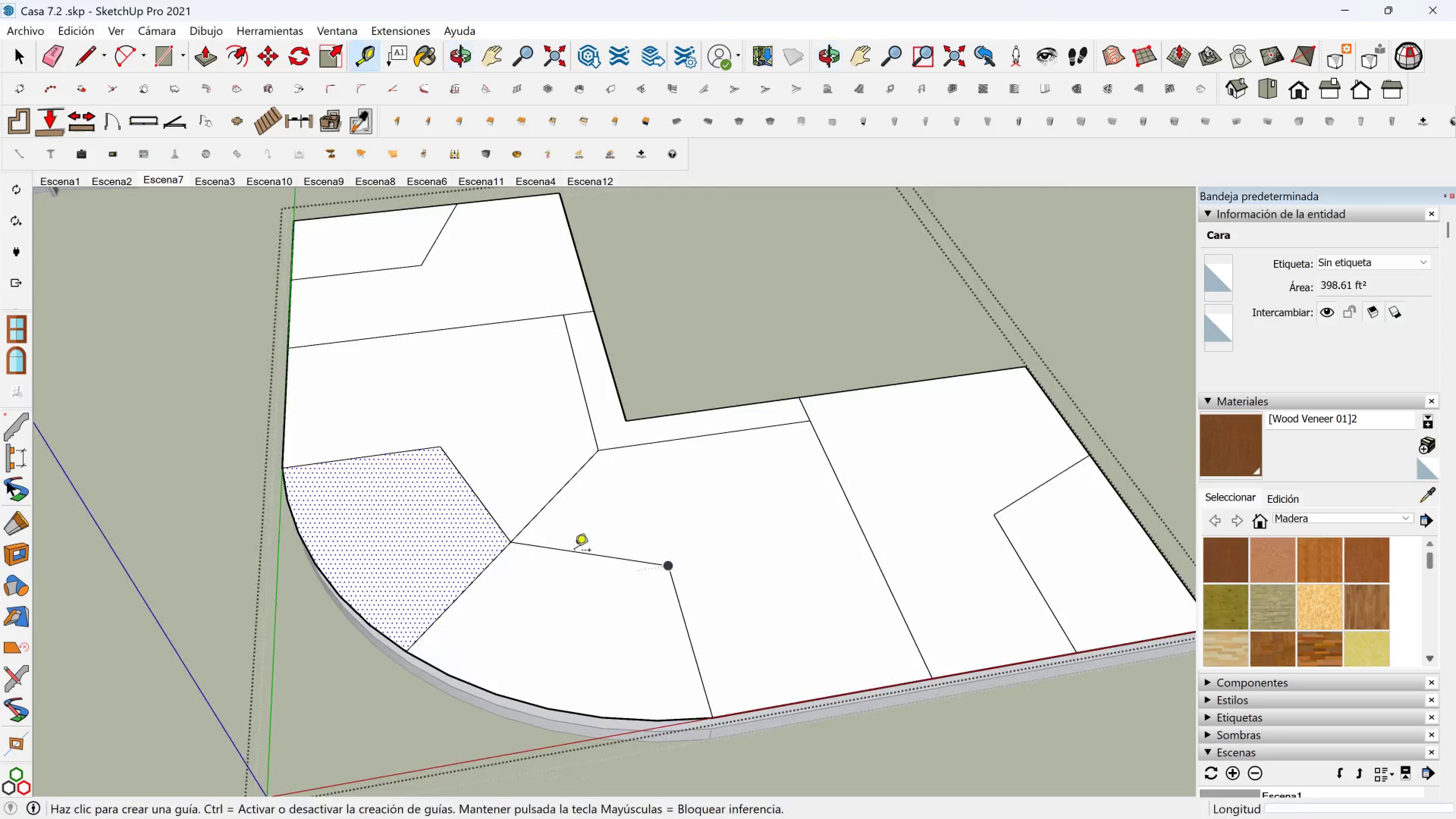 
scroll: coordinate [546, 522], scroll_direction: up, amount: 3.0
 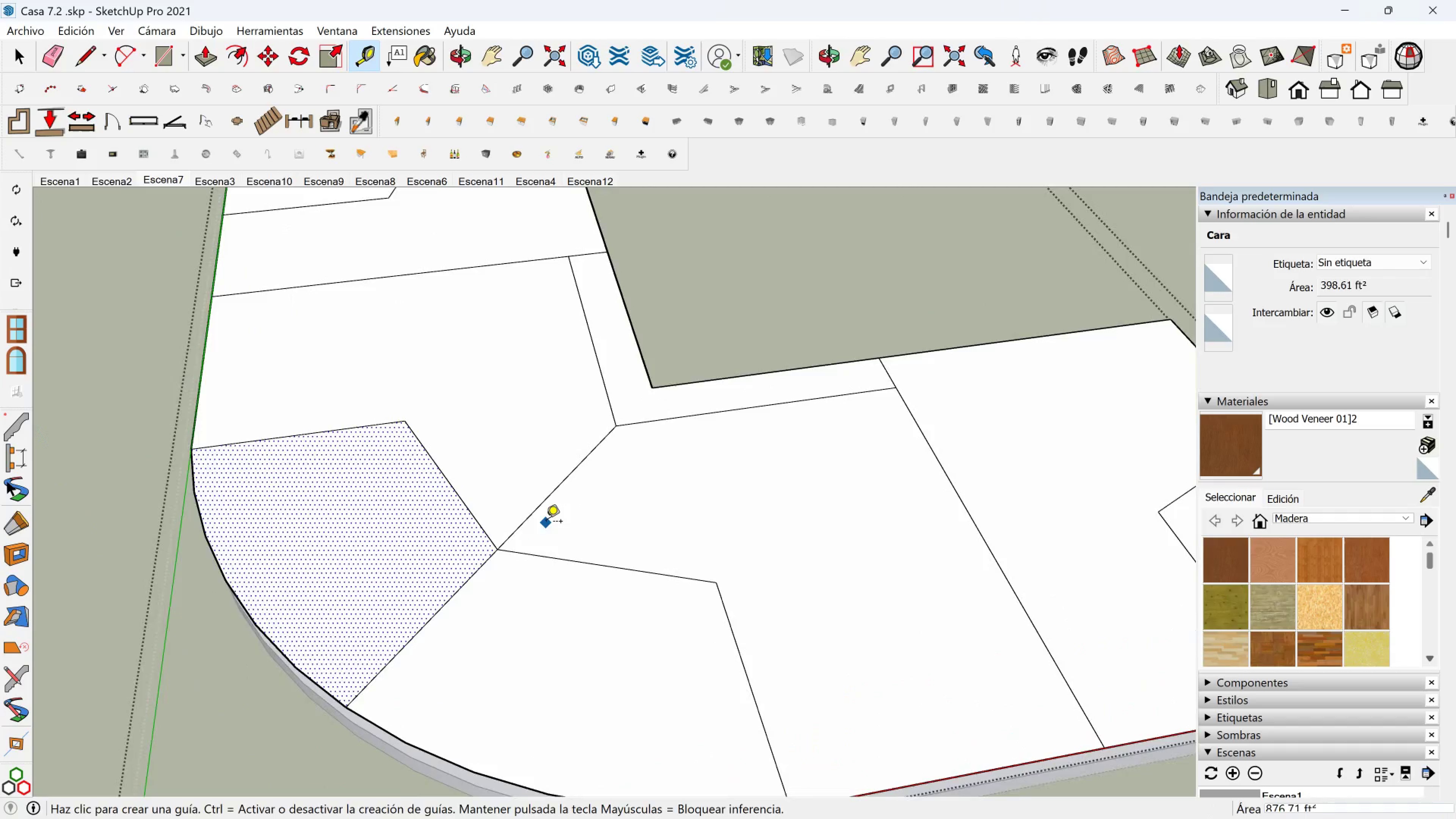 
hold_key(key=ShiftLeft, duration=0.31)
 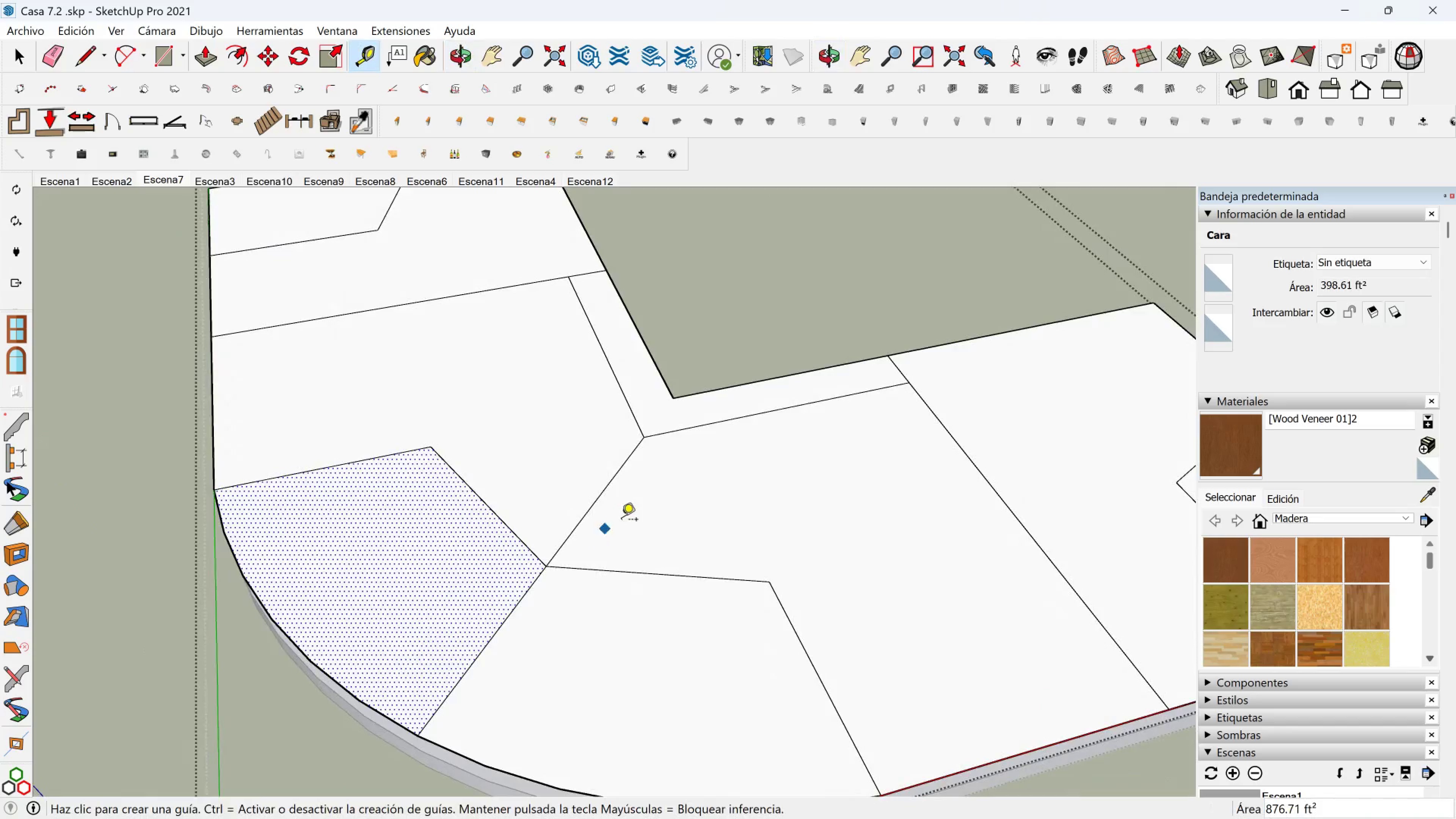 
scroll: coordinate [614, 521], scroll_direction: down, amount: 4.0
 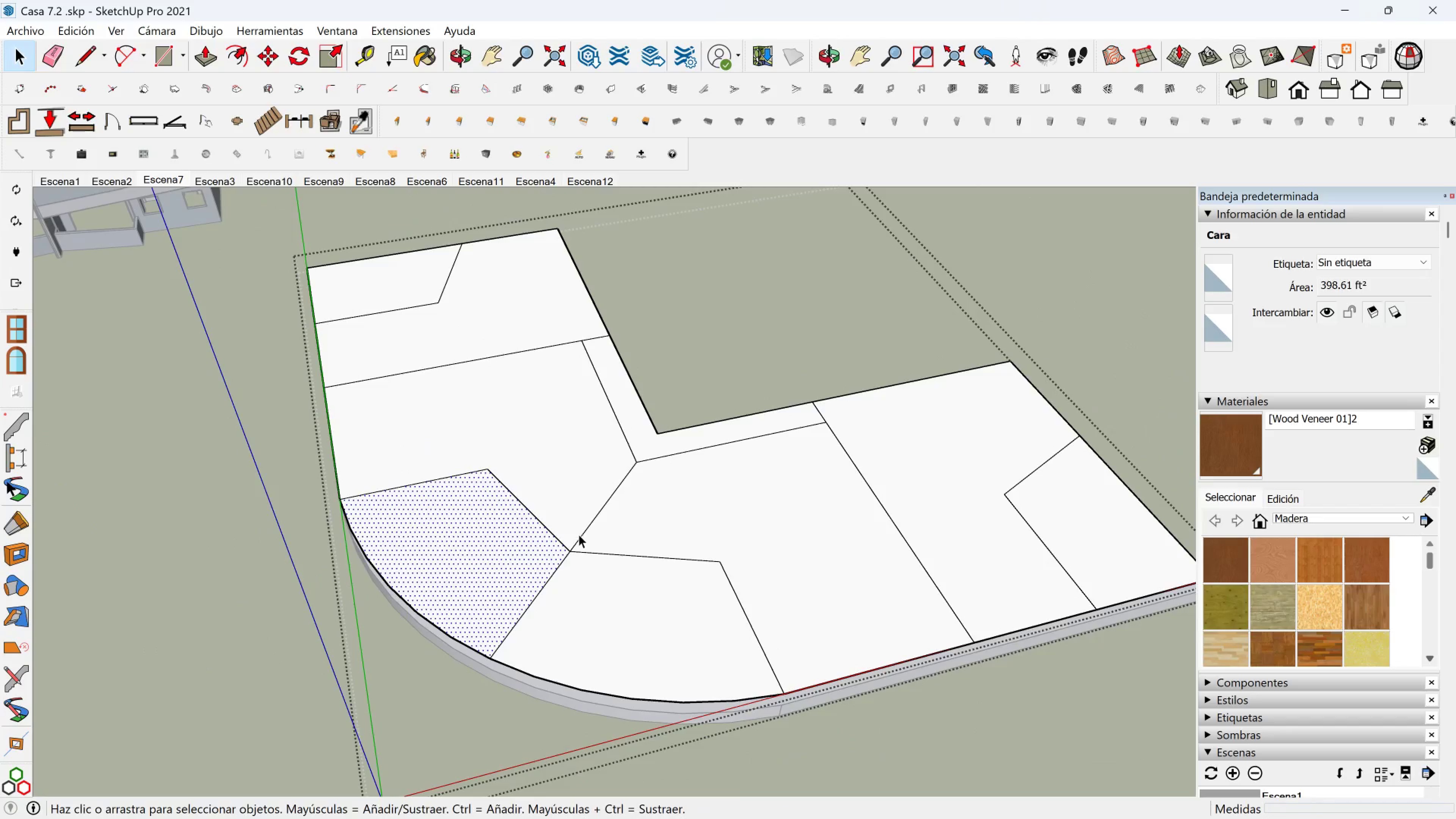 
key(Space)
 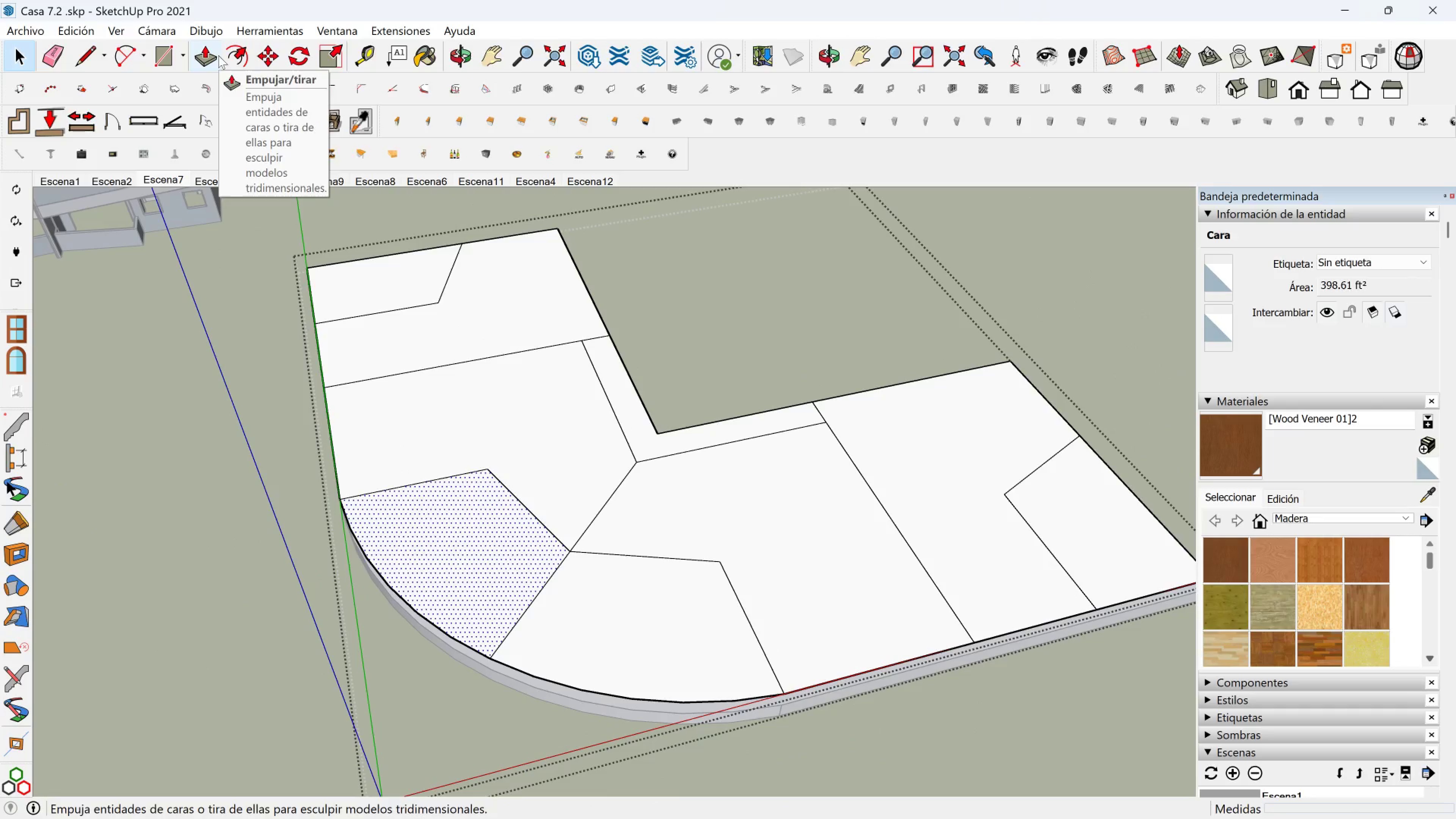 
left_click([241, 53])
 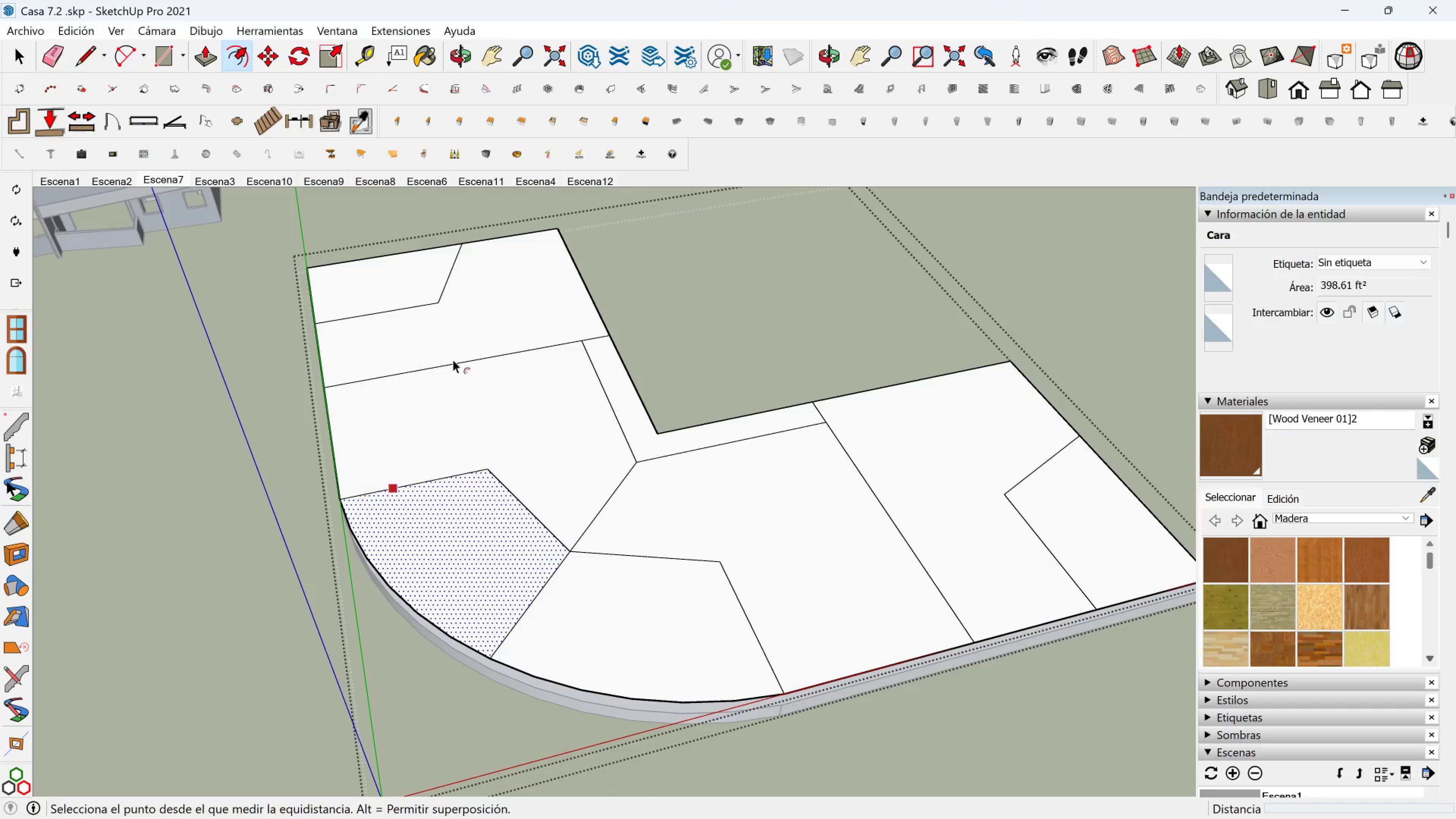 
scroll: coordinate [481, 420], scroll_direction: up, amount: 5.0
 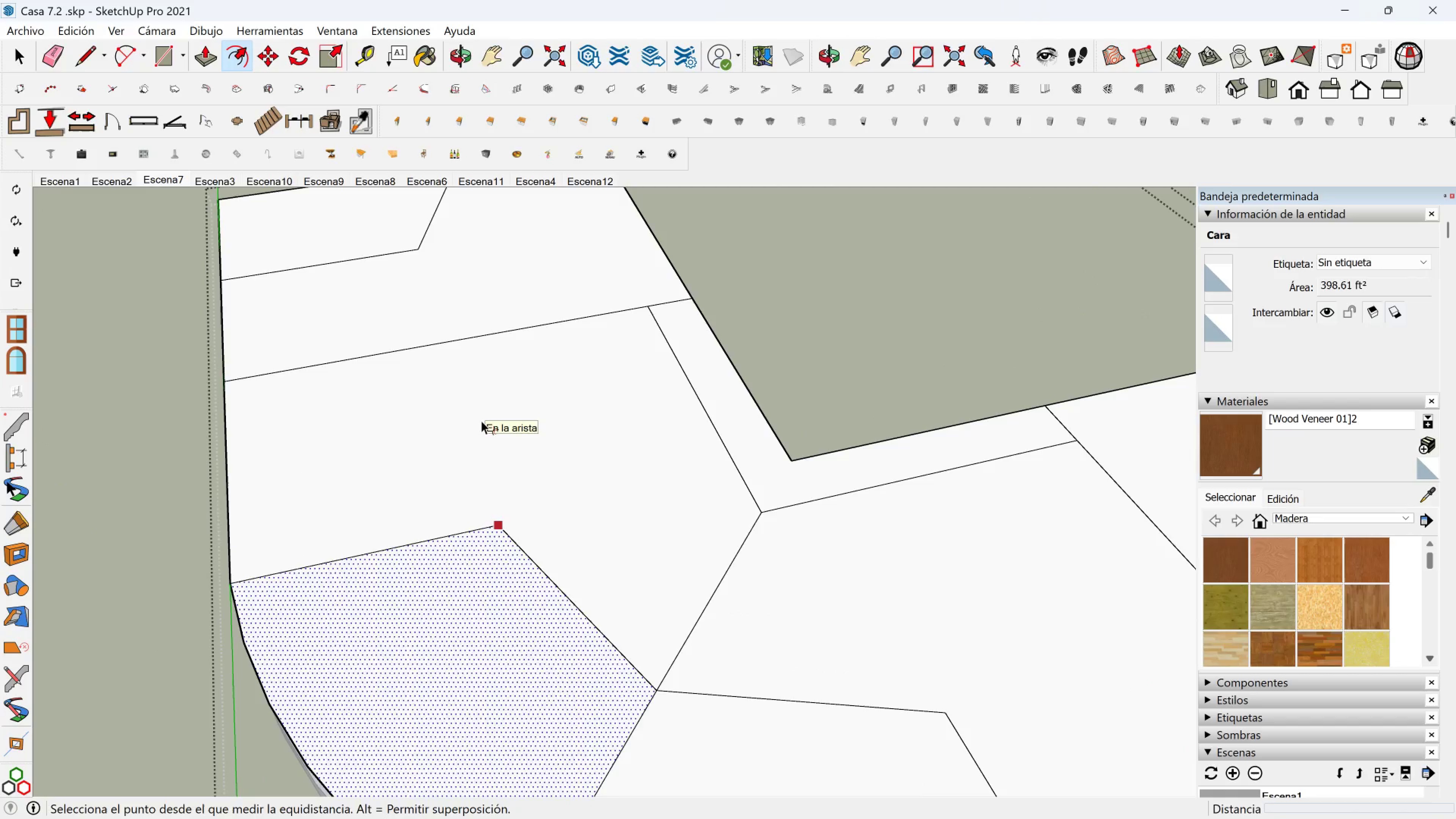 
key(Escape)
 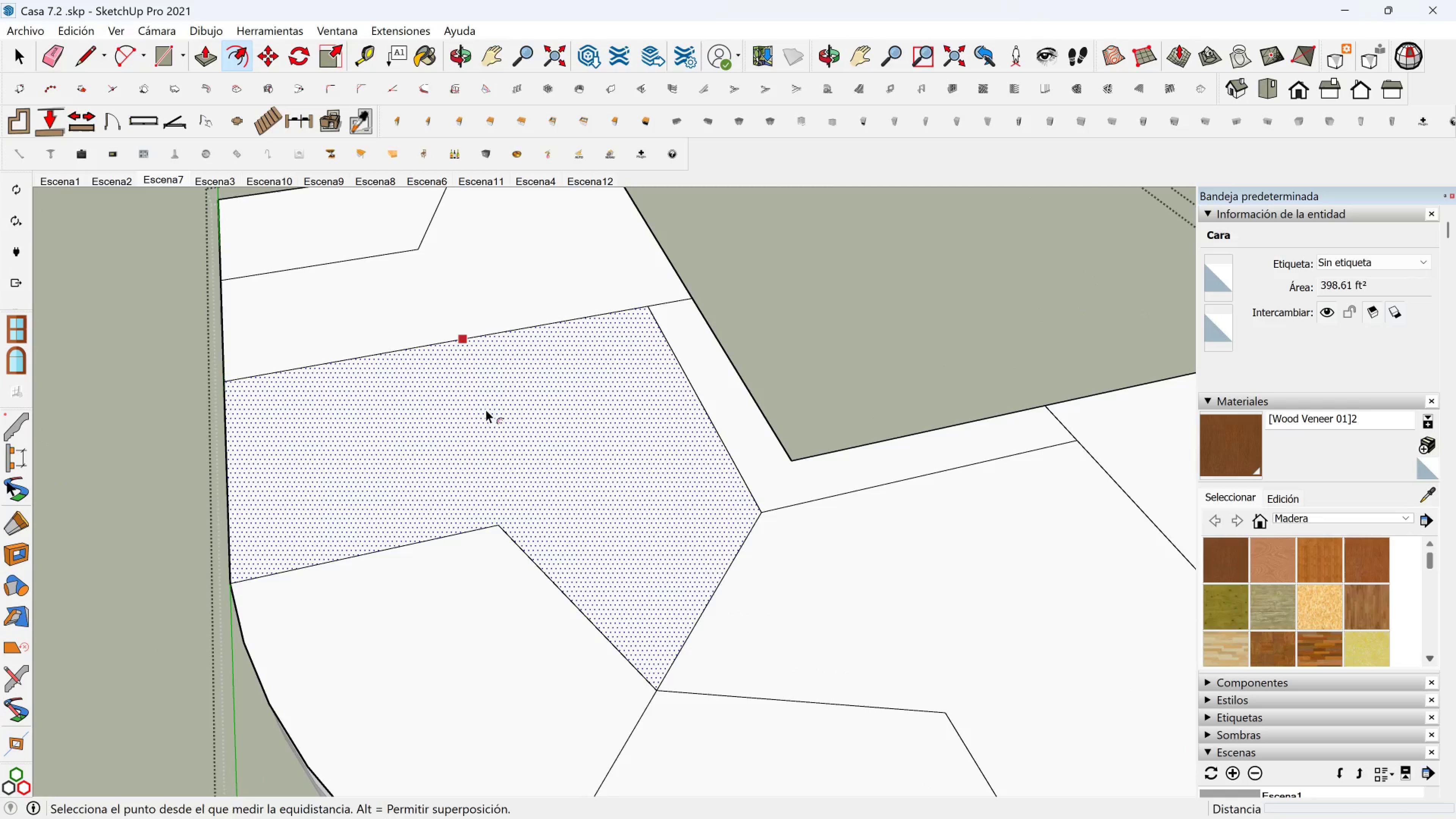 
scroll: coordinate [429, 362], scroll_direction: down, amount: 3.0
 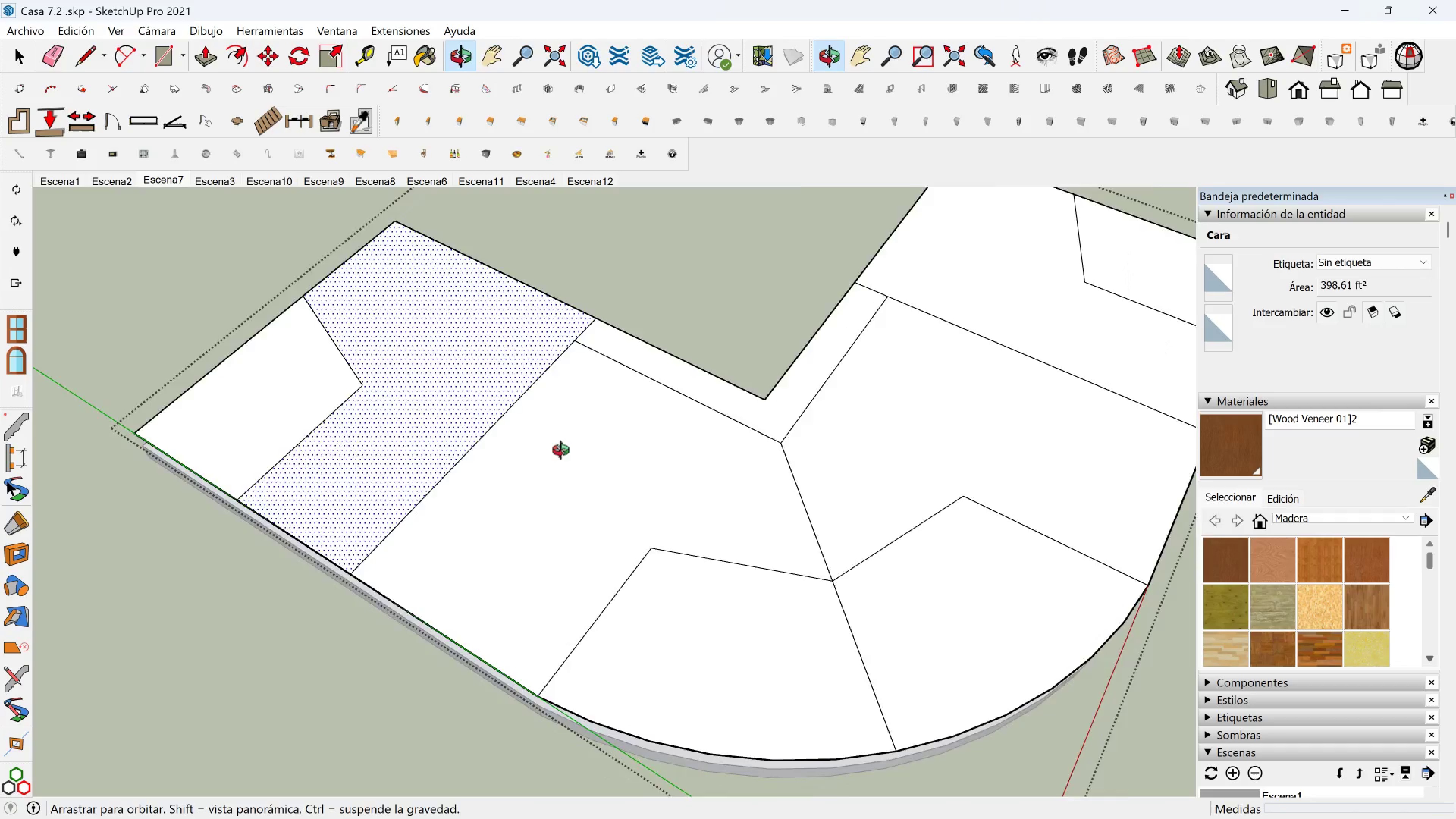 
scroll: coordinate [507, 425], scroll_direction: up, amount: 3.0
 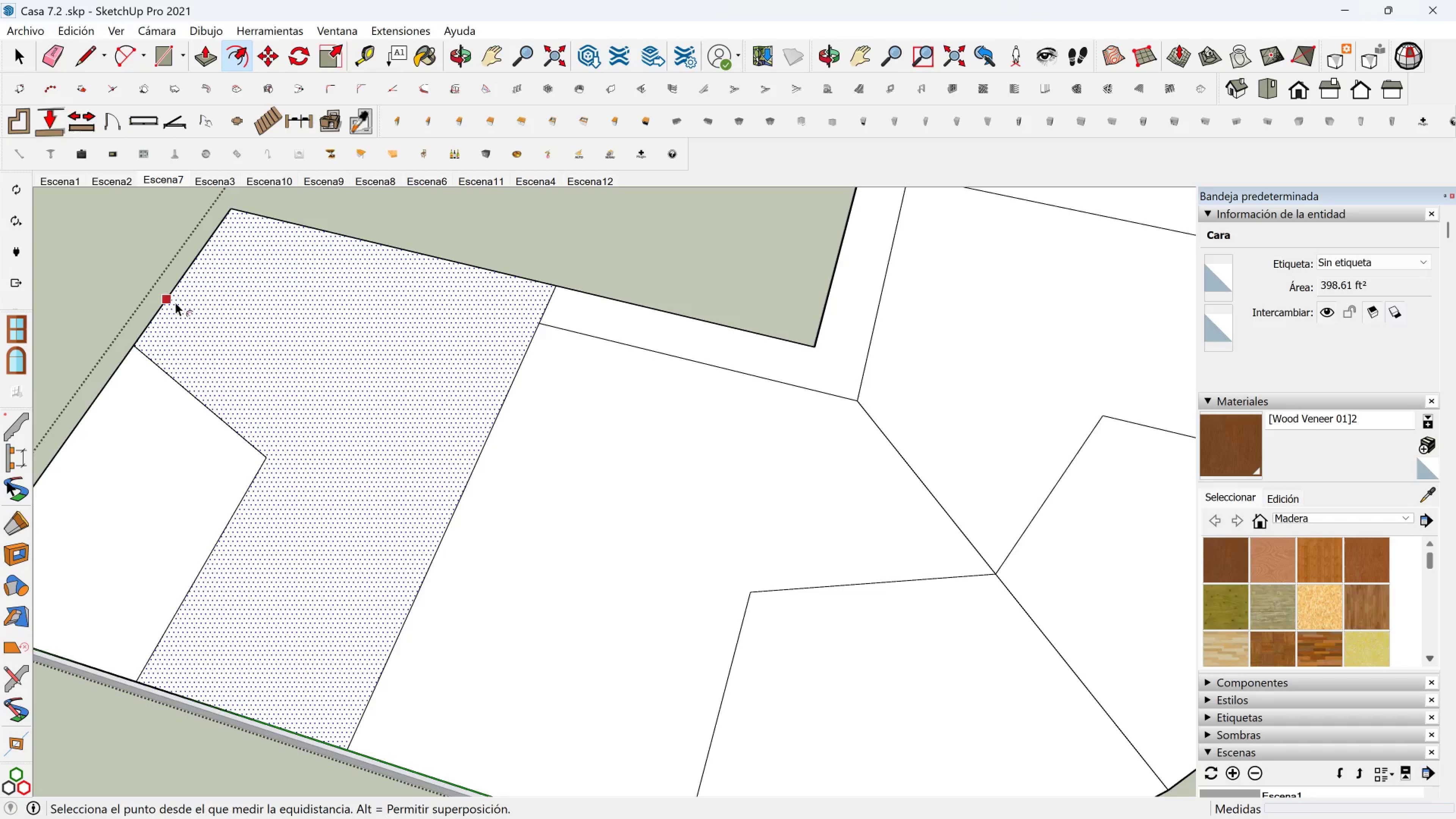 
left_click([176, 304])
 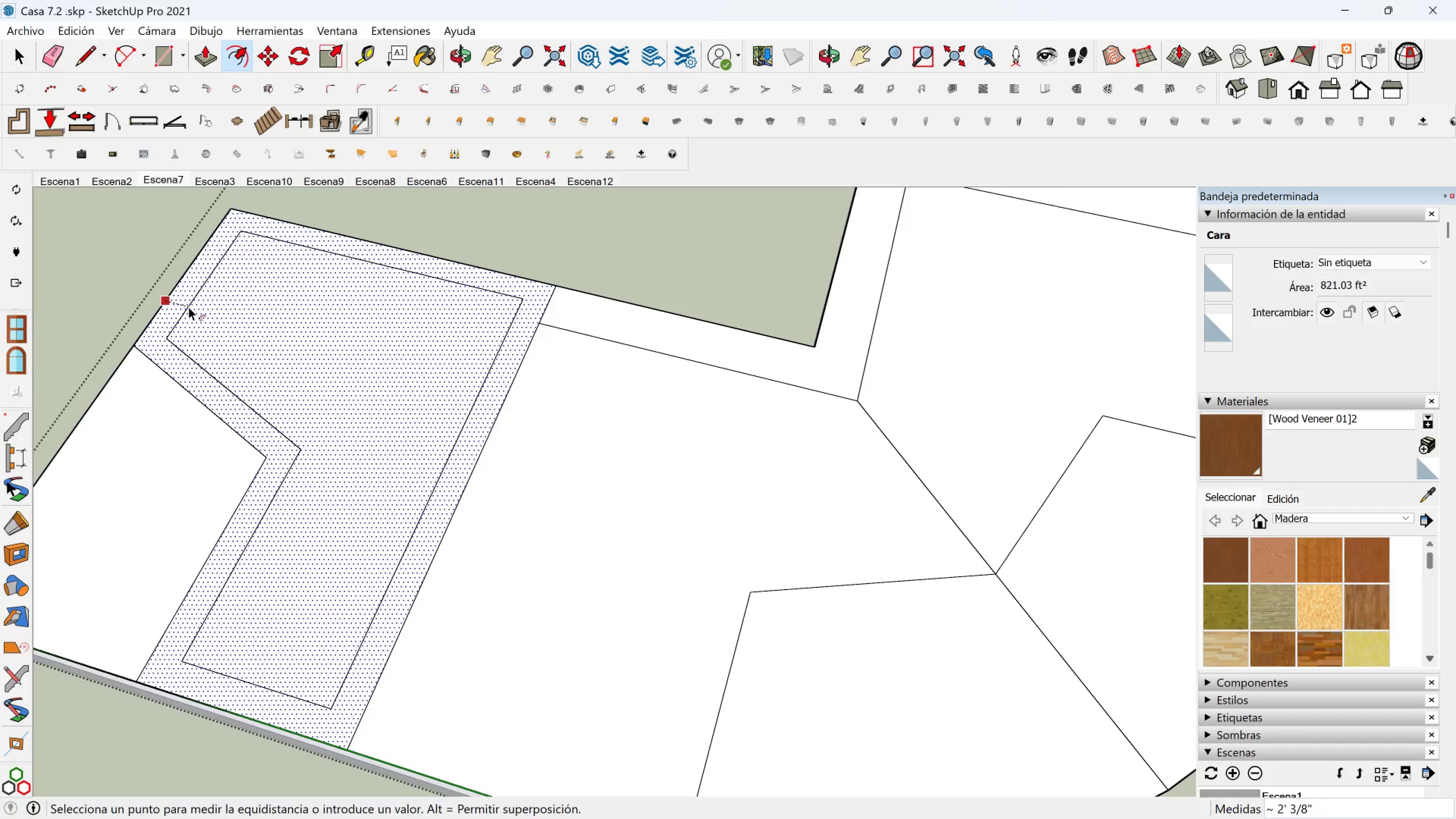 
key(5)
 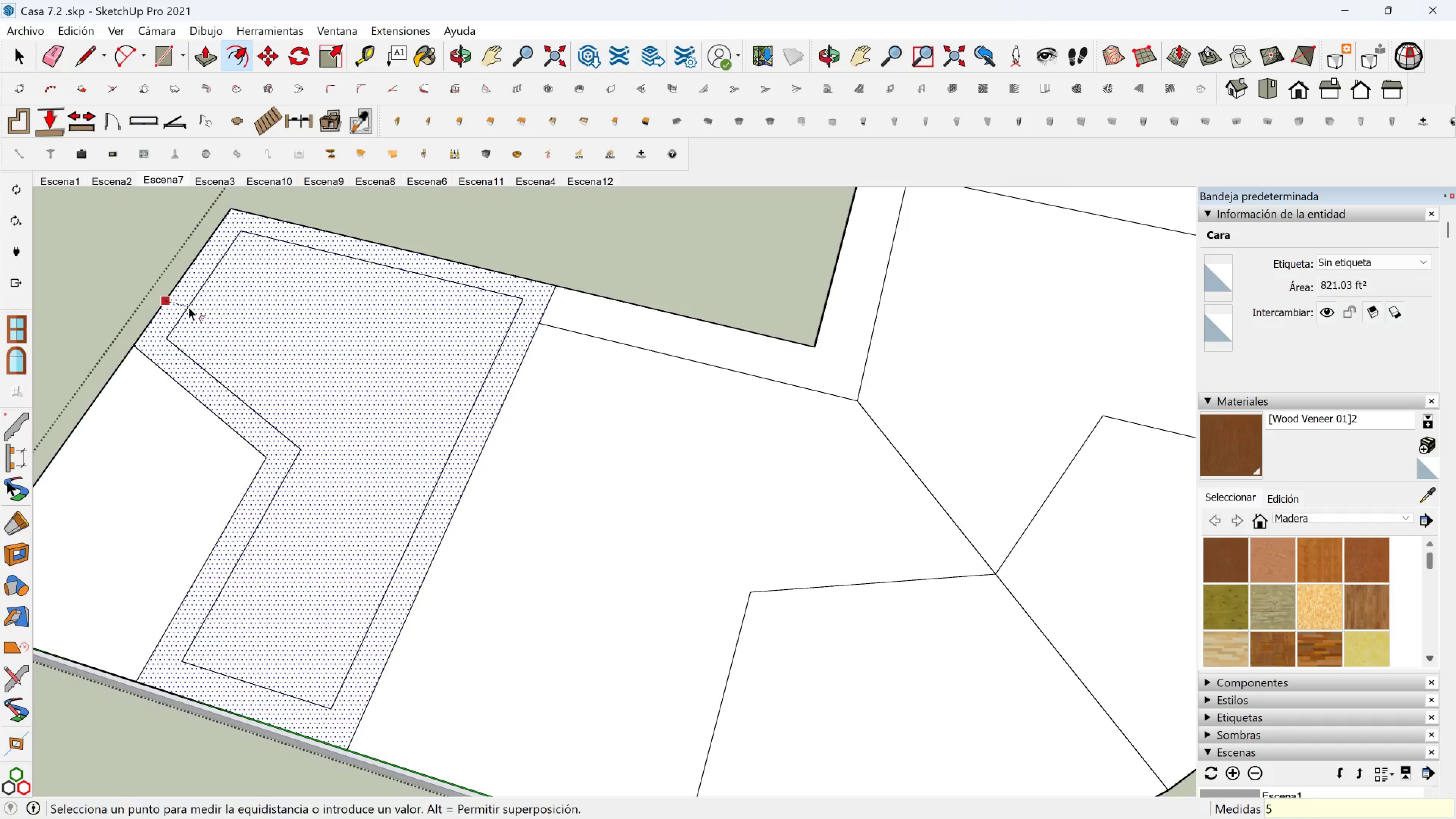 
key(Enter)
 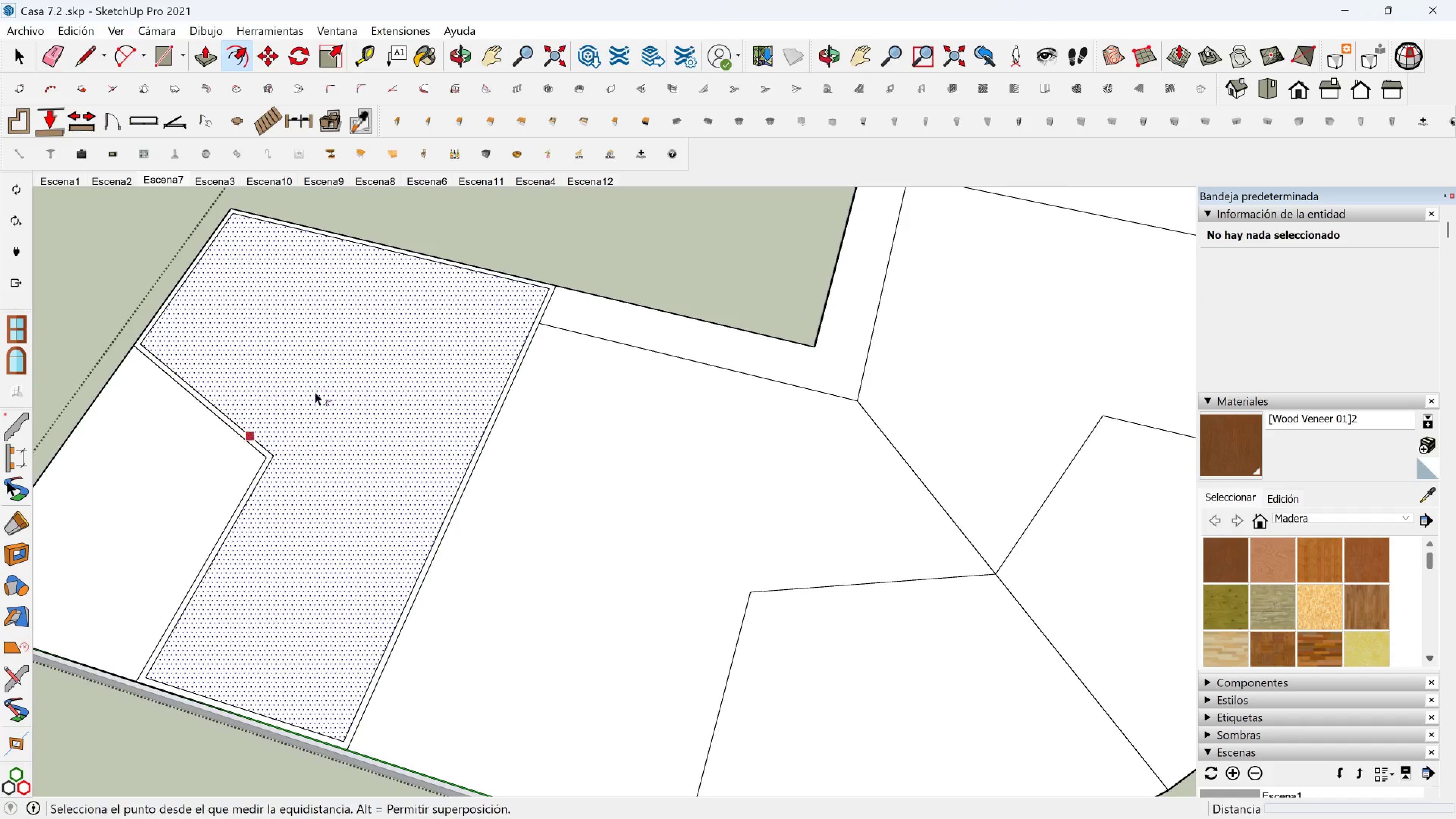 
key(Shift+ShiftLeft)
 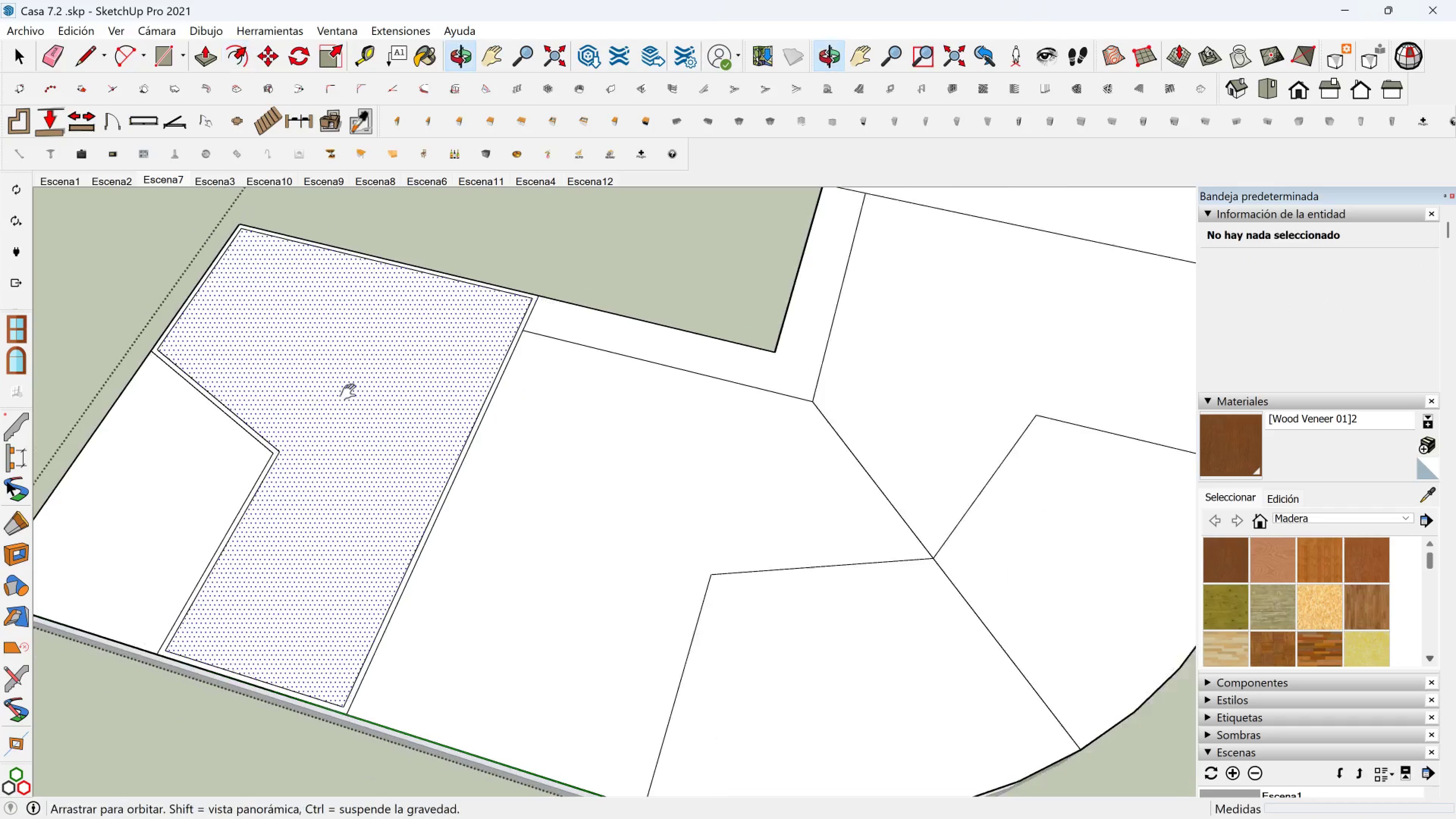 
scroll: coordinate [316, 406], scroll_direction: down, amount: 1.0
 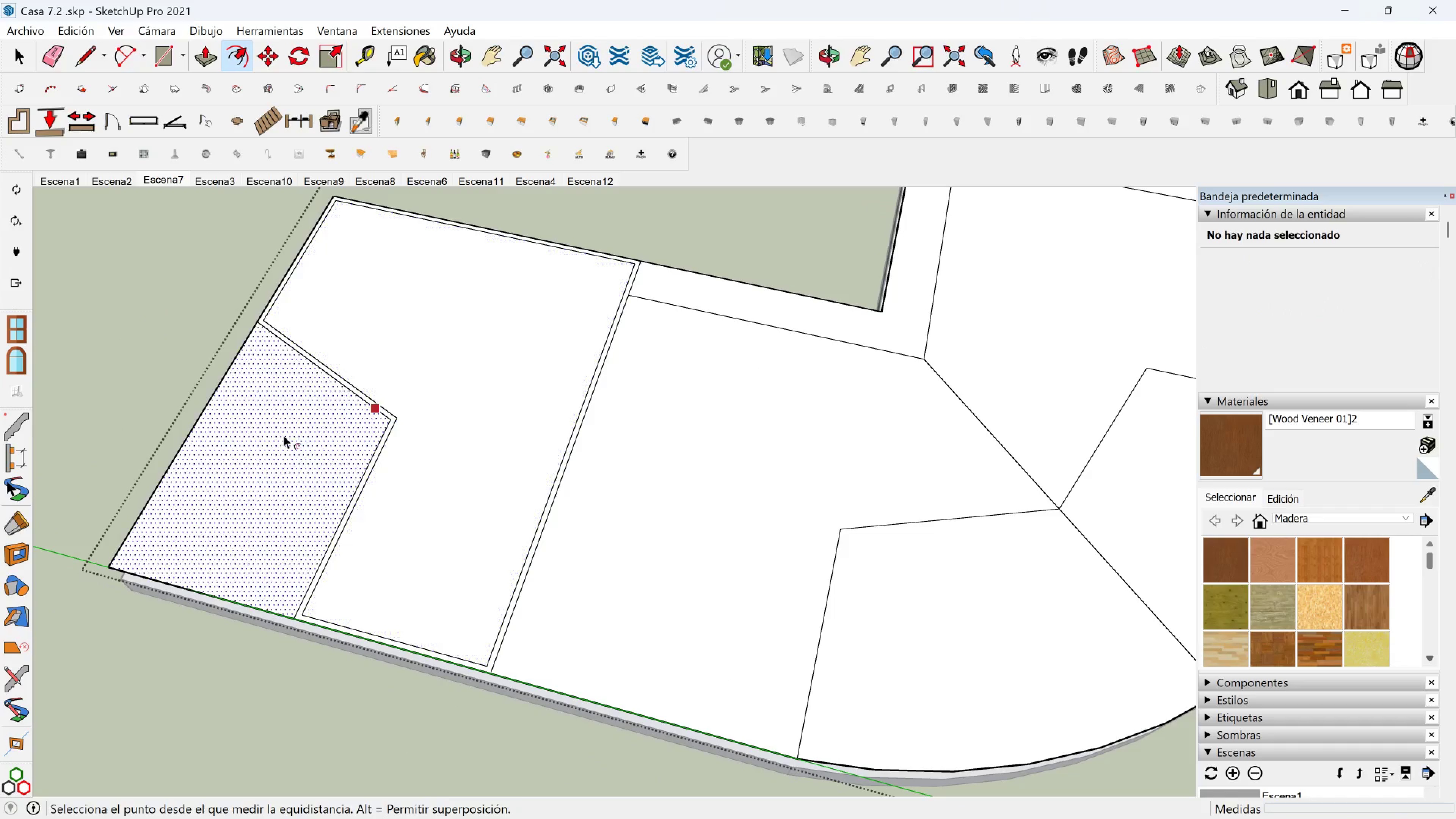 
scroll: coordinate [205, 450], scroll_direction: up, amount: 4.0
 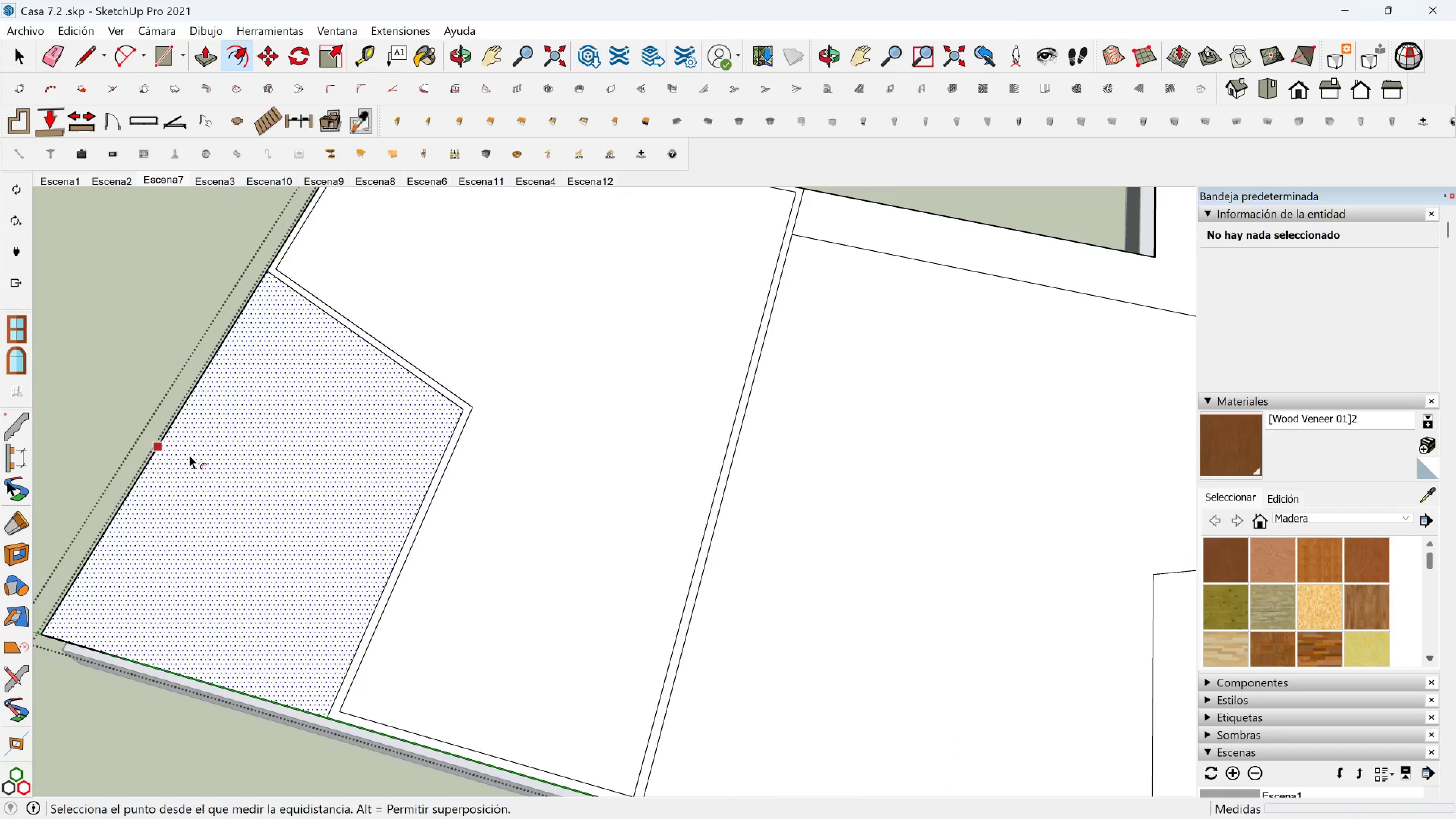 
left_click([189, 455])
 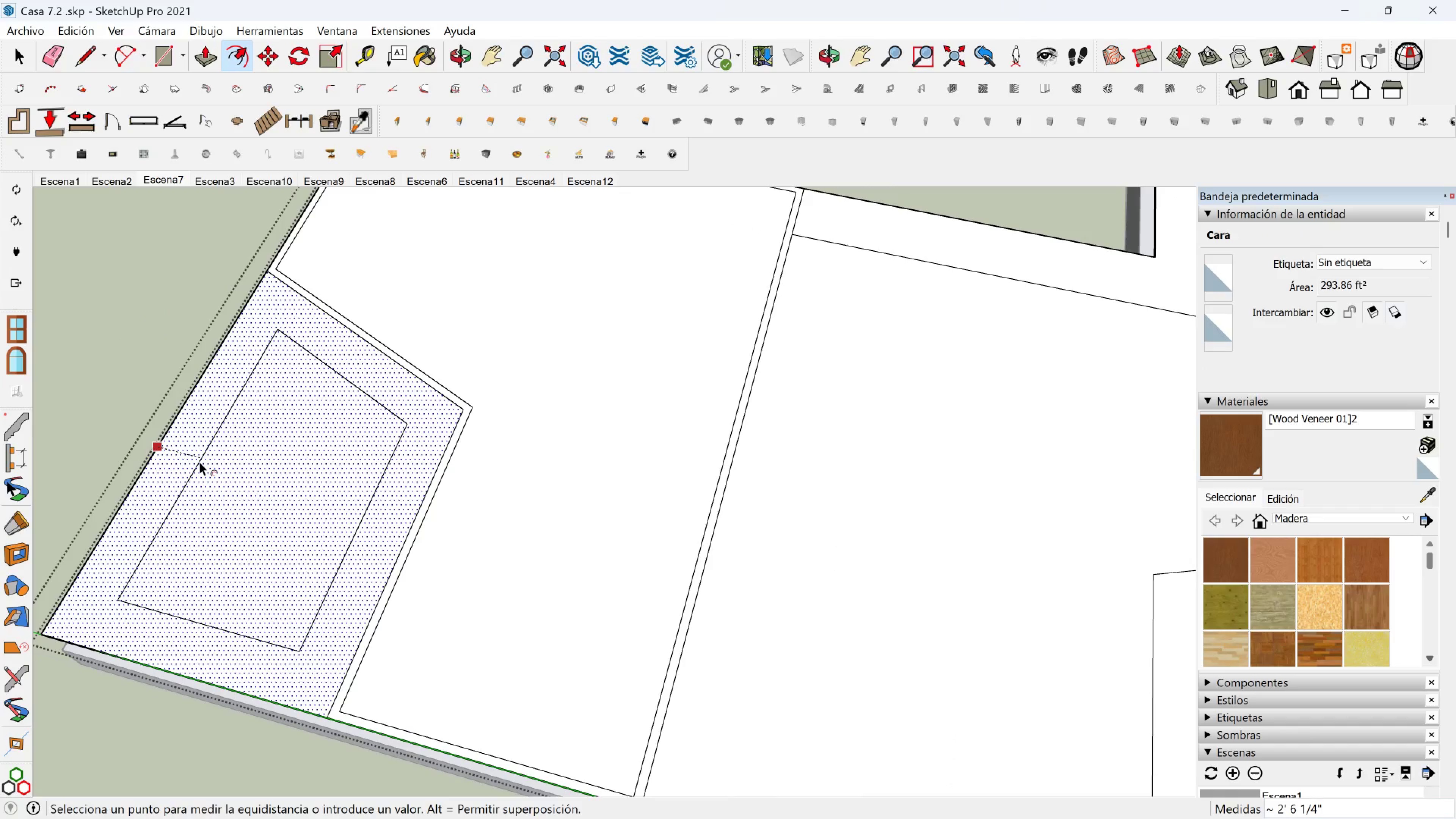 
key(5)
 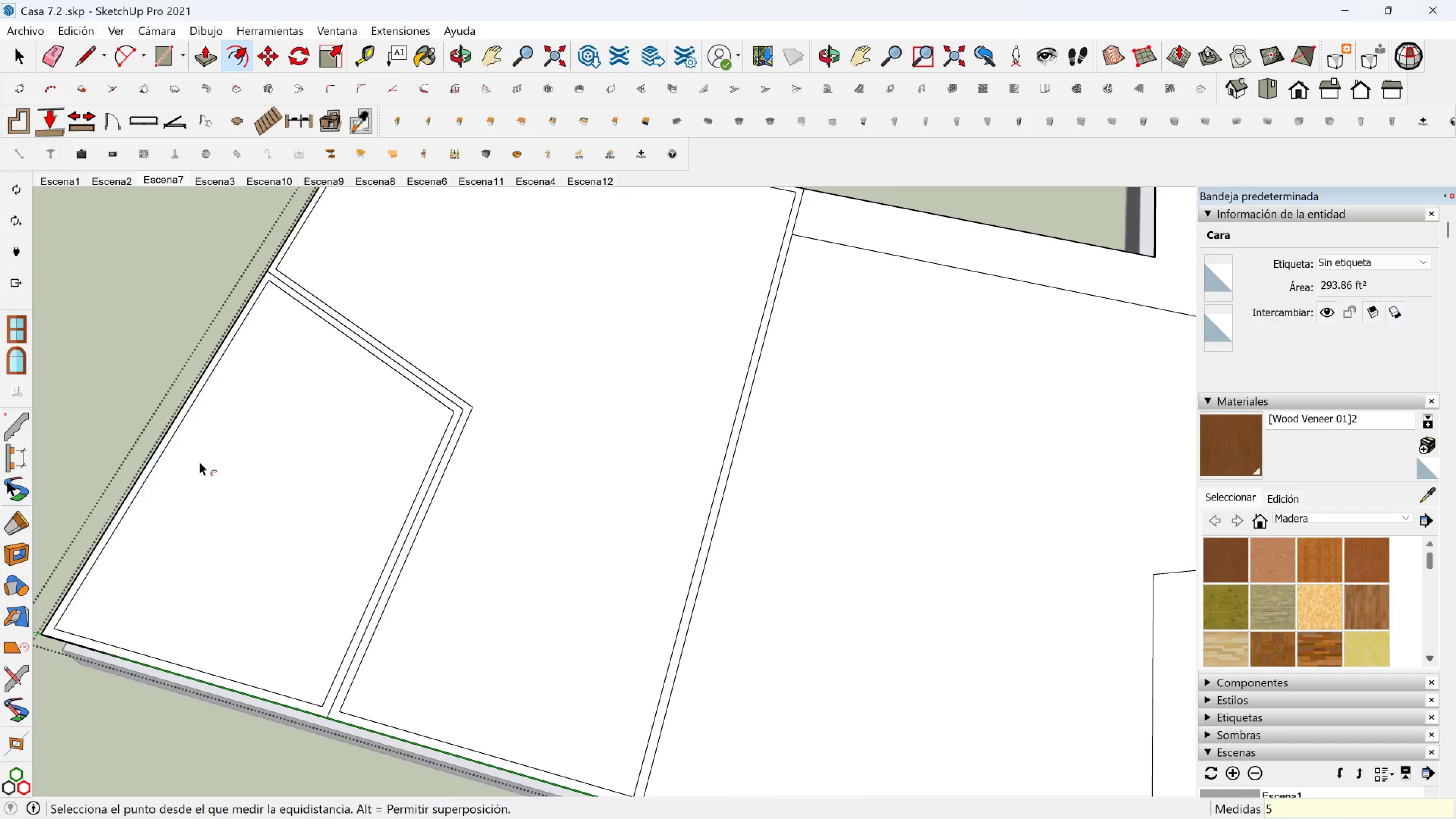 
key(Enter)
 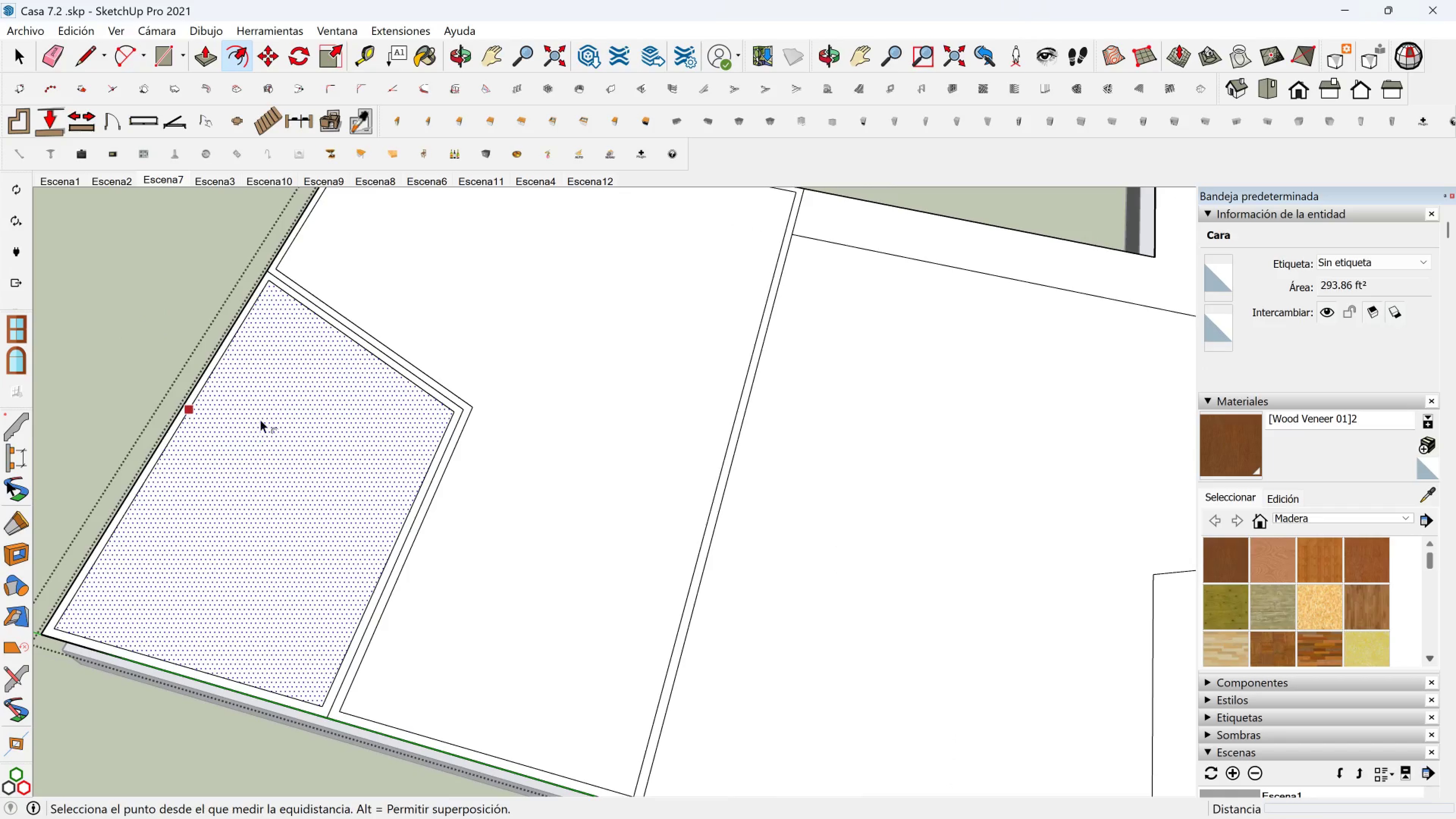 
scroll: coordinate [262, 413], scroll_direction: down, amount: 3.0
 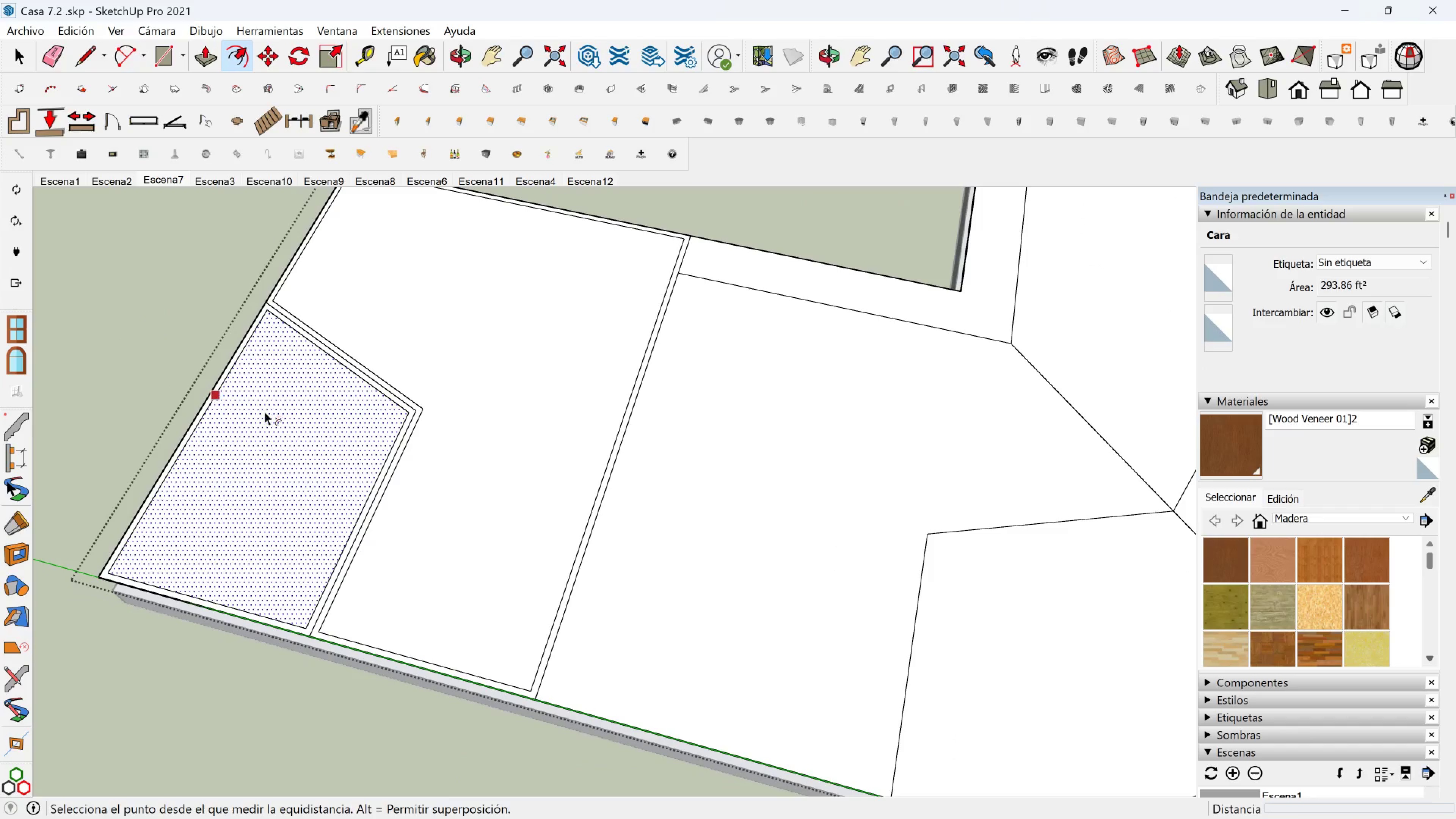 
key(Shift+ShiftLeft)
 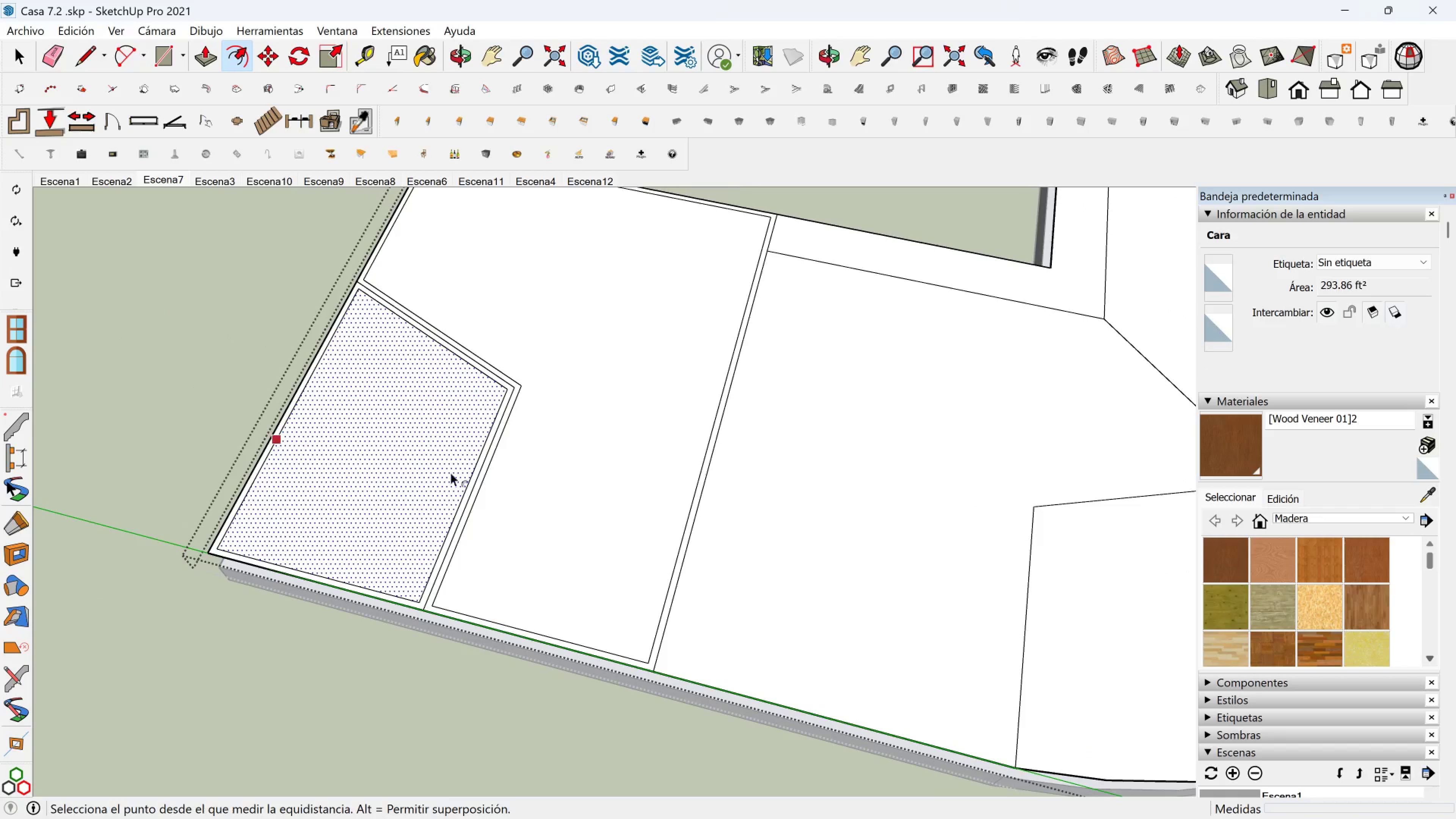 
scroll: coordinate [502, 474], scroll_direction: down, amount: 2.0
 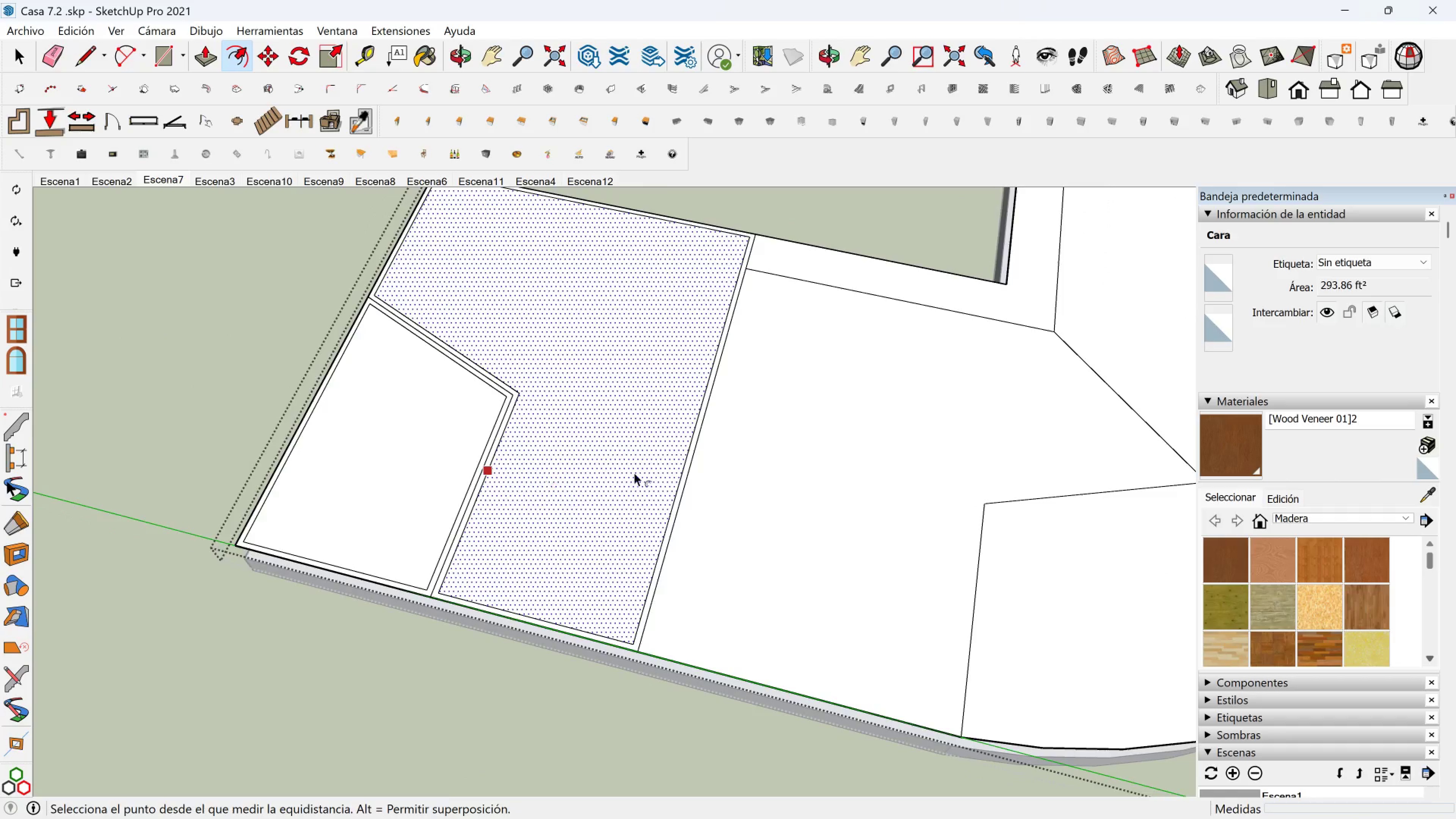 
key(Shift+ShiftLeft)
 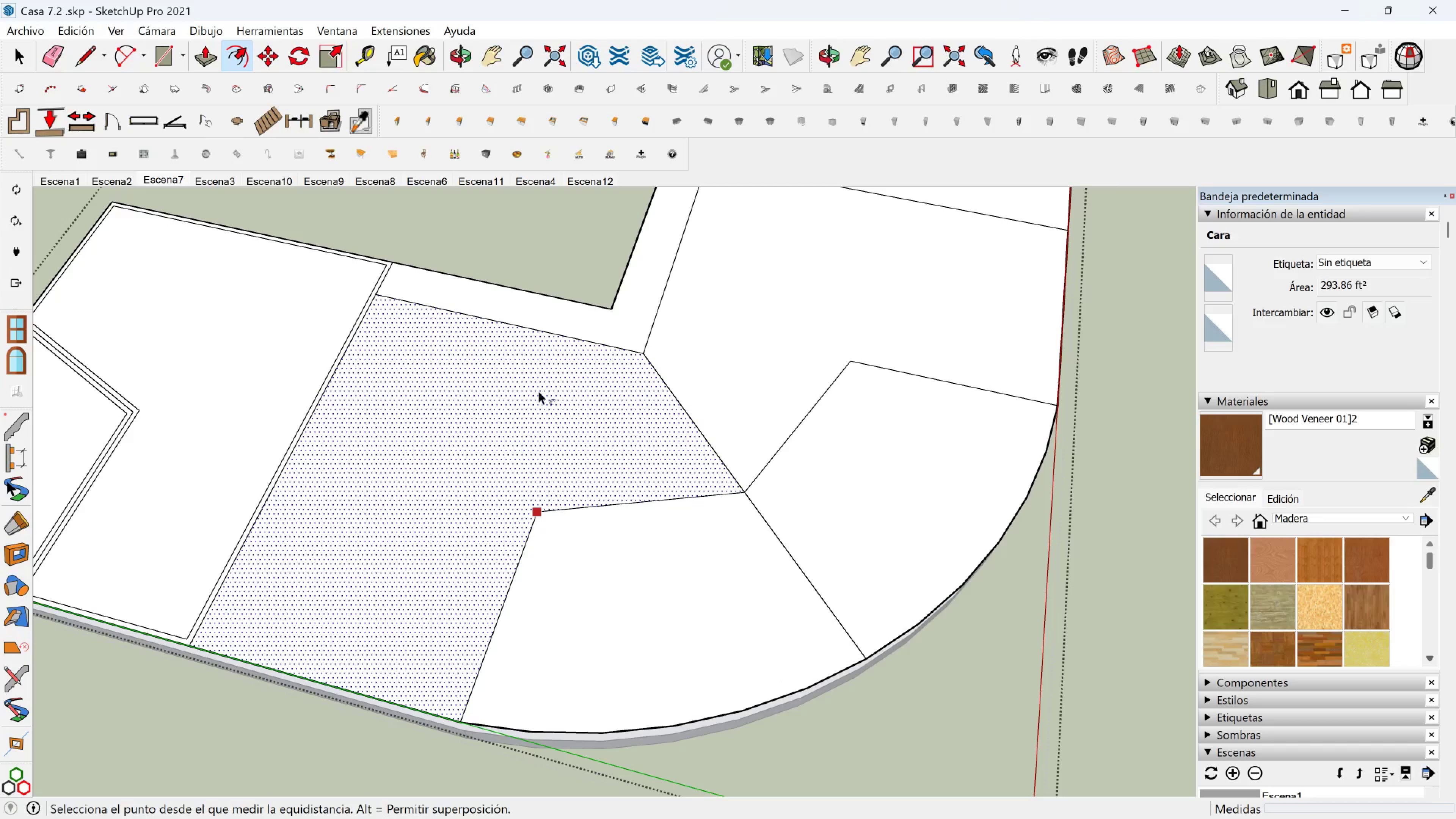 
scroll: coordinate [518, 365], scroll_direction: up, amount: 2.0
 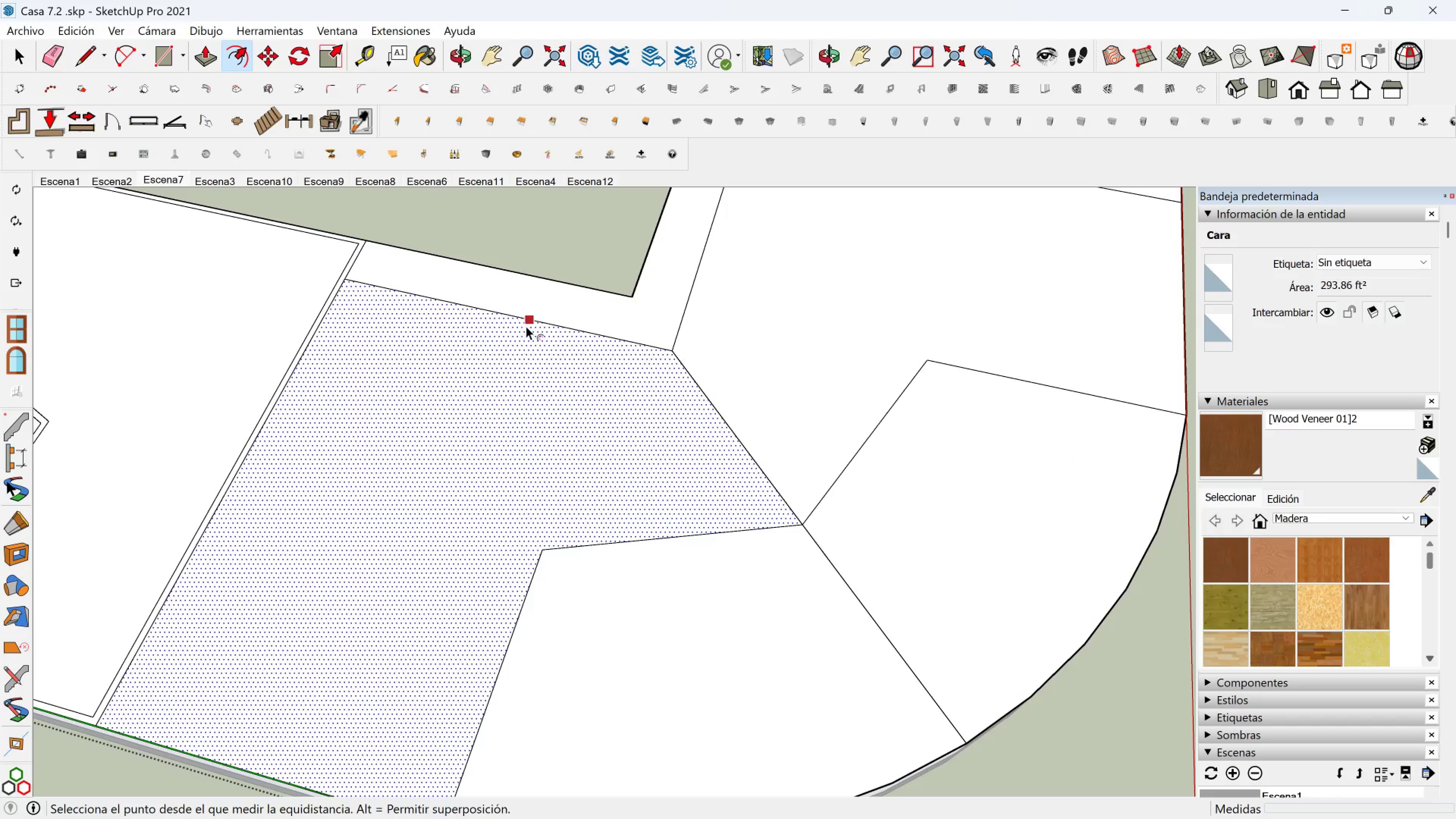 
left_click([523, 326])
 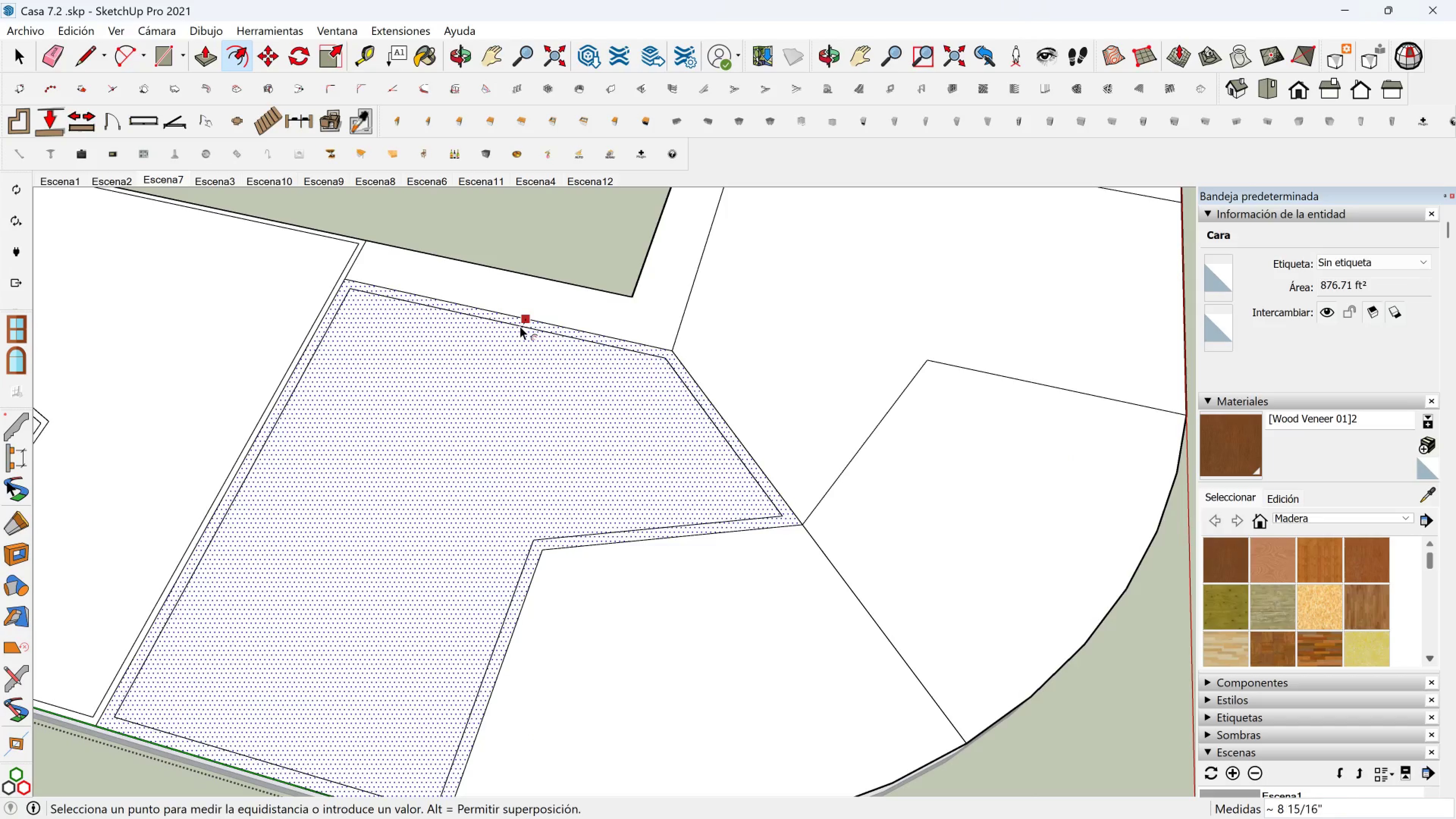 
left_click([520, 326])
 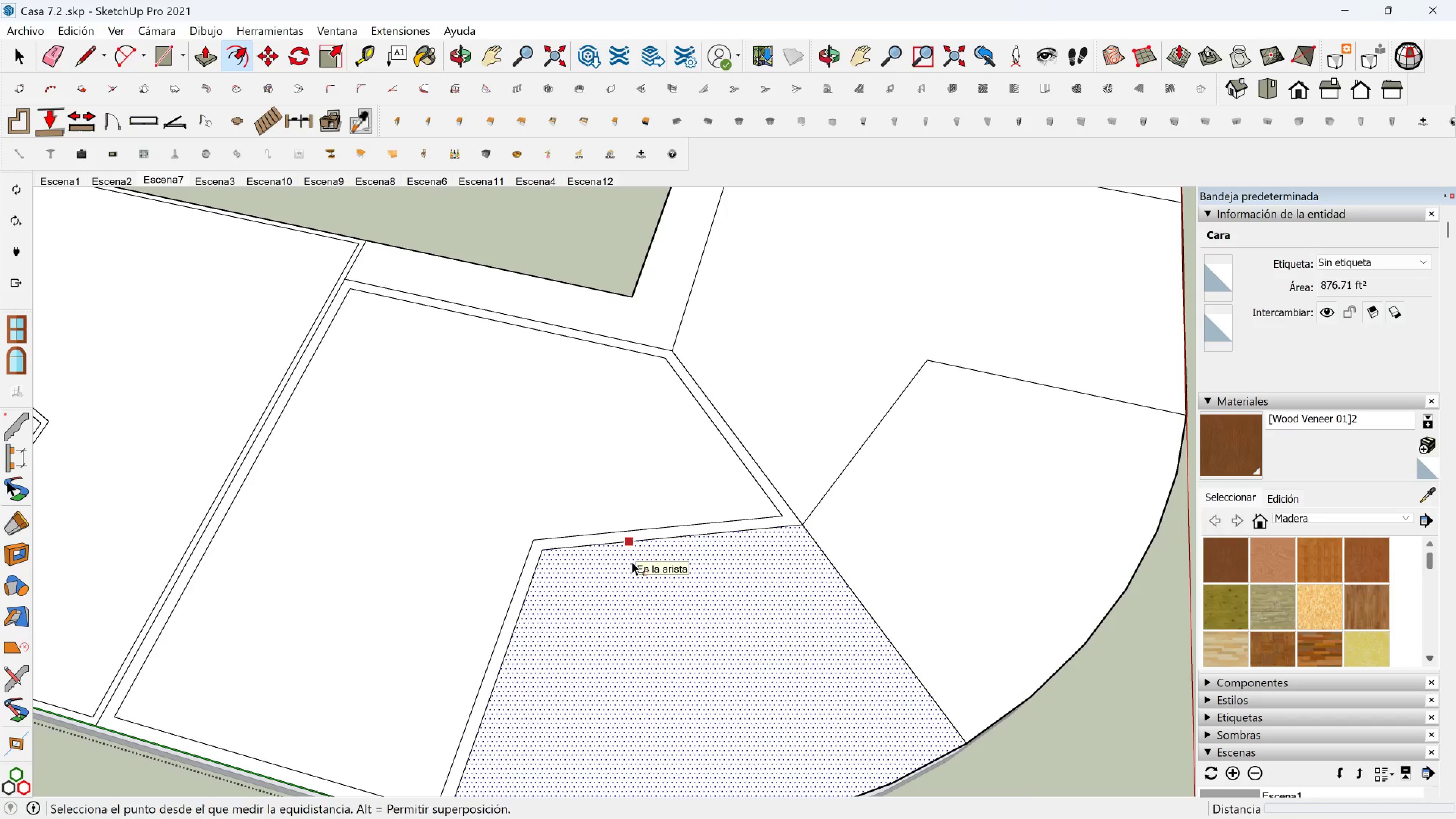 
left_click([632, 560])
 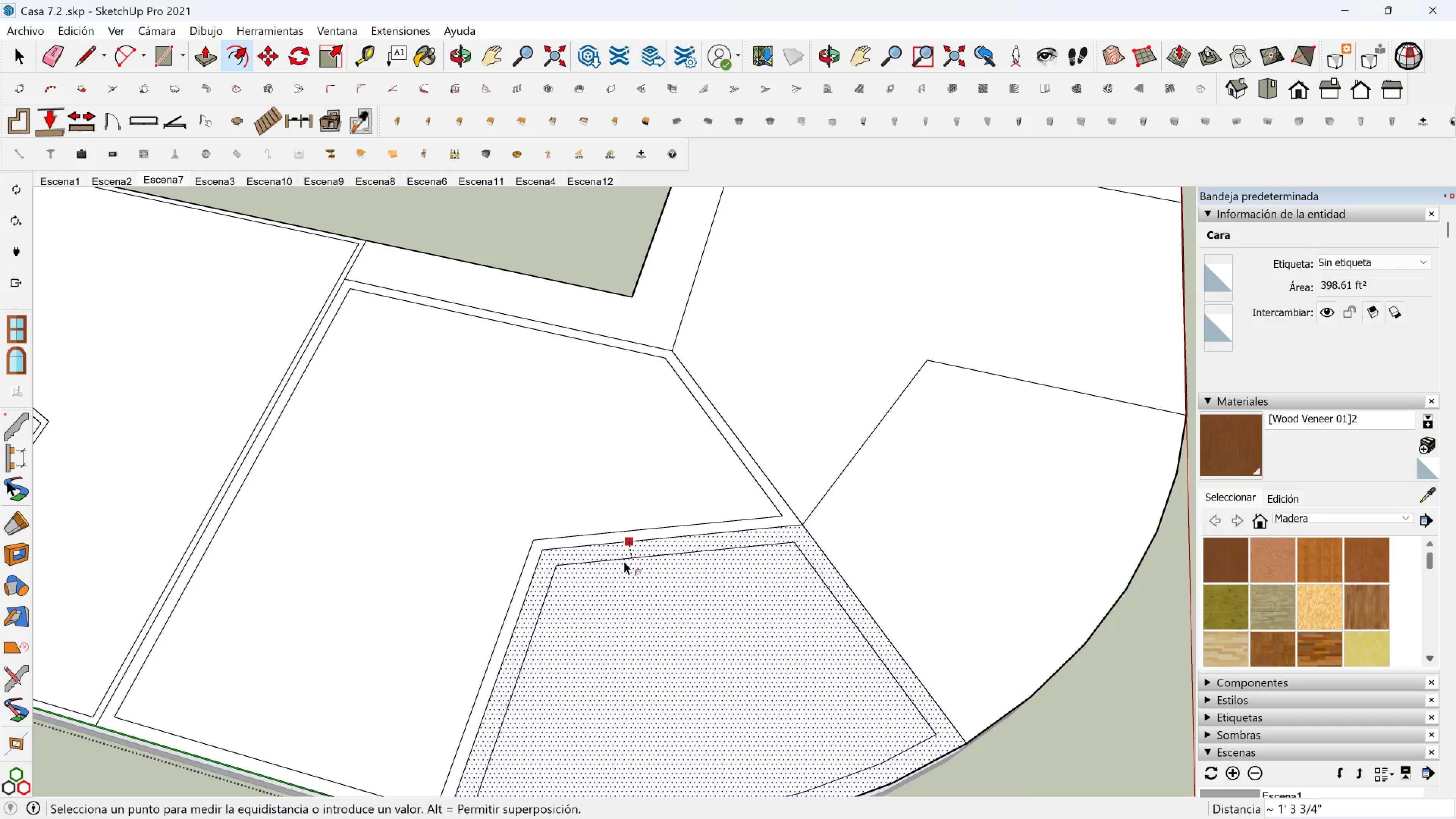 
key(5)
 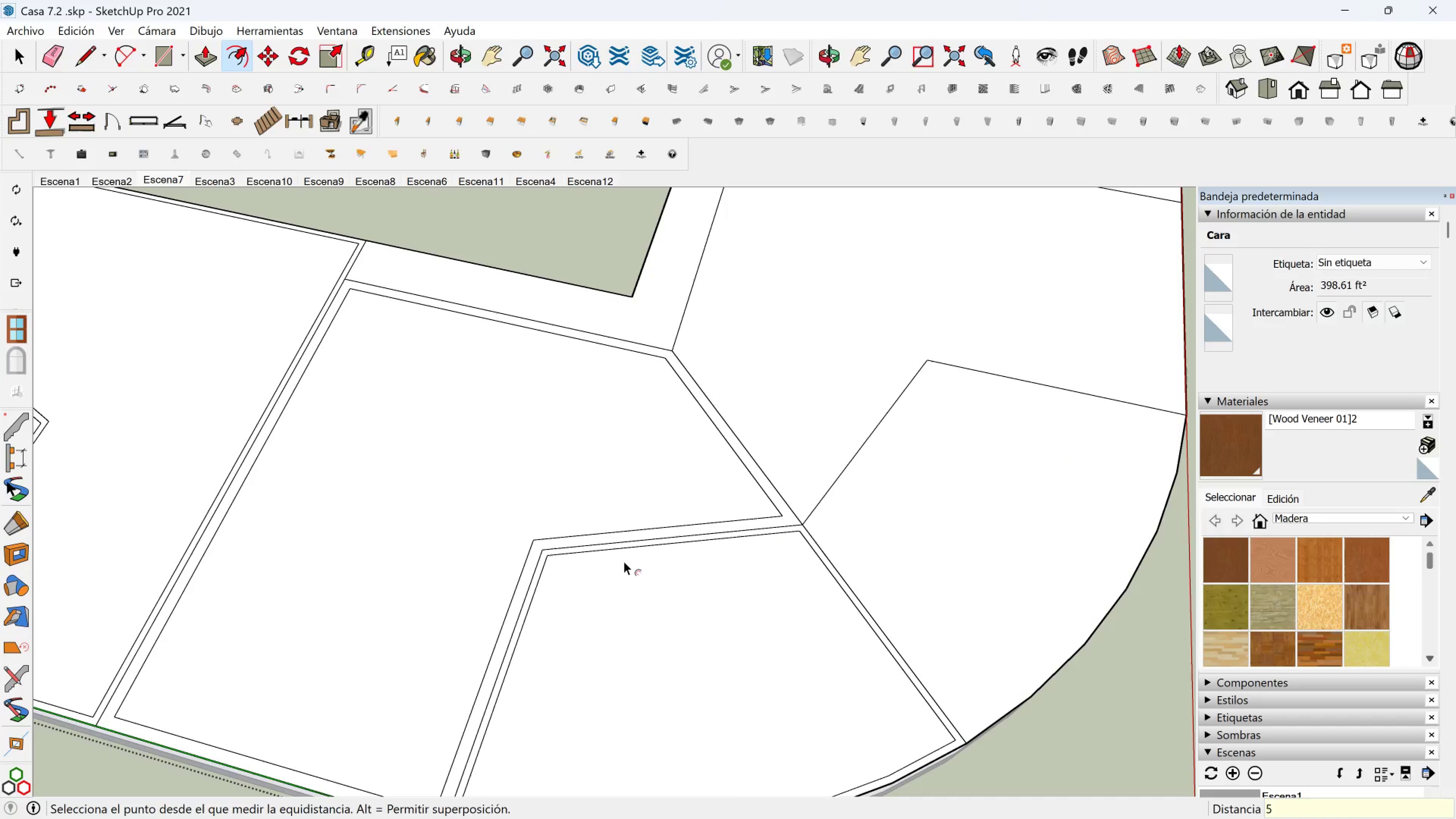 
key(Enter)
 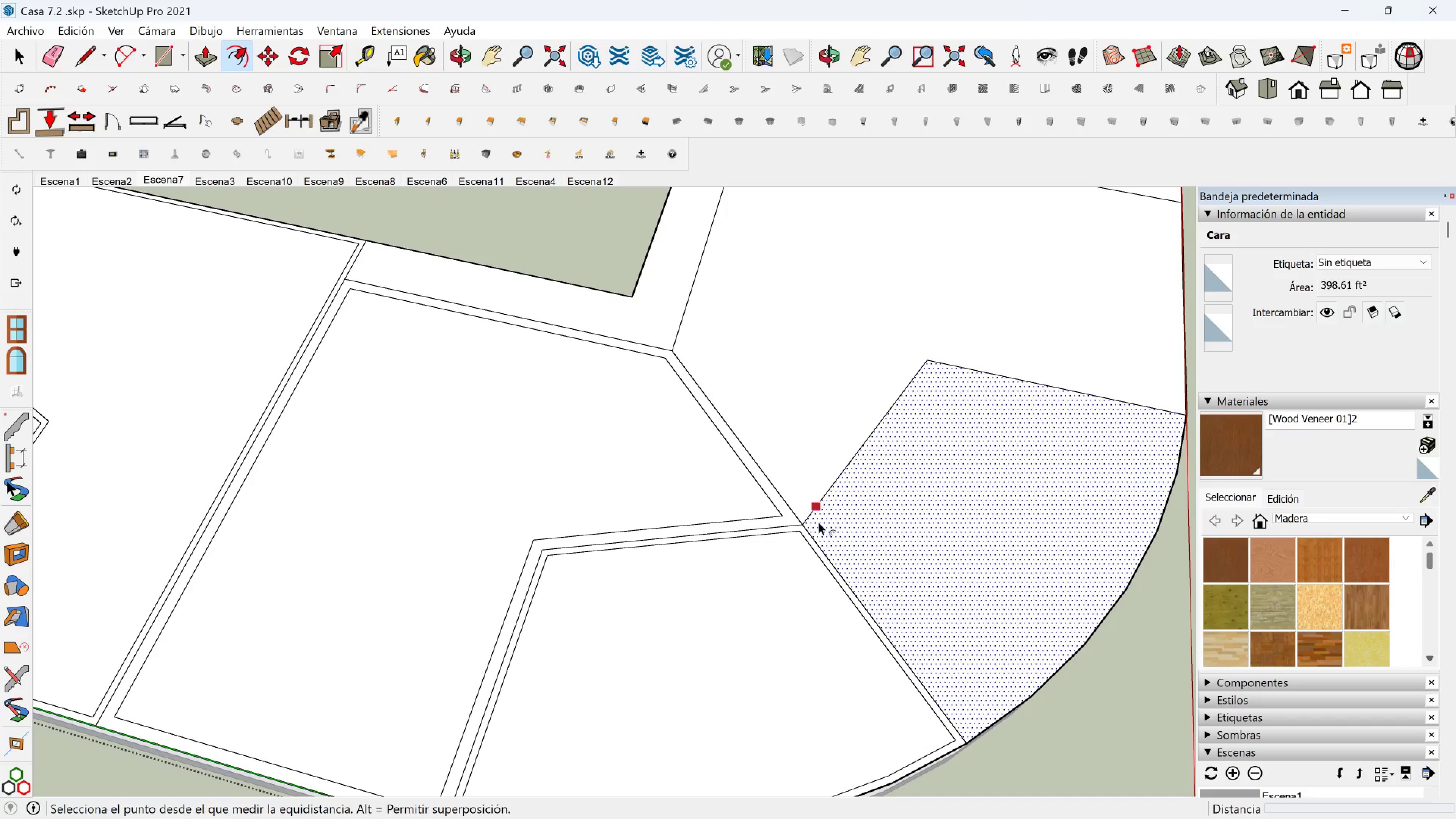 
key(Control+Z)
 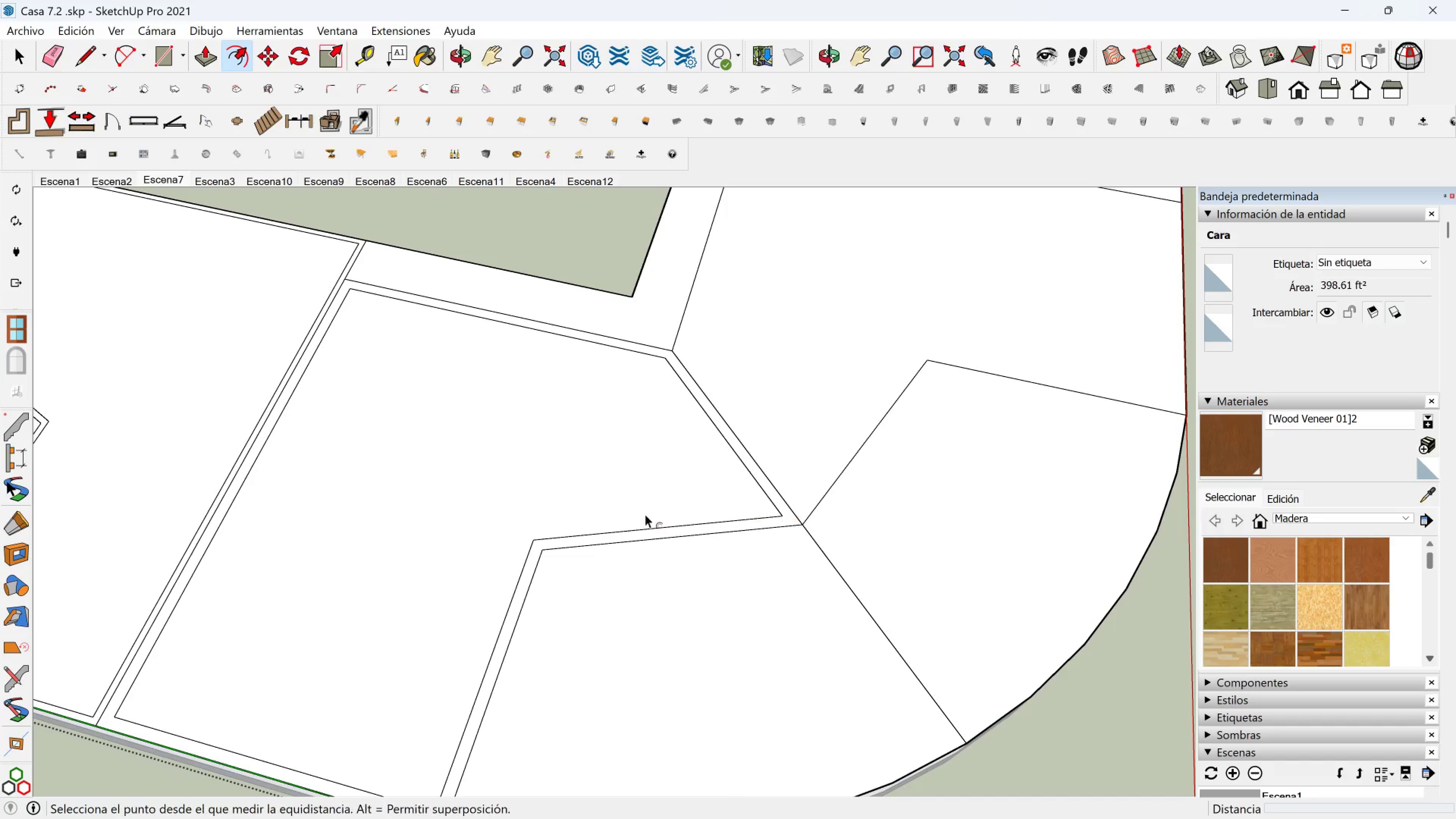 
key(Control+Z)
 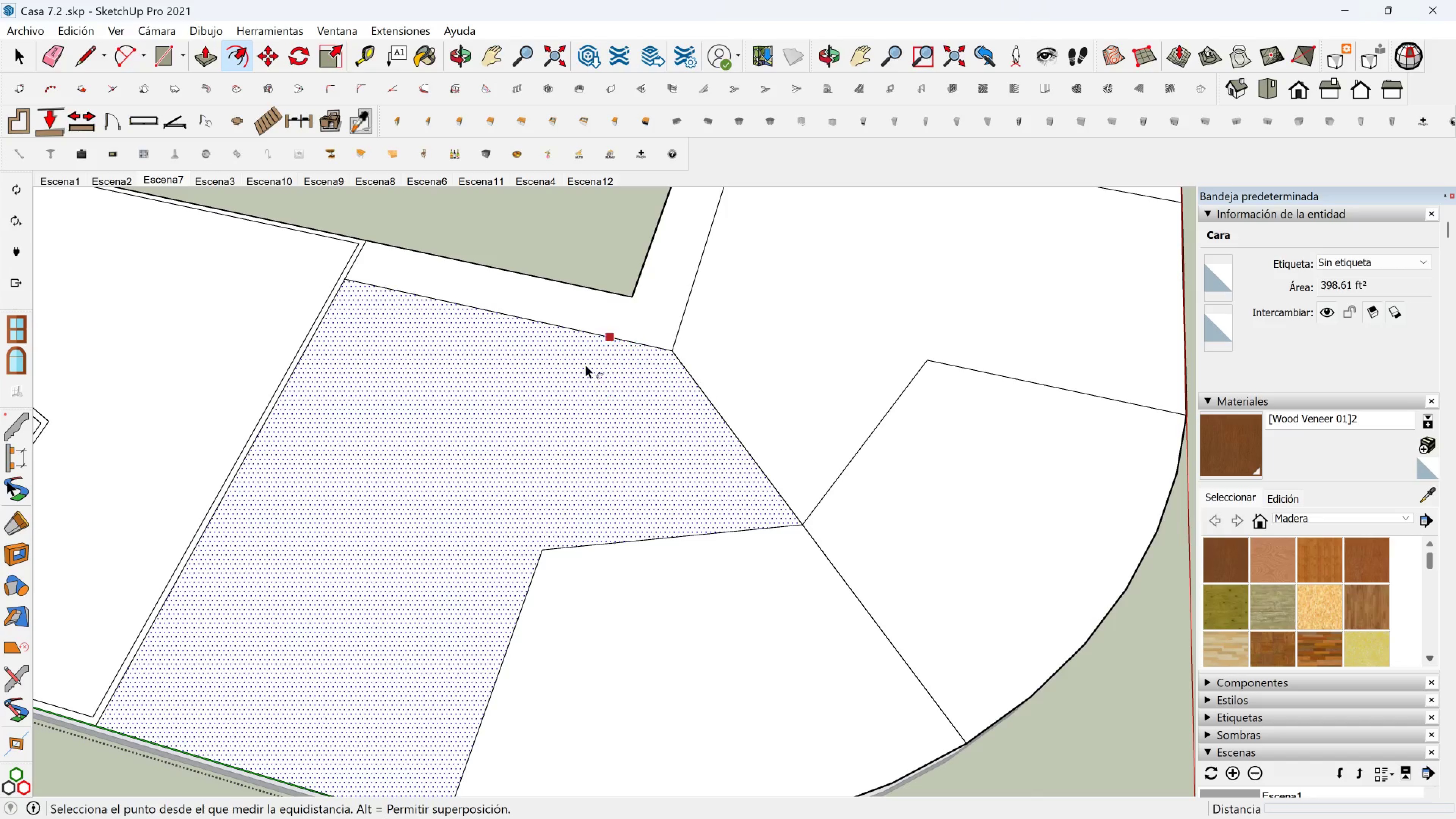 
left_click([585, 365])
 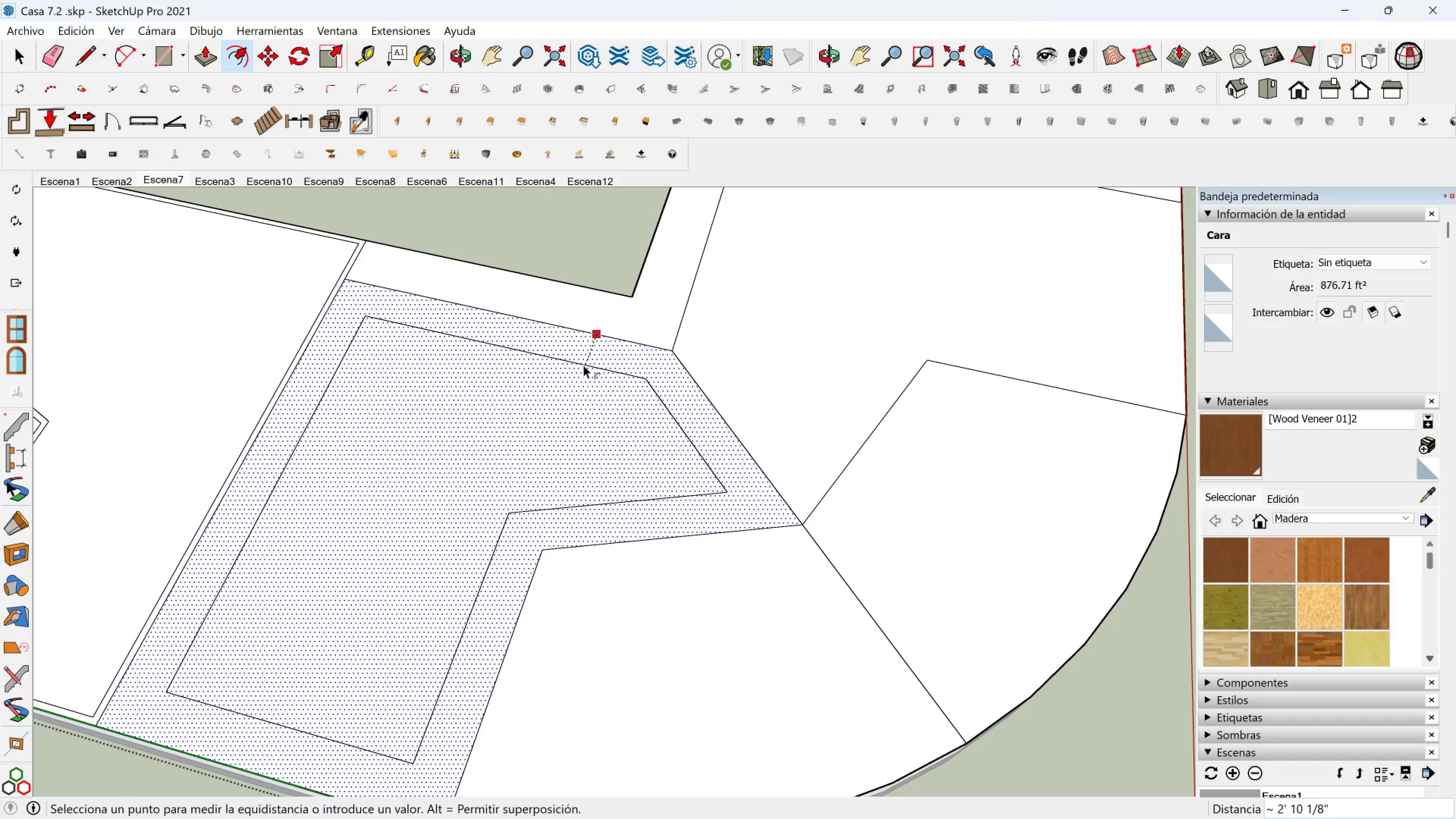 
key(5)
 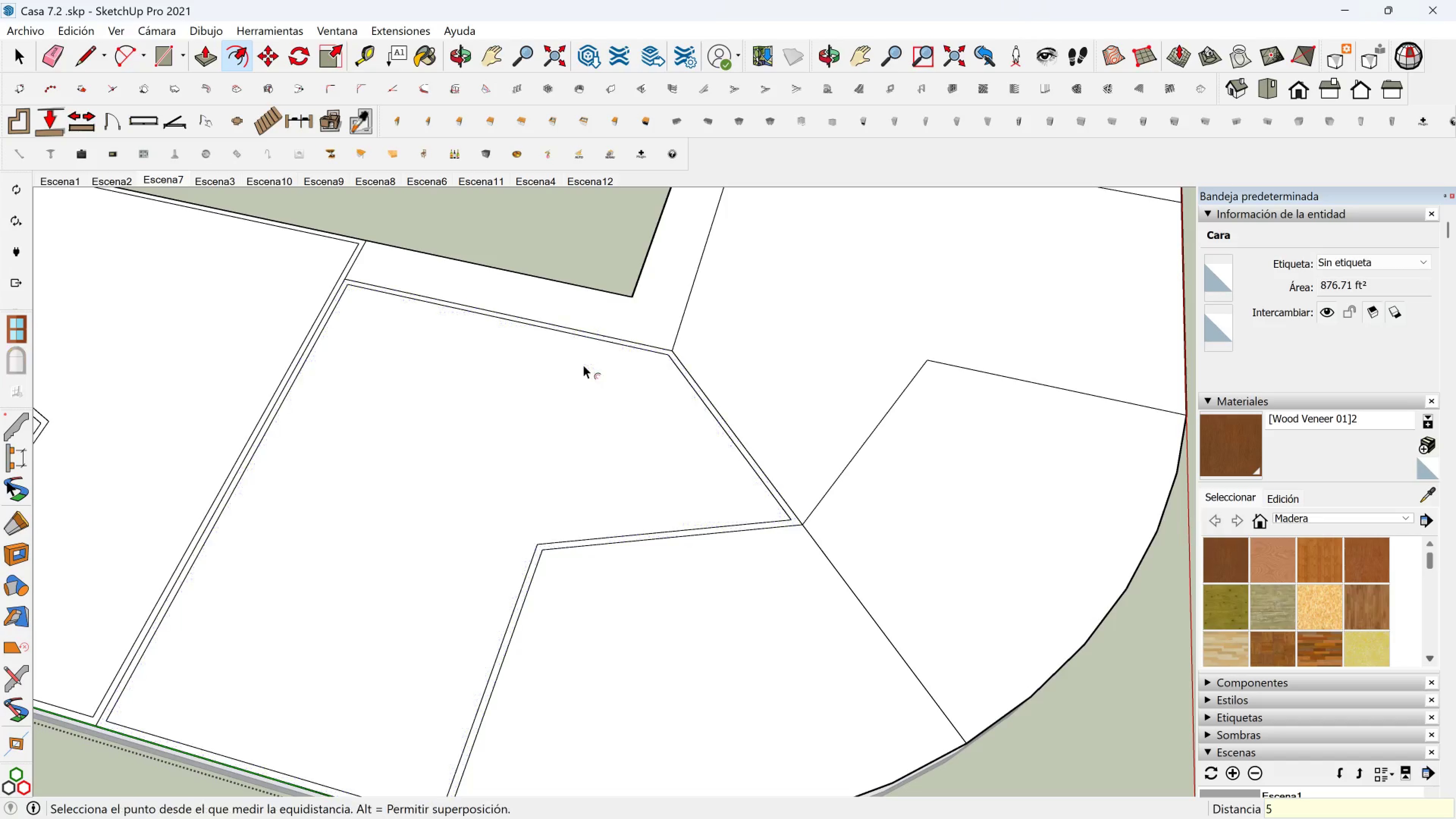 
key(Enter)
 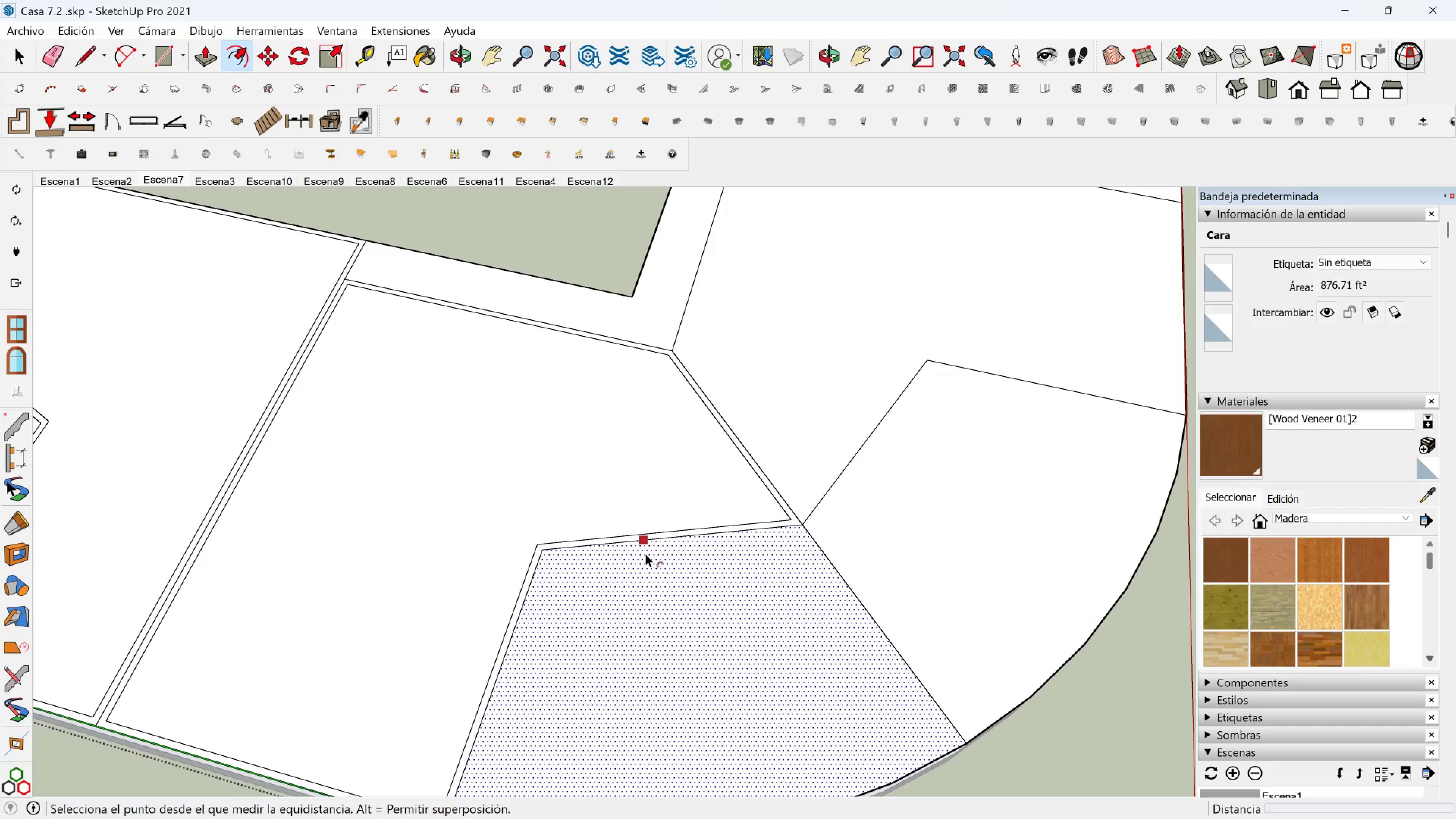 
left_click([645, 554])
 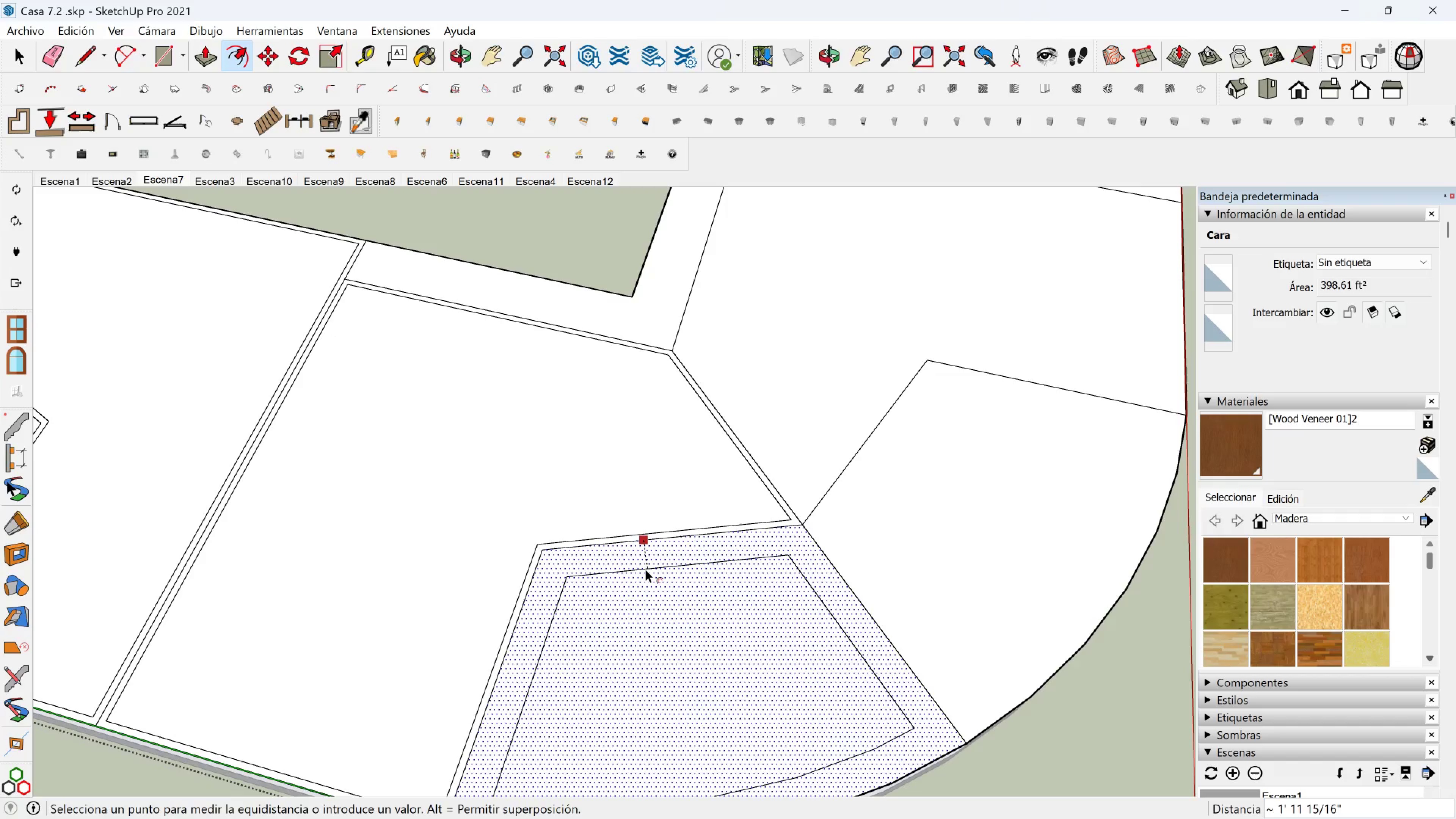 
key(5)
 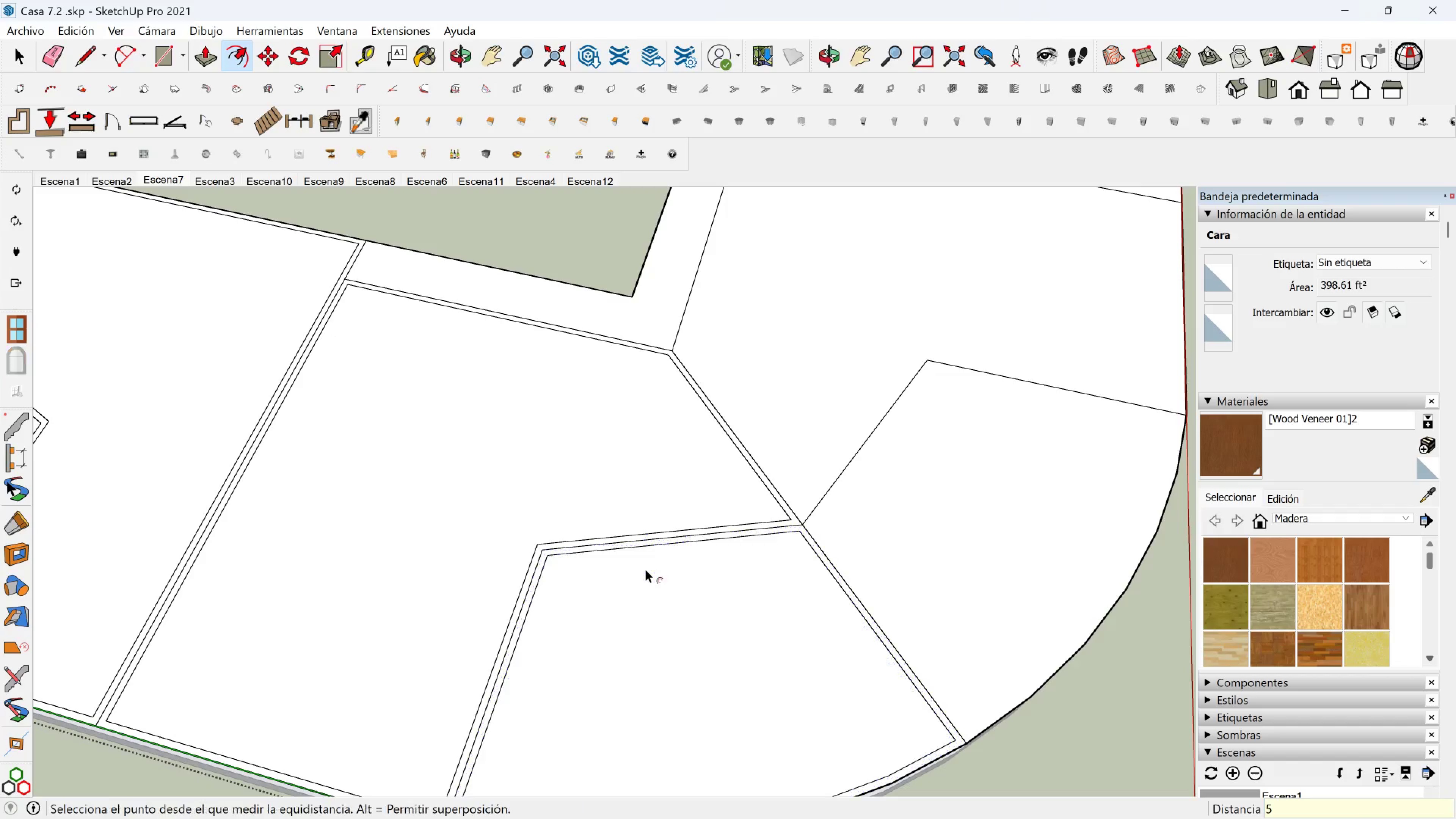 
key(Enter)
 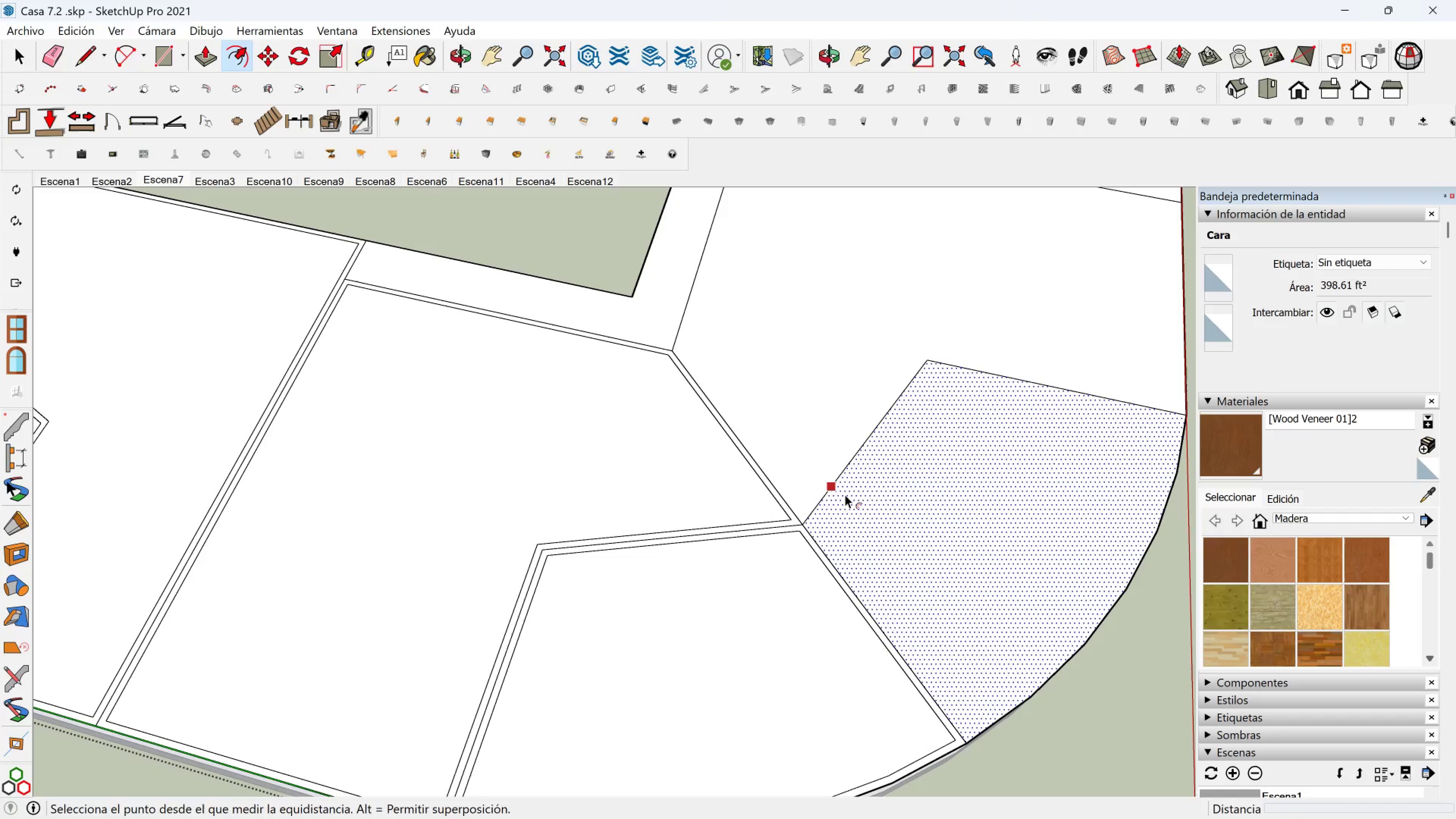 
left_click([847, 494])
 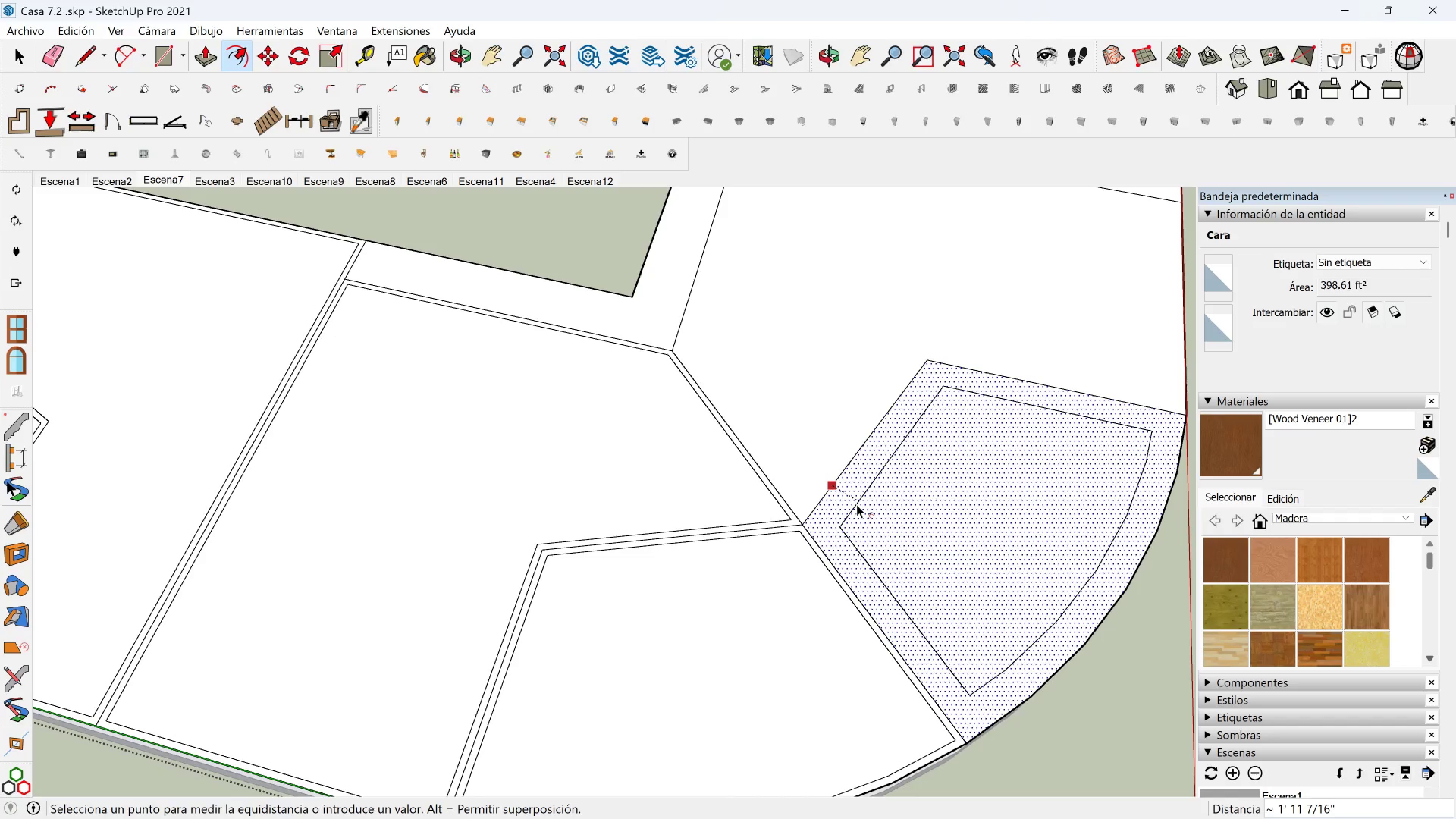 
key(5)
 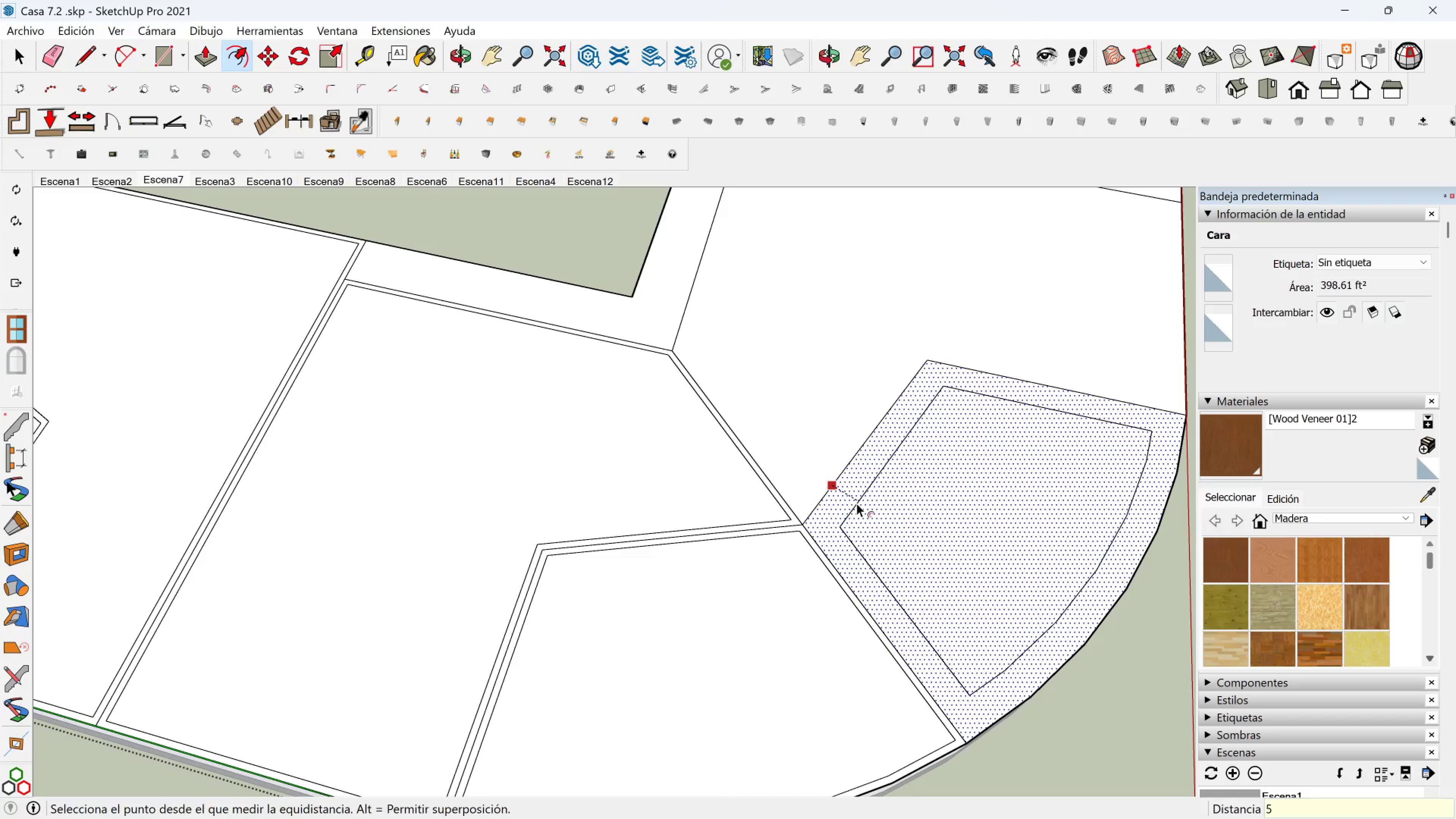 
key(Enter)
 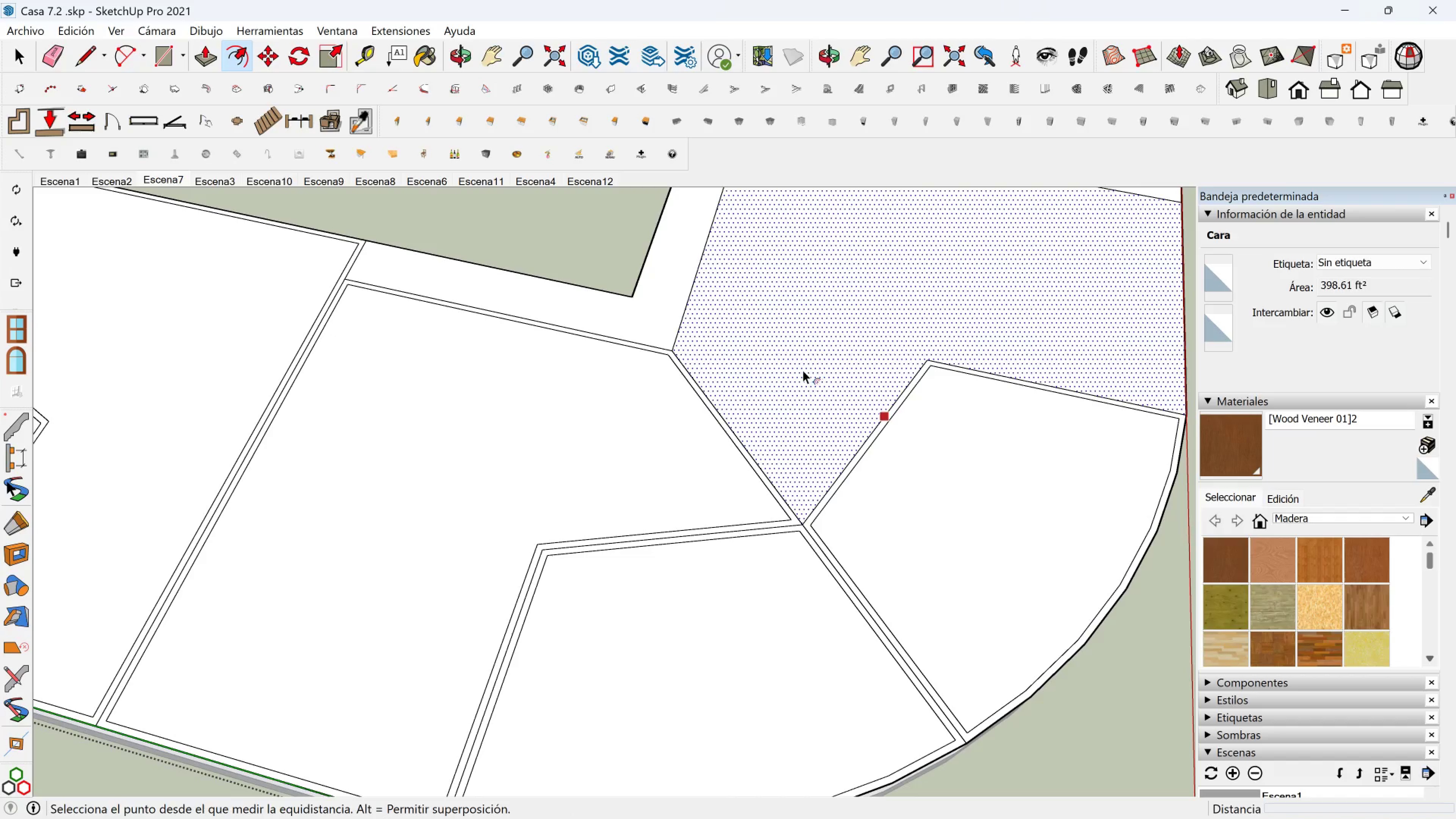 
left_click([803, 370])
 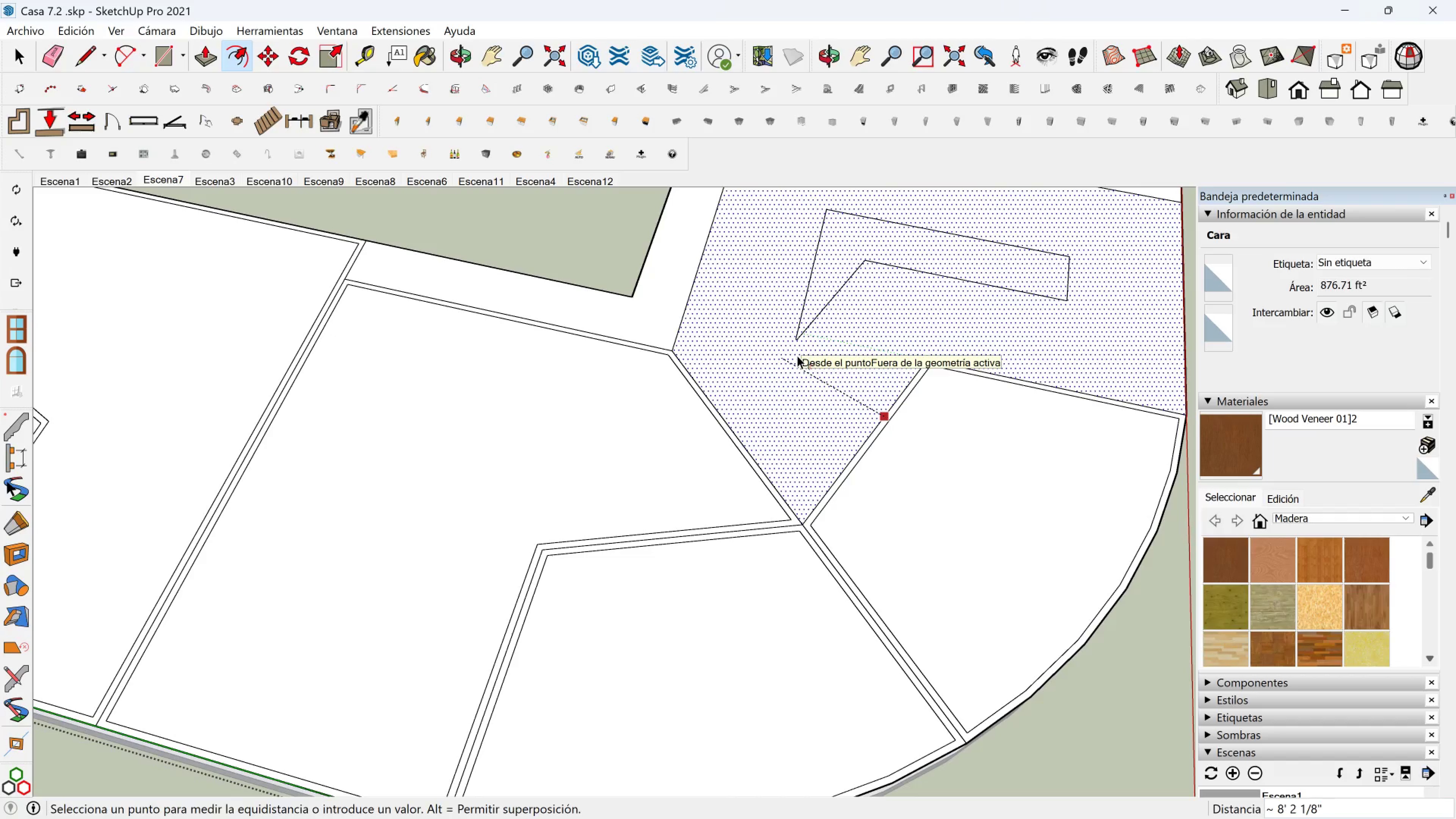 
key(5)
 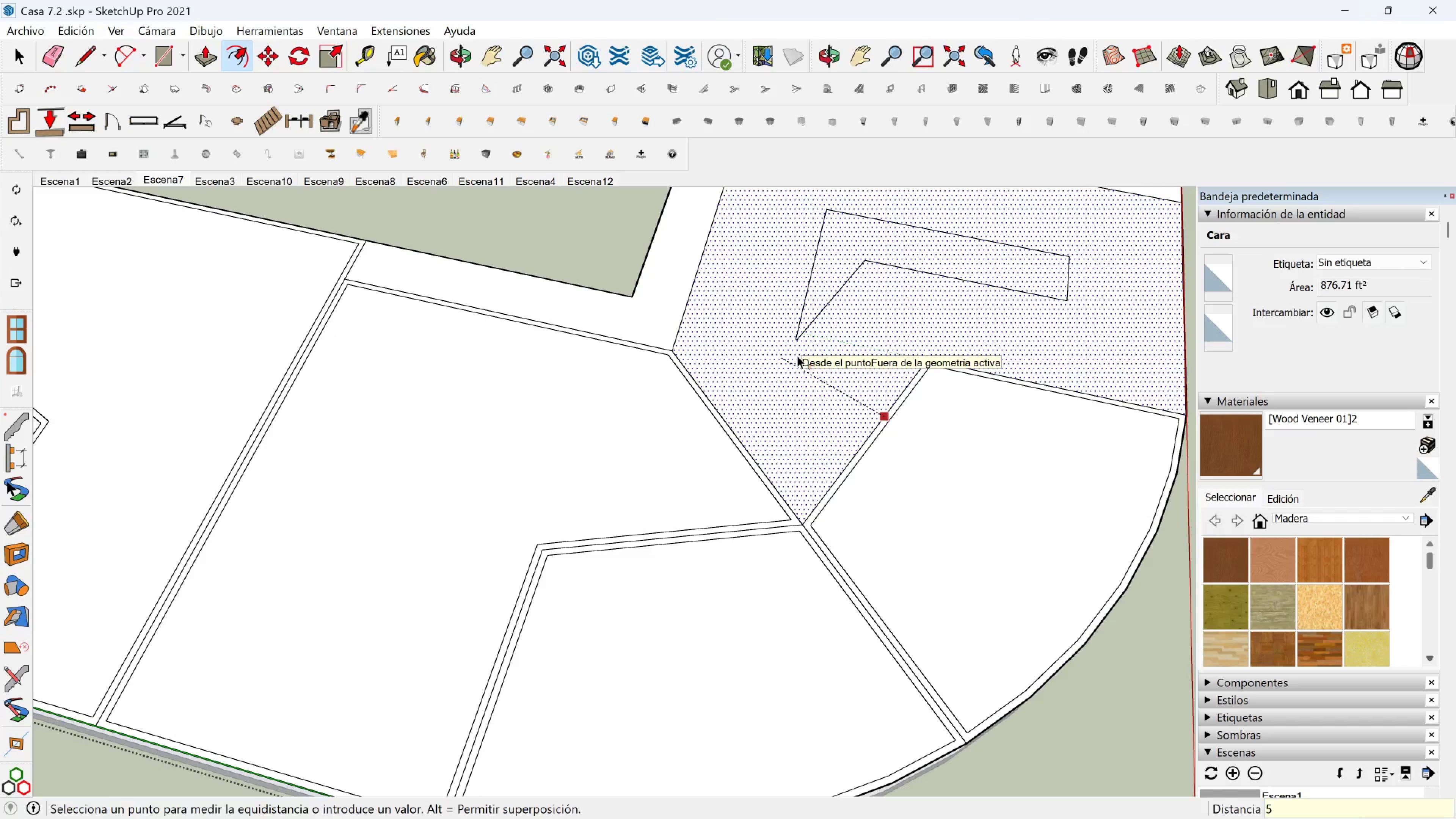 
key(Enter)
 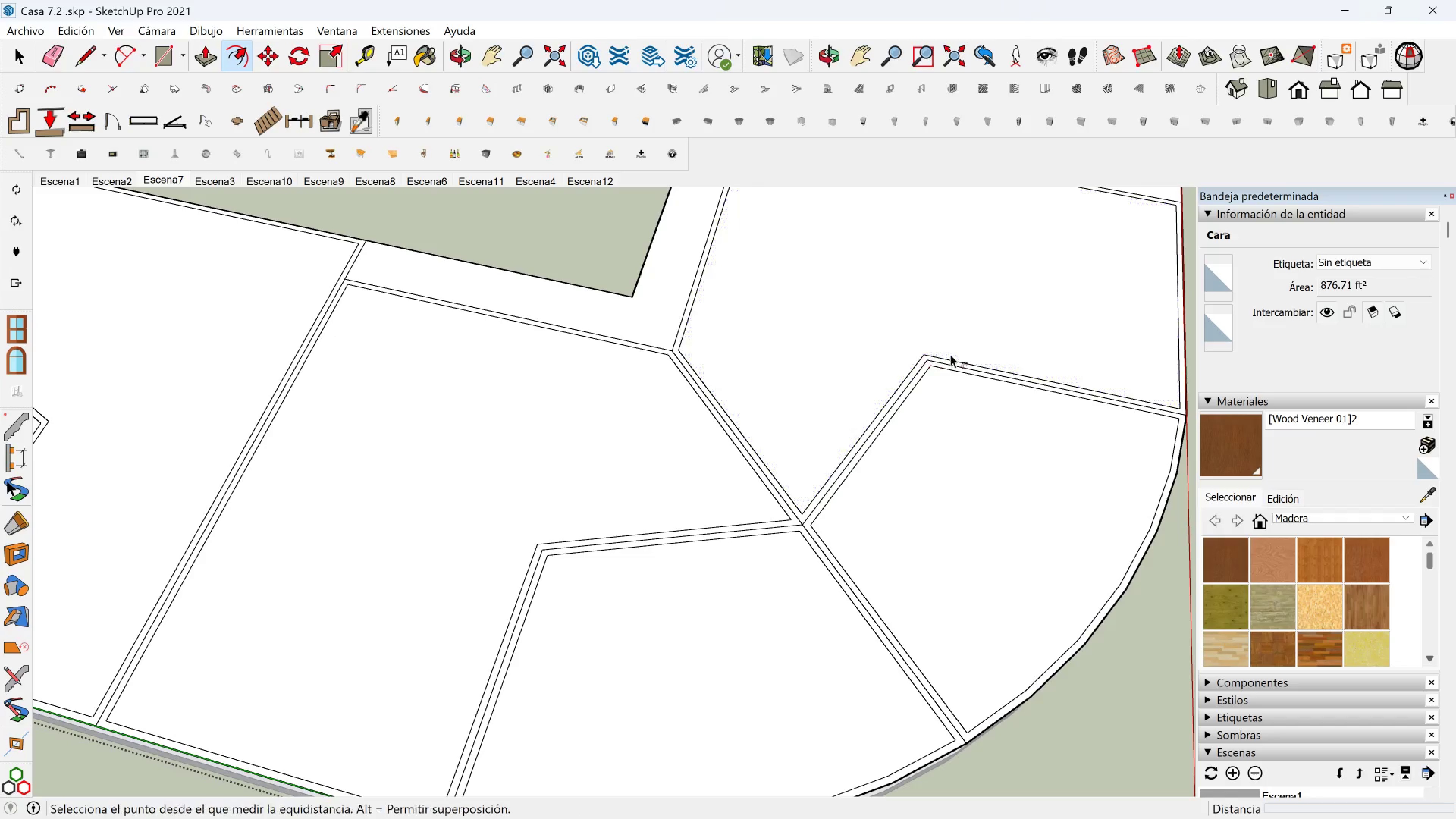 
scroll: coordinate [956, 354], scroll_direction: down, amount: 2.0
 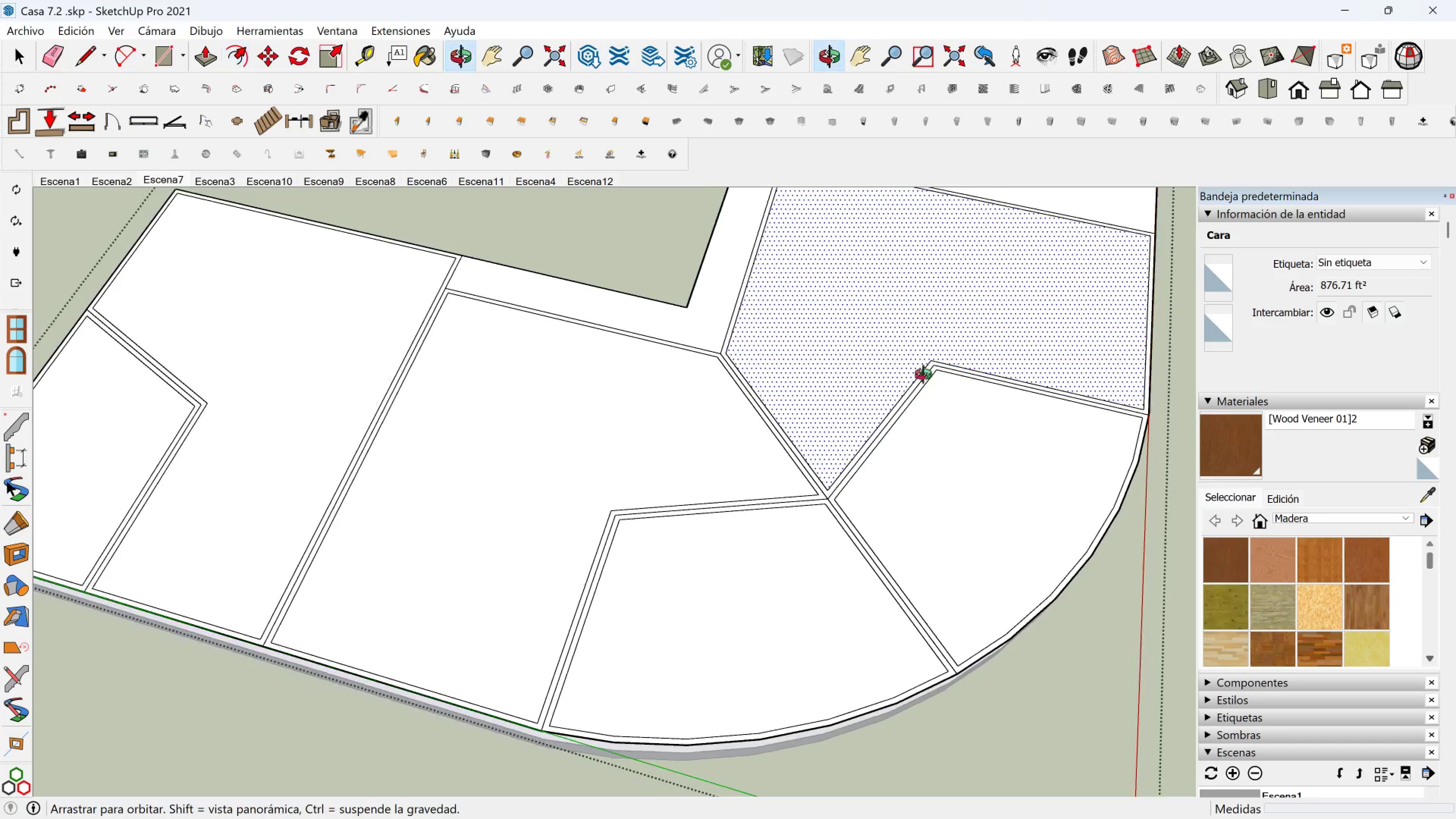 
hold_key(key=ShiftLeft, duration=0.69)
 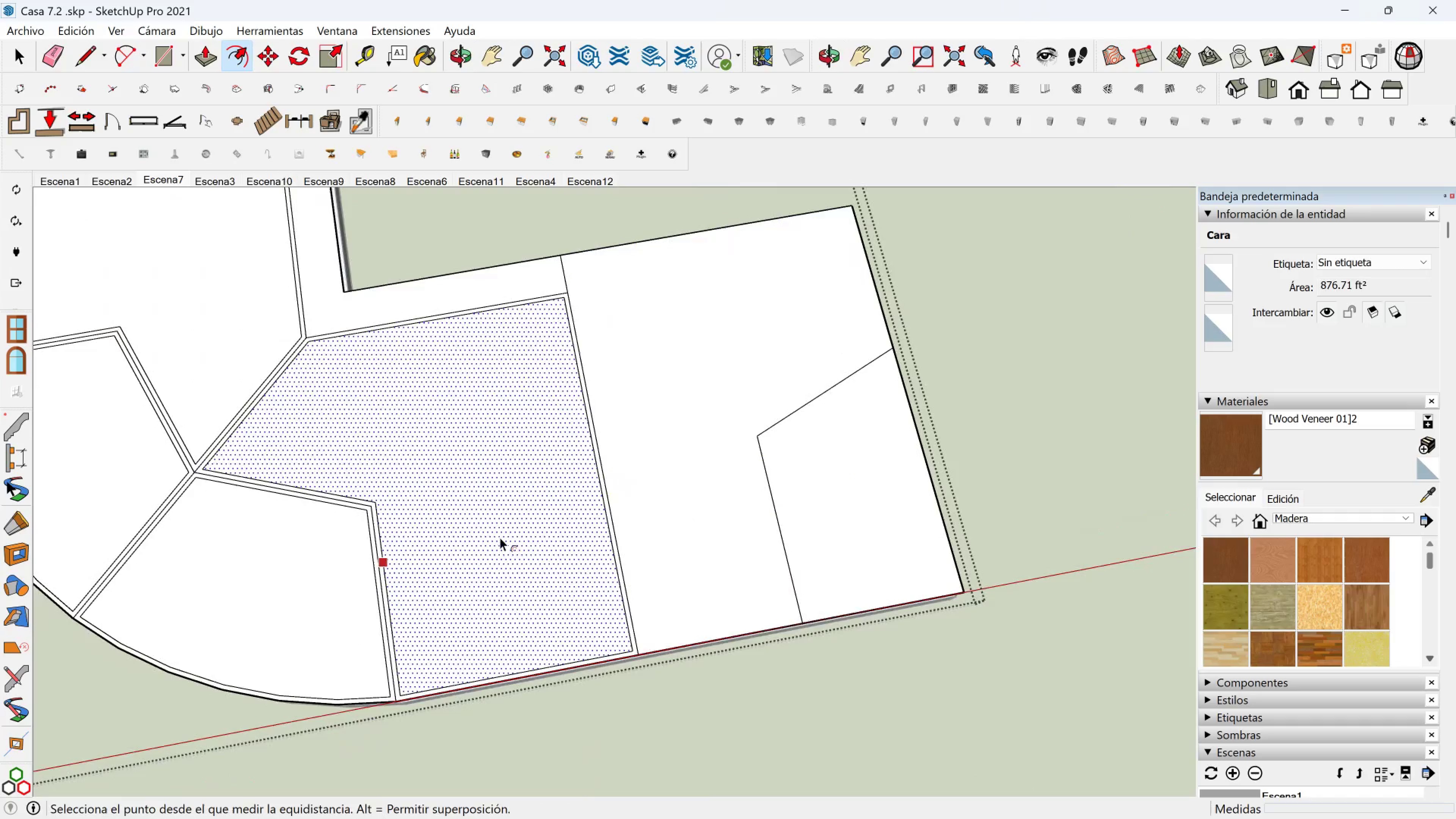 
scroll: coordinate [624, 511], scroll_direction: up, amount: 2.0
 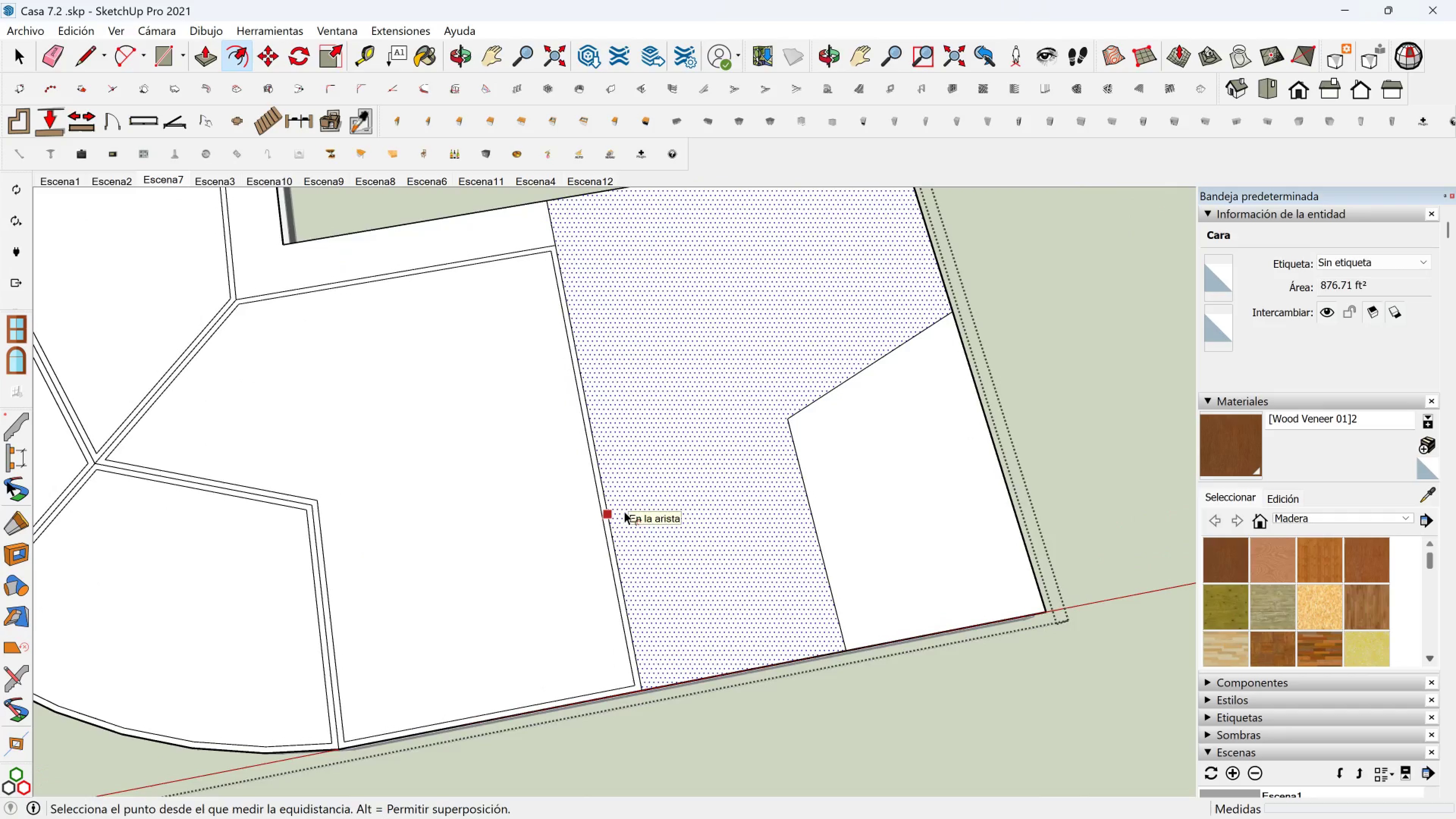 
left_click([624, 511])
 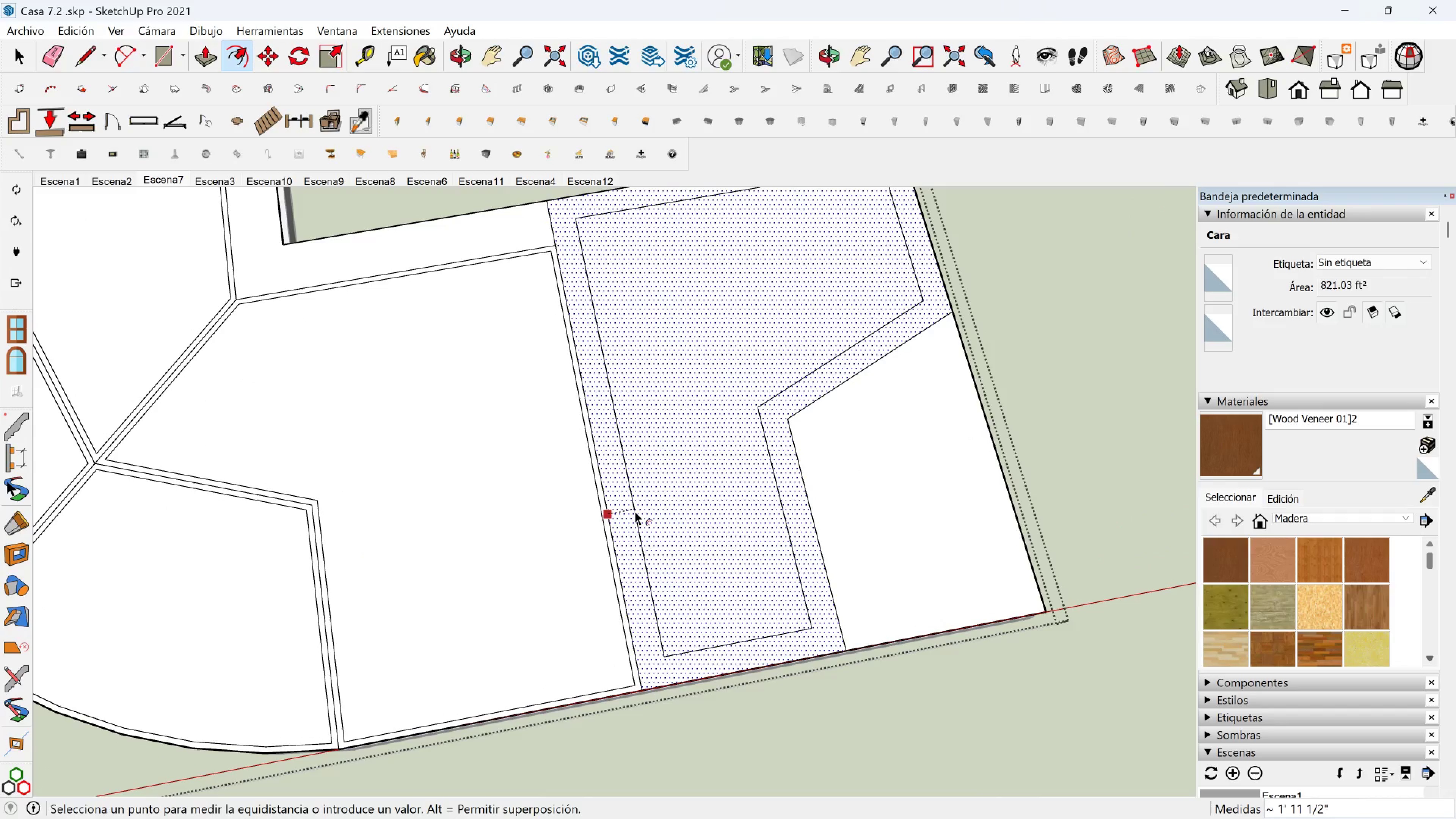 
key(5)
 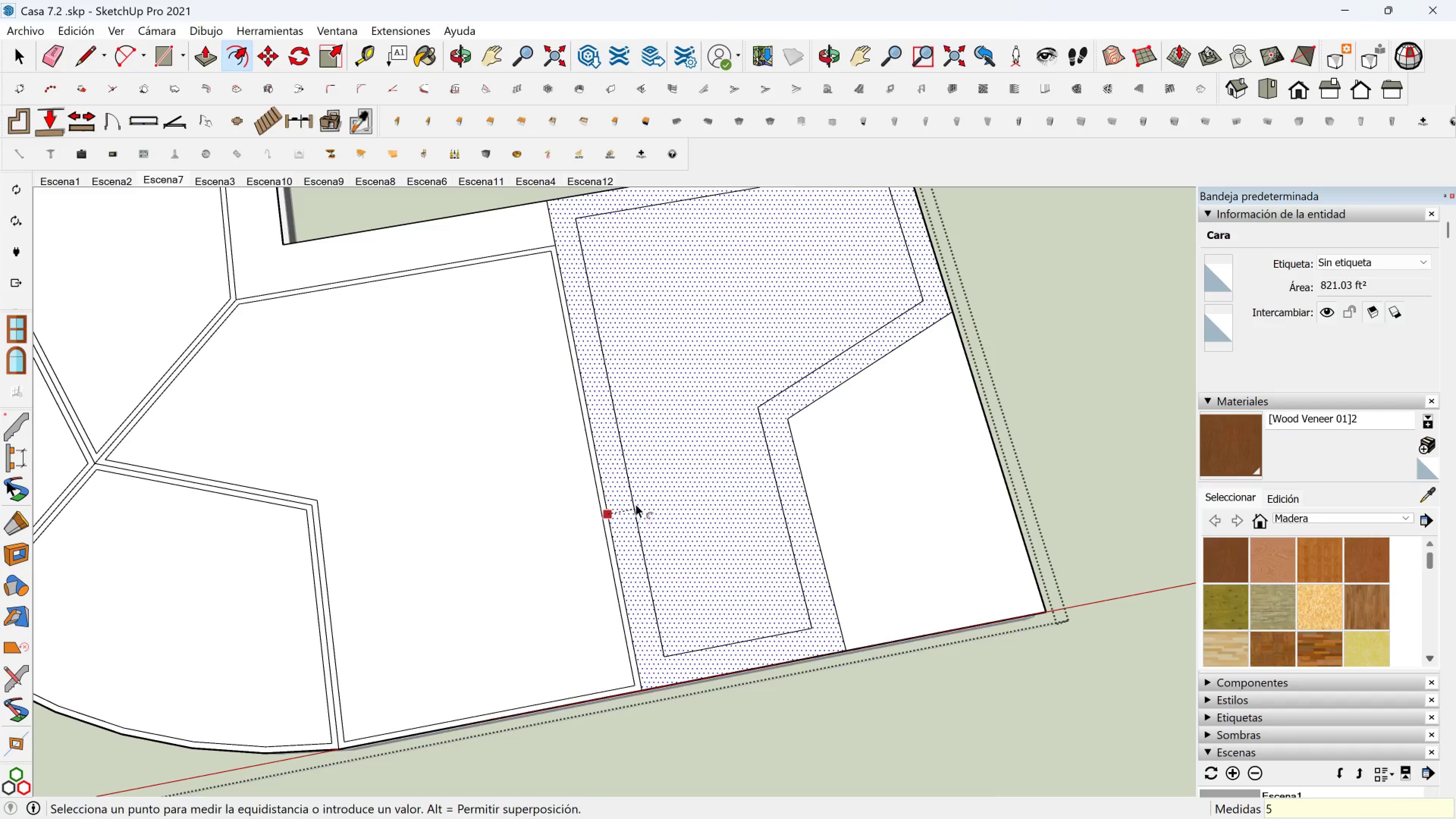 
key(Enter)
 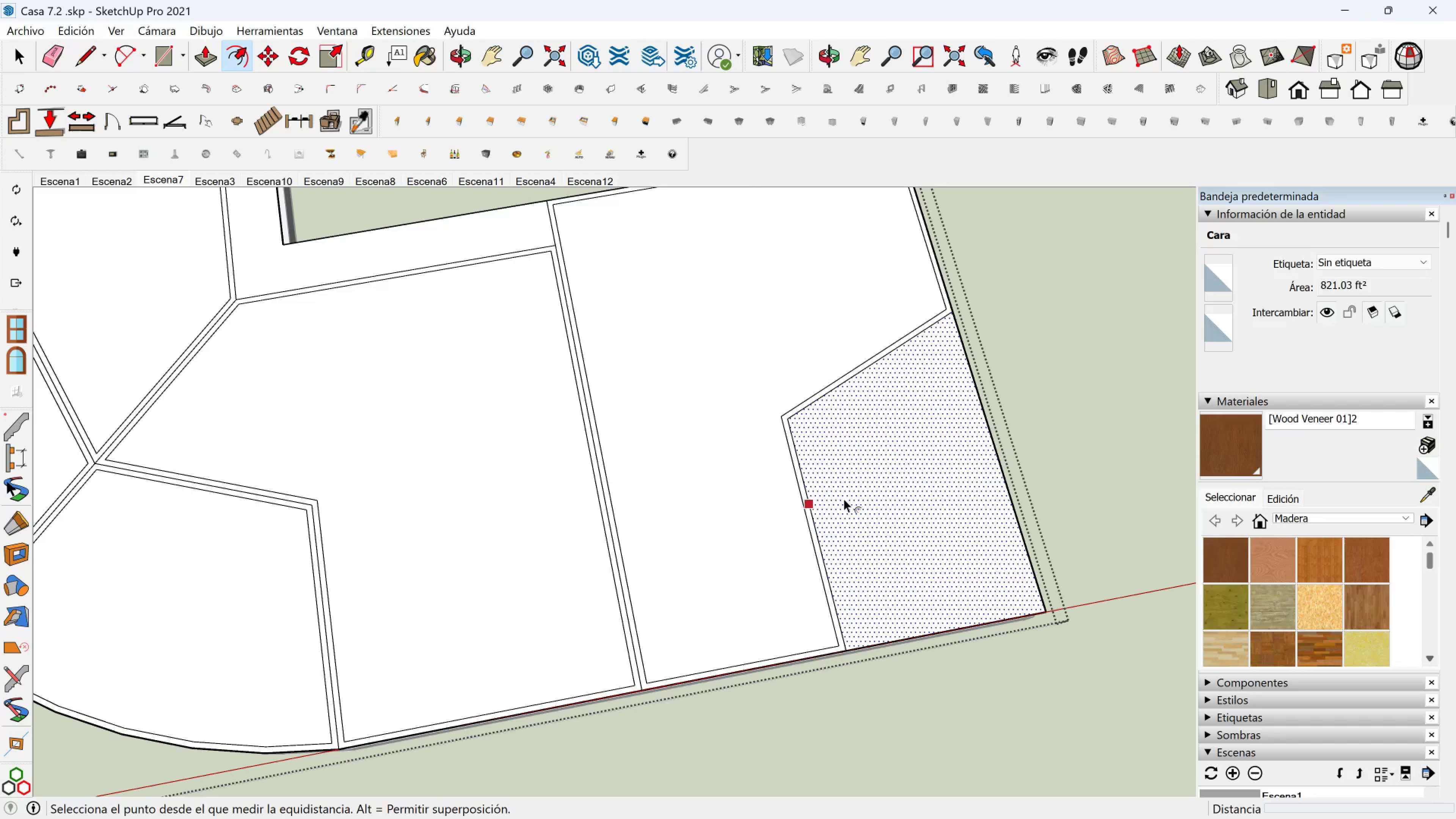 
left_click([844, 499])
 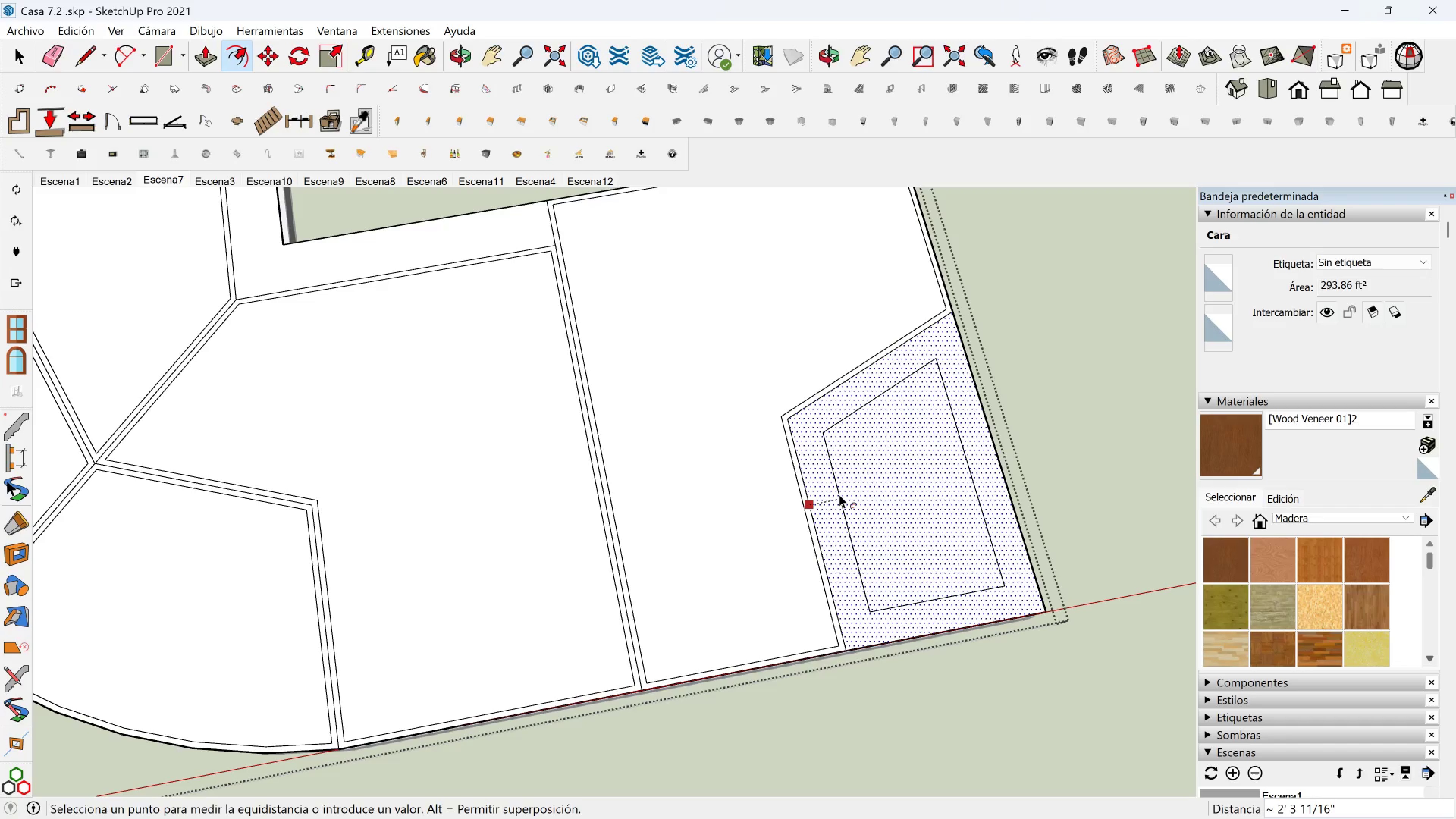 
key(5)
 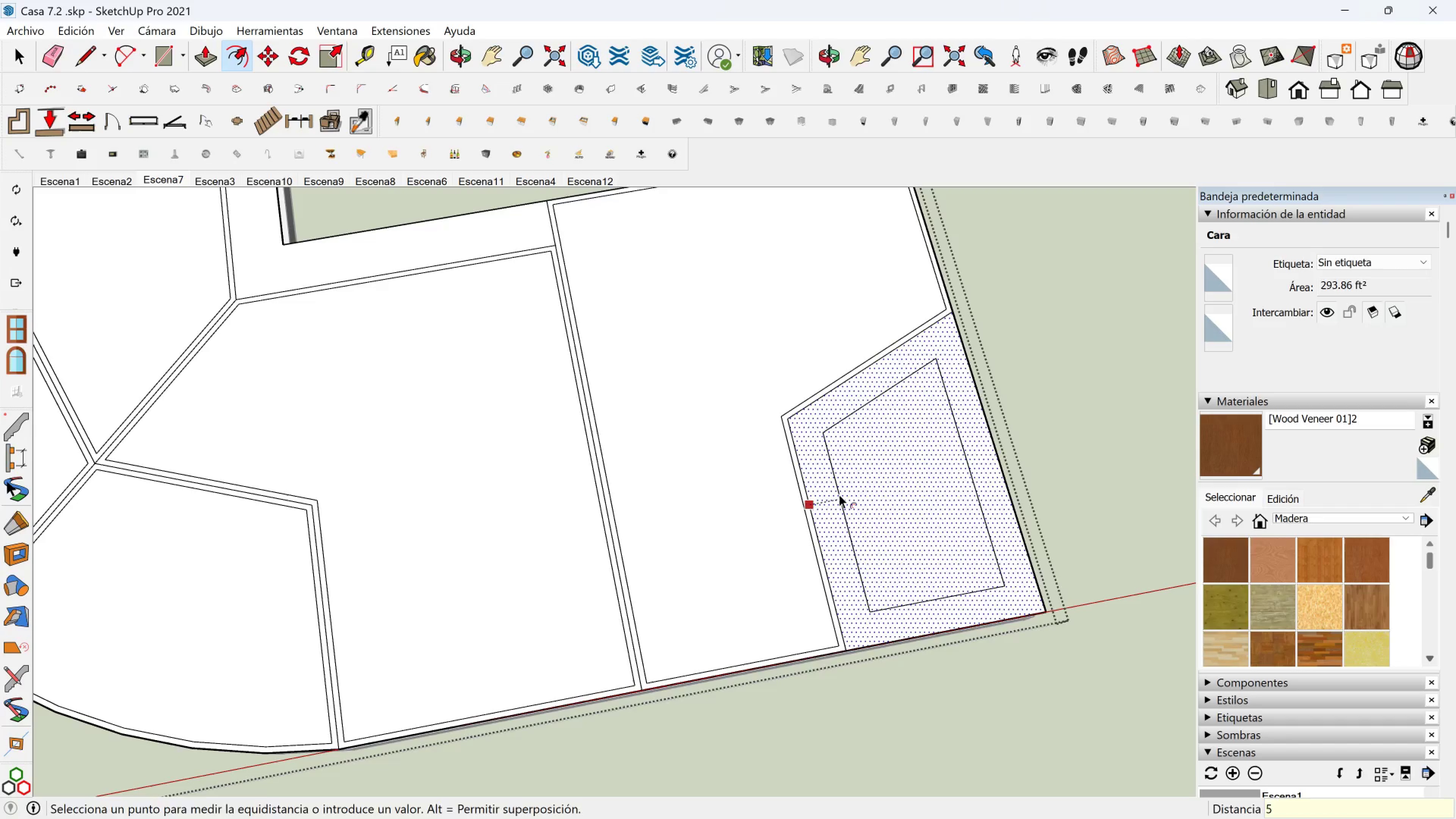 
key(Enter)
 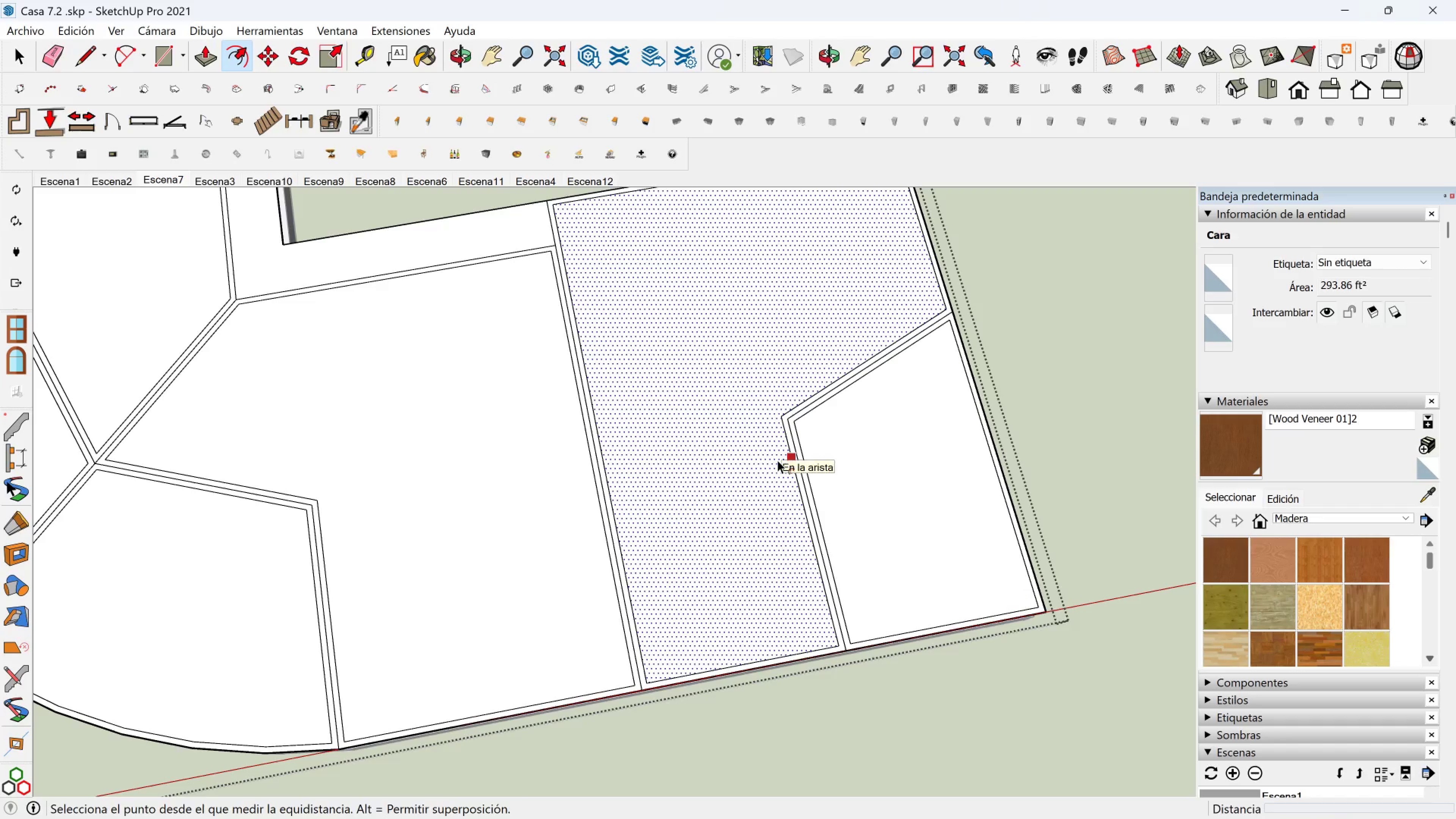 
scroll: coordinate [747, 462], scroll_direction: down, amount: 3.0
 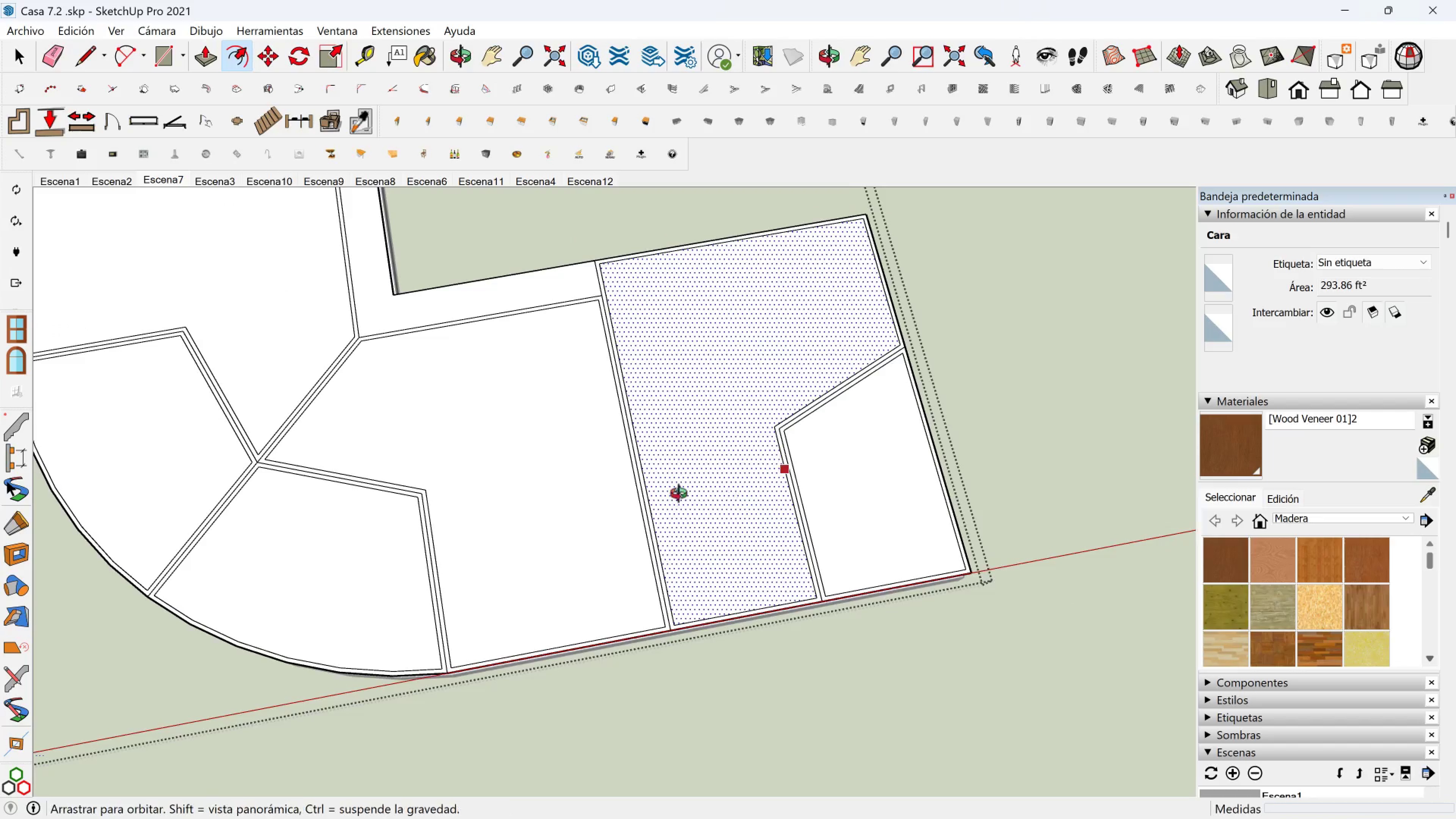 
hold_key(key=ShiftLeft, duration=0.62)
 